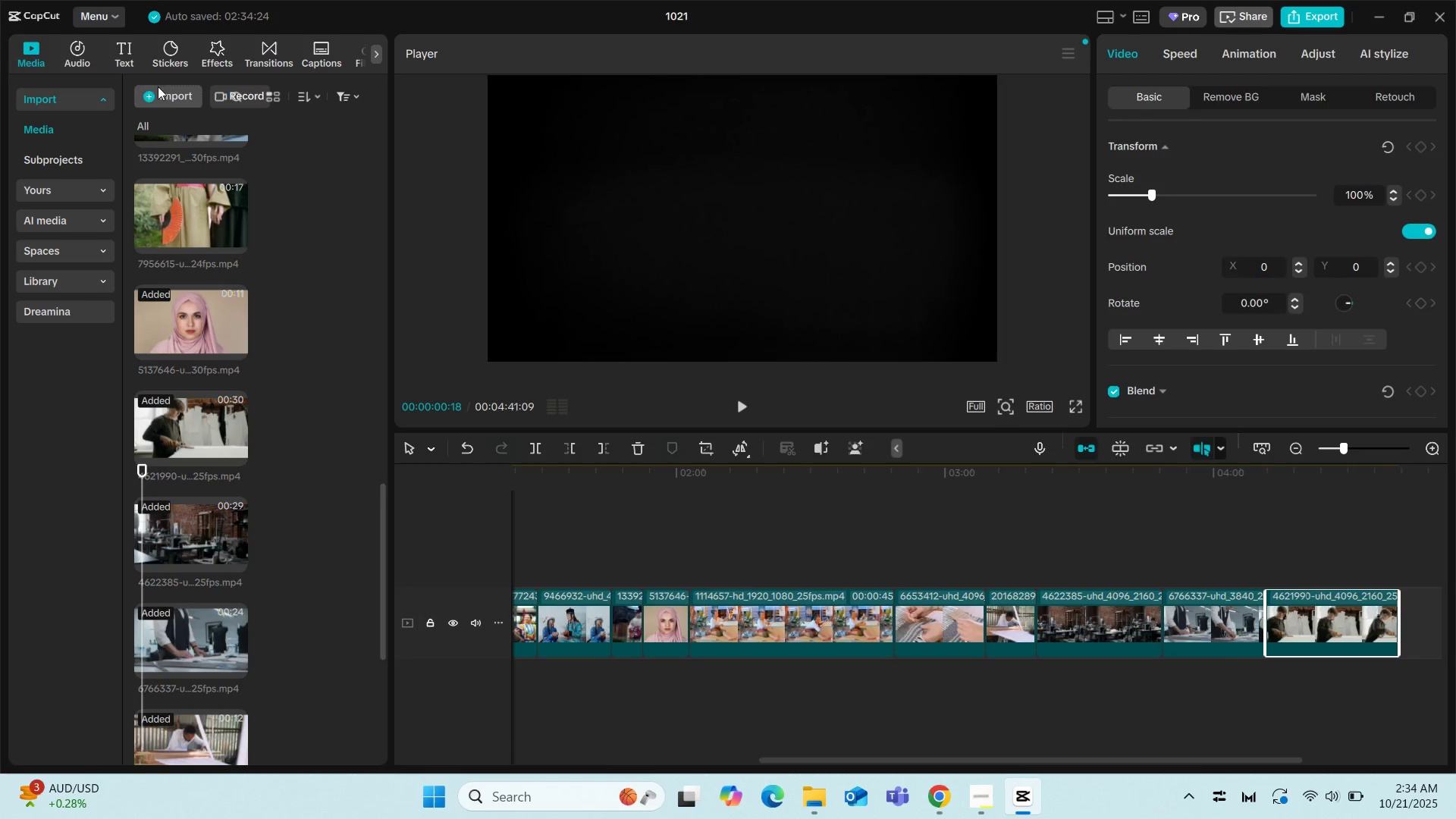 
left_click([140, 96])
 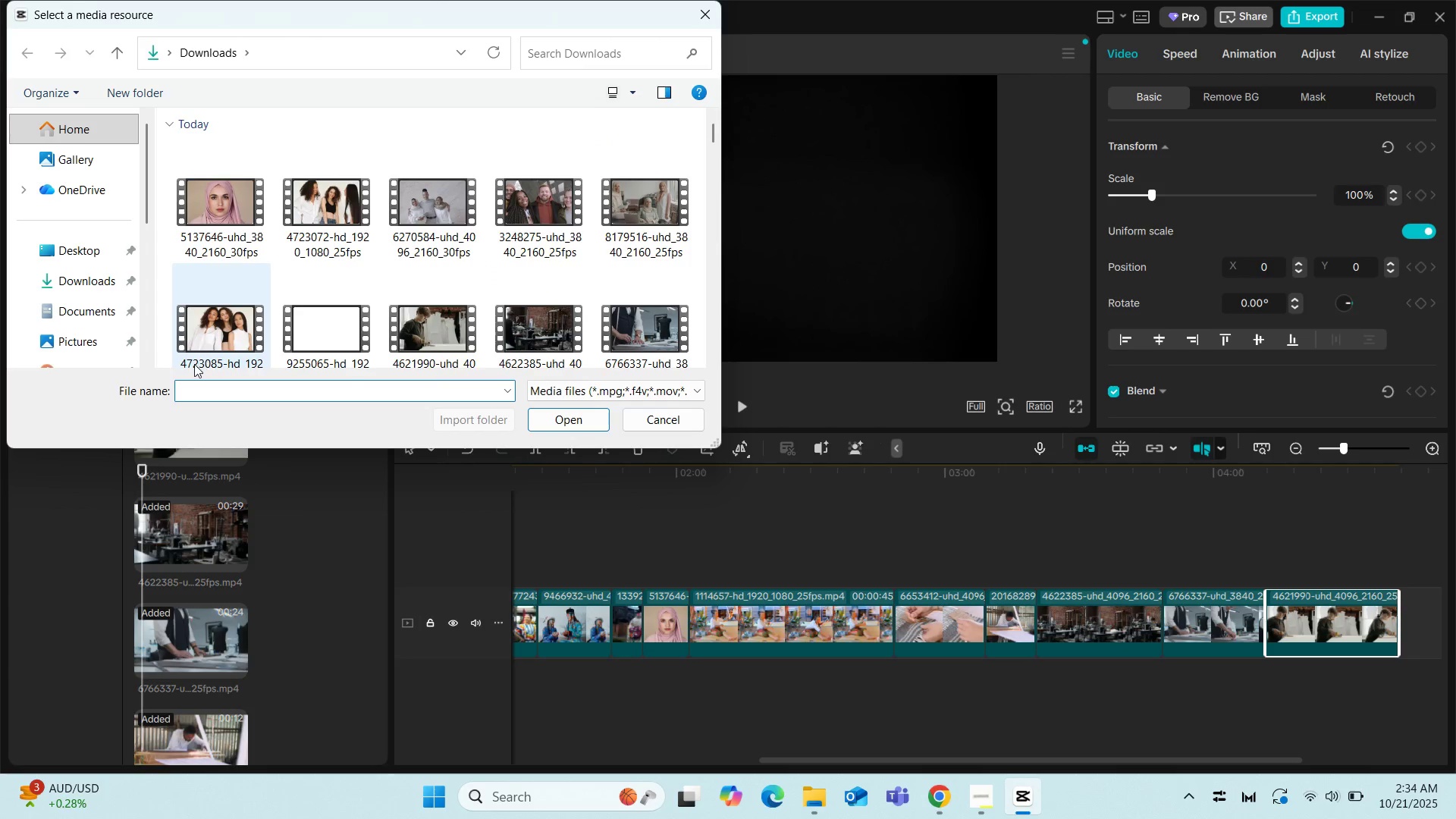 
wait(11.59)
 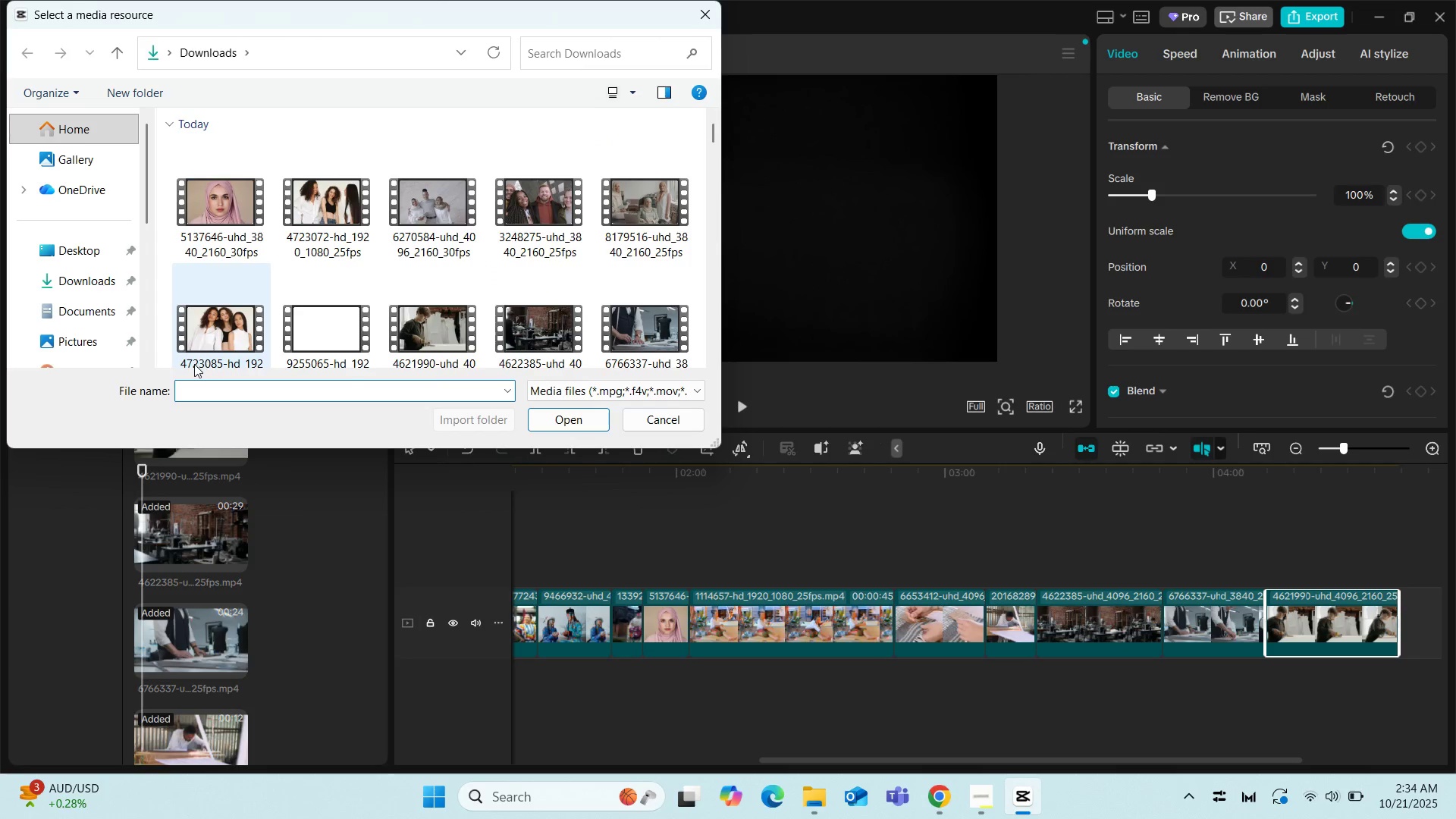 
mouse_move([410, 245])
 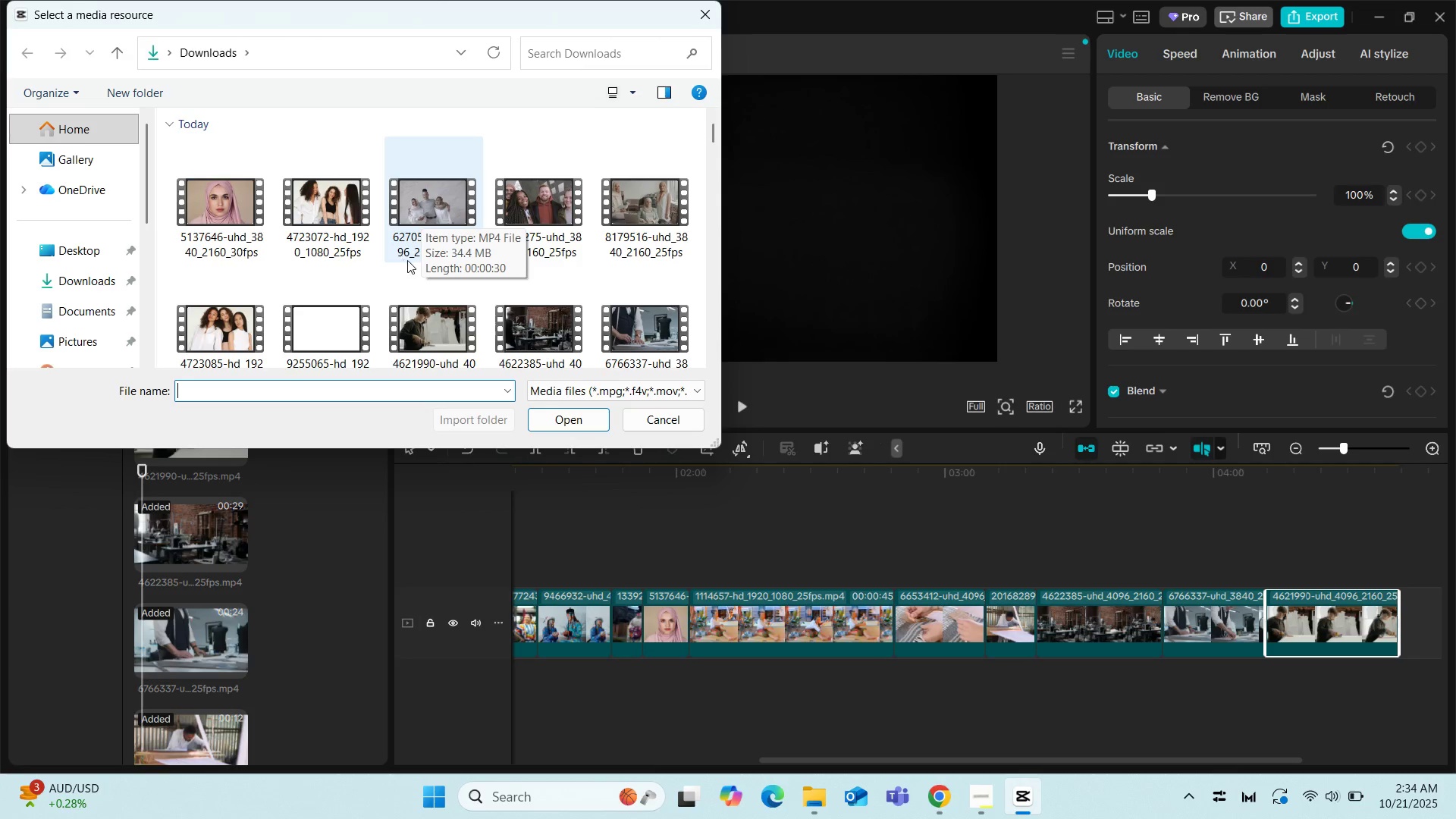 
scroll: coordinate [514, 287], scroll_direction: down, amount: 5.0
 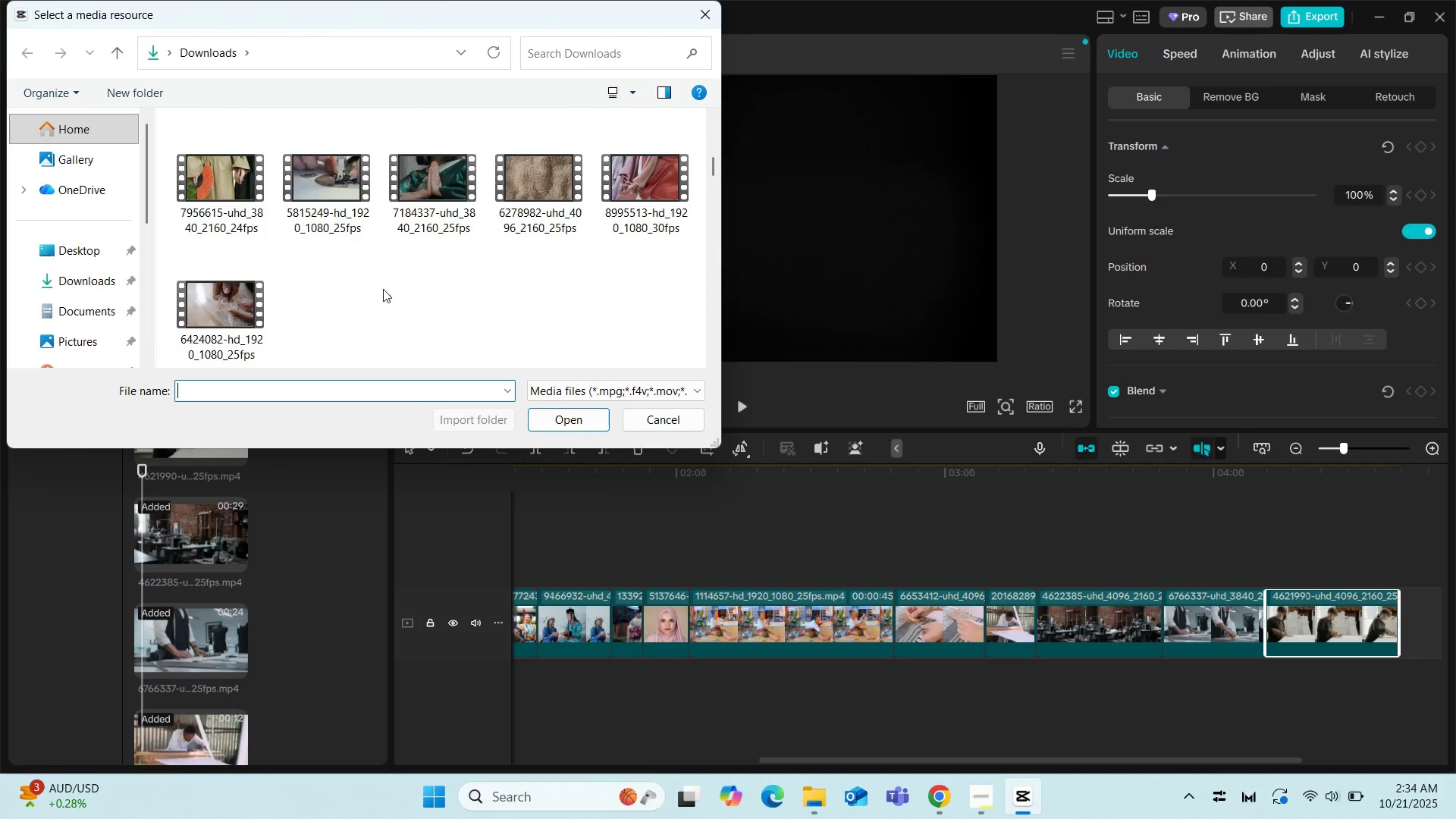 
scroll: coordinate [237, 282], scroll_direction: up, amount: 3.0
 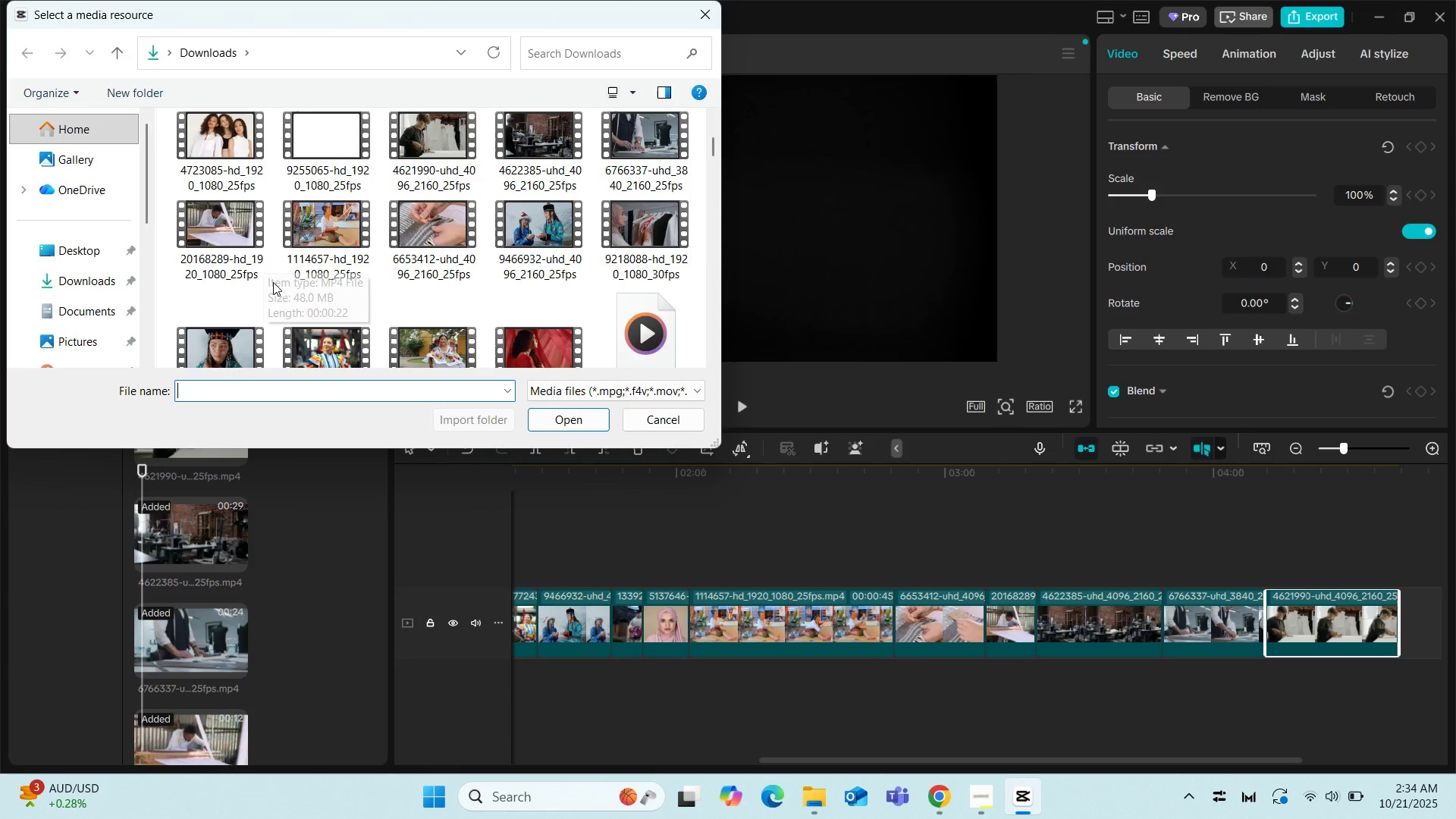 
mouse_move([504, 262])
 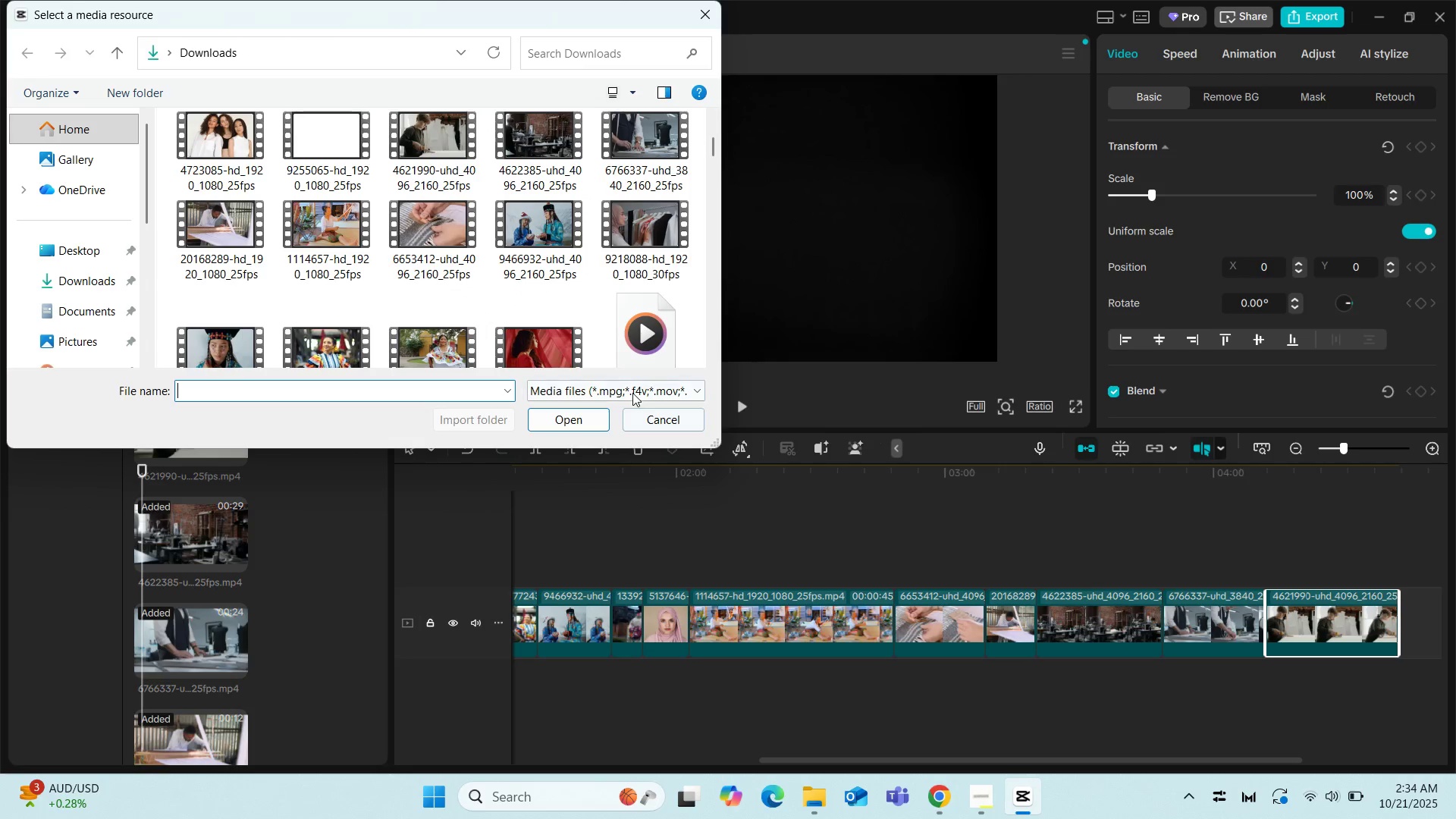 
wait(9.49)
 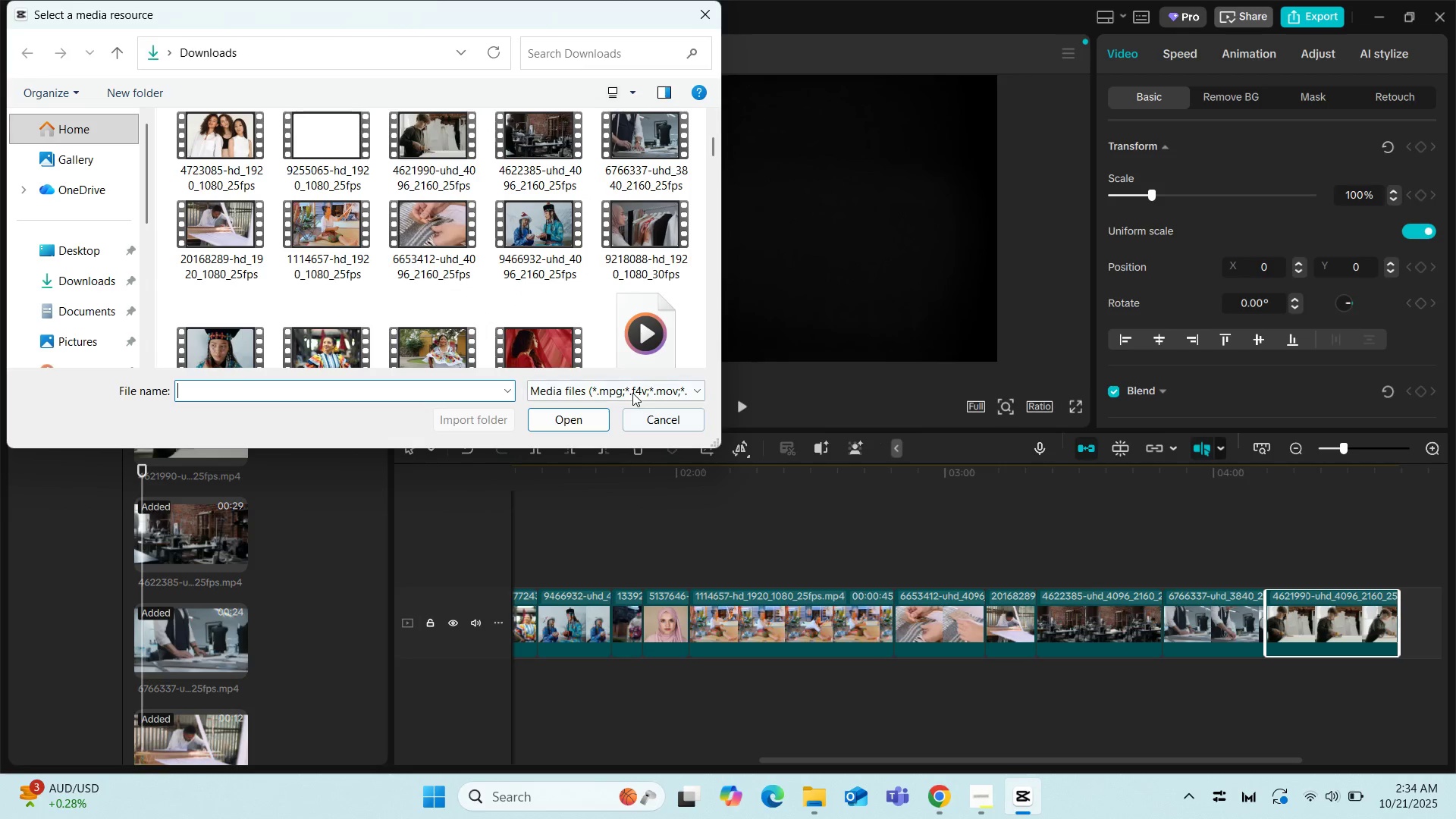 
left_click_drag(start_coordinate=[516, 232], to_coordinate=[582, 283])
 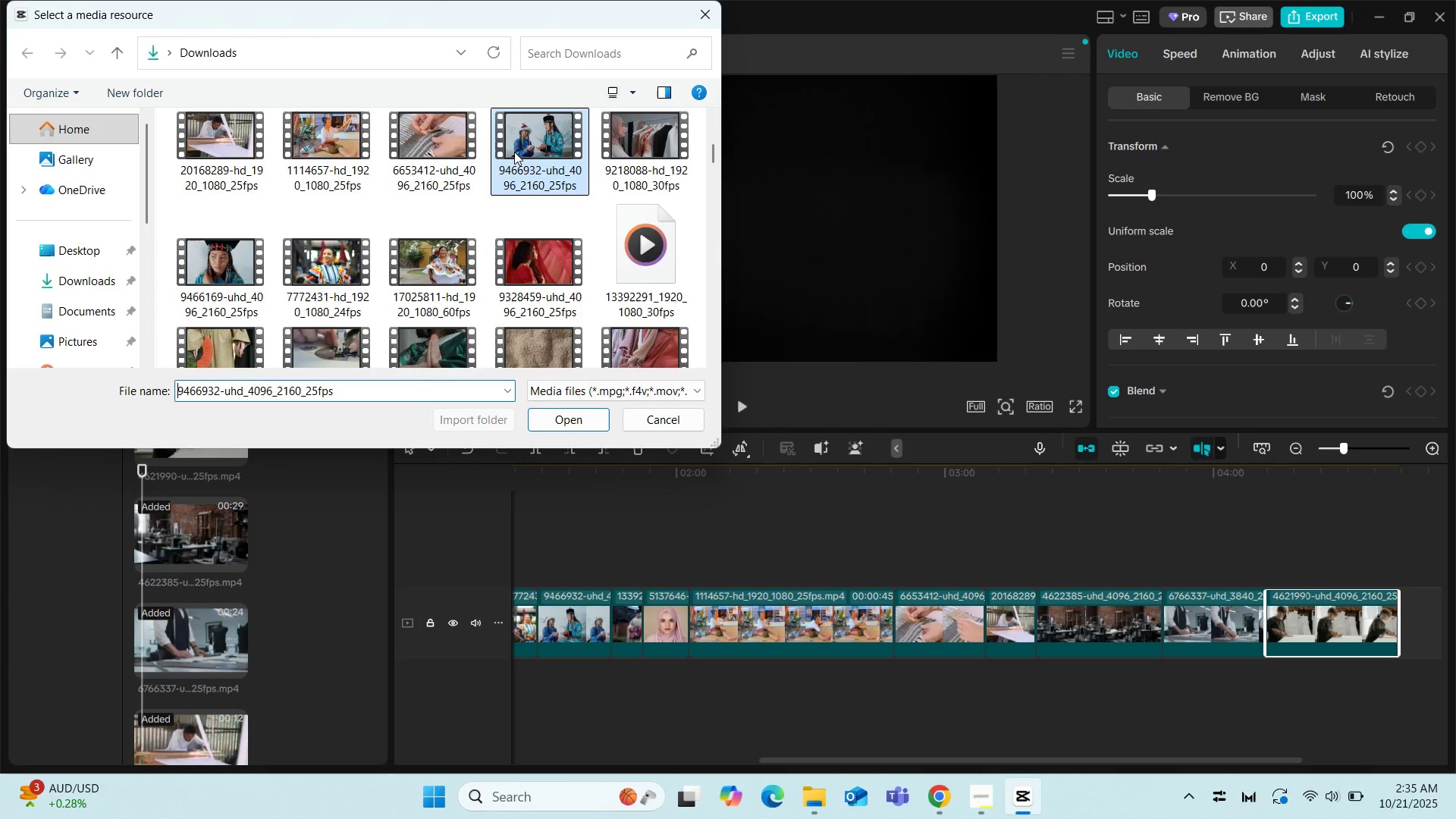 
left_click_drag(start_coordinate=[514, 152], to_coordinate=[577, 194])
 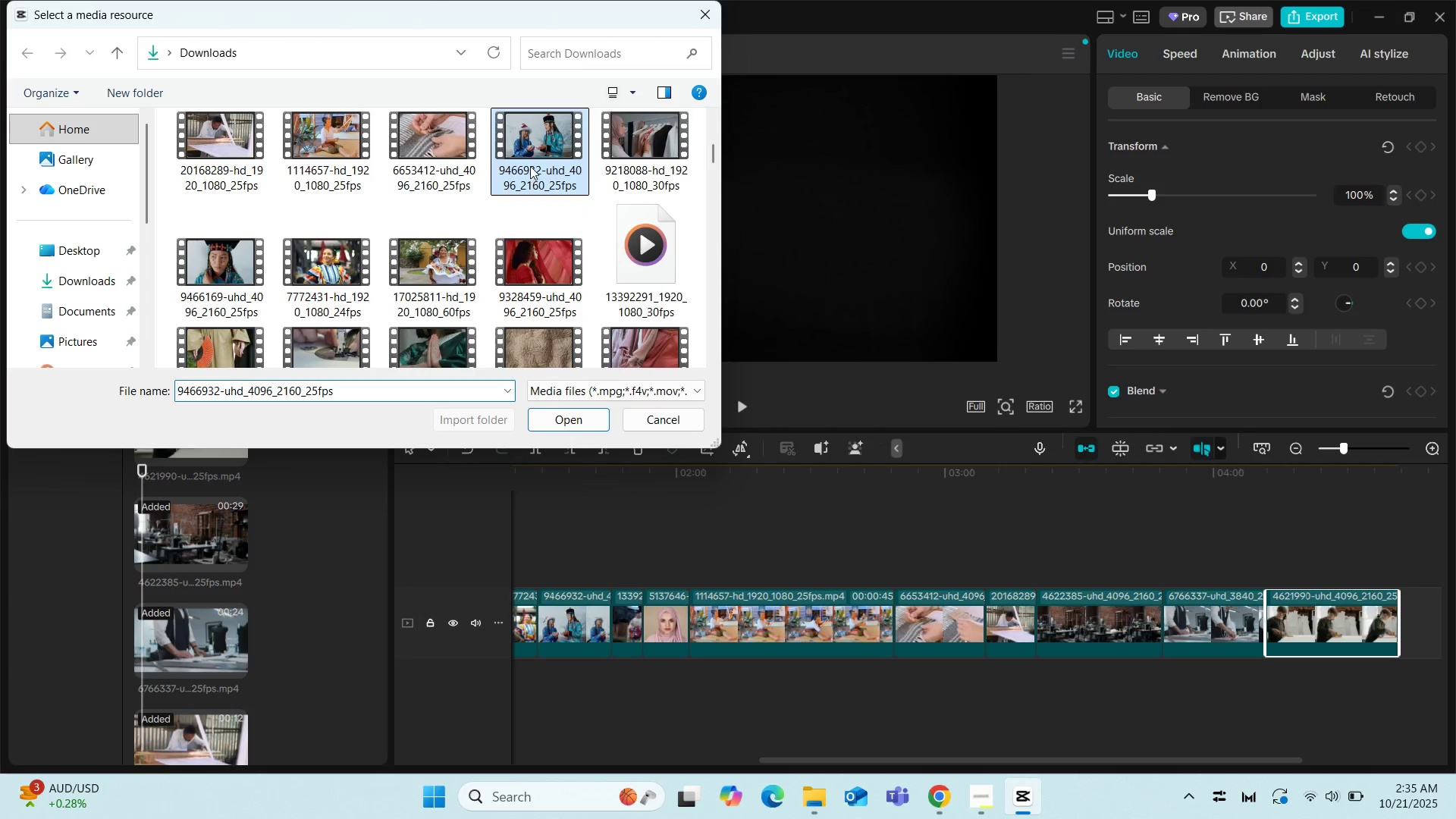 
left_click([530, 166])
 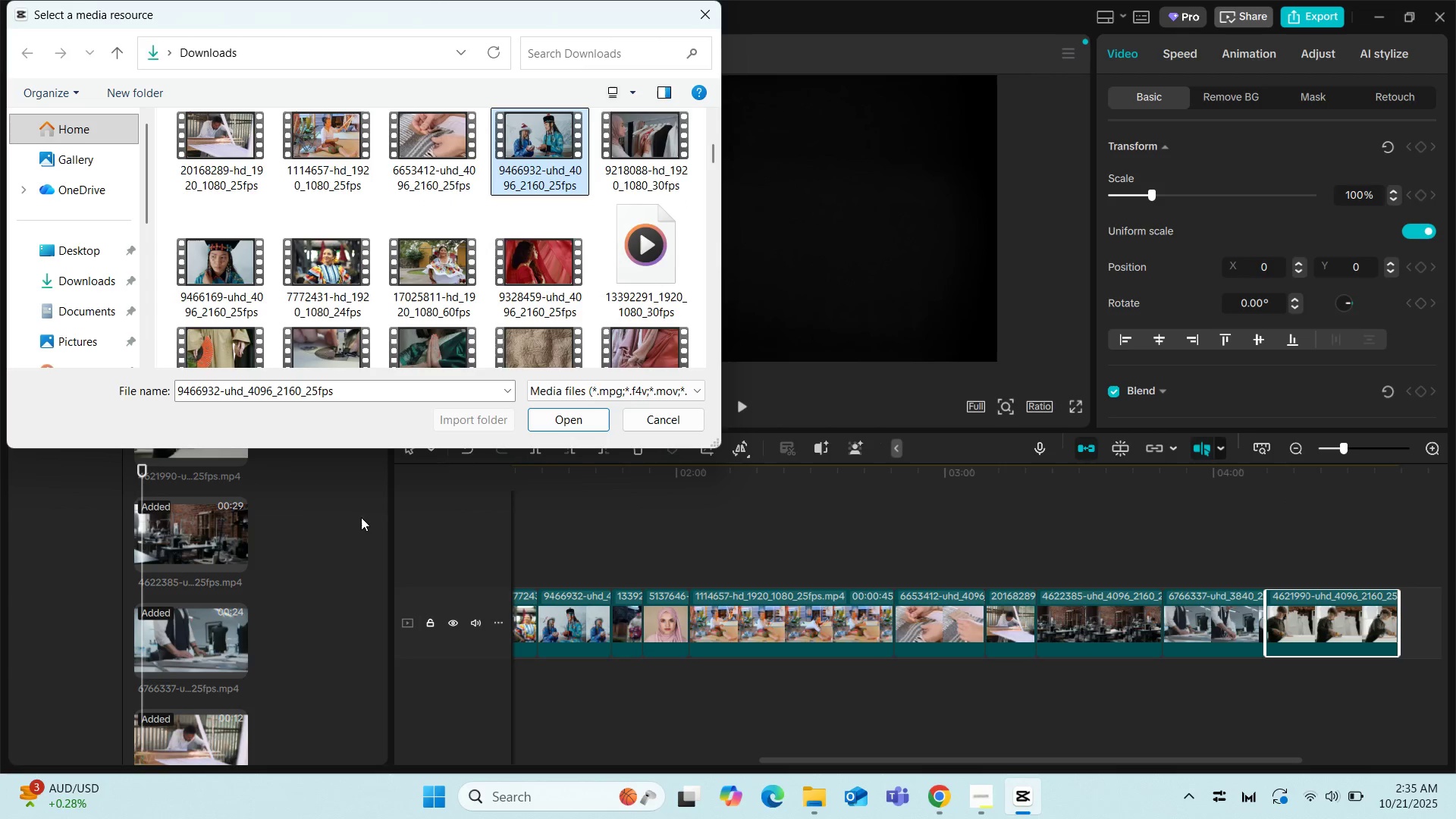 
left_click([215, 251])
 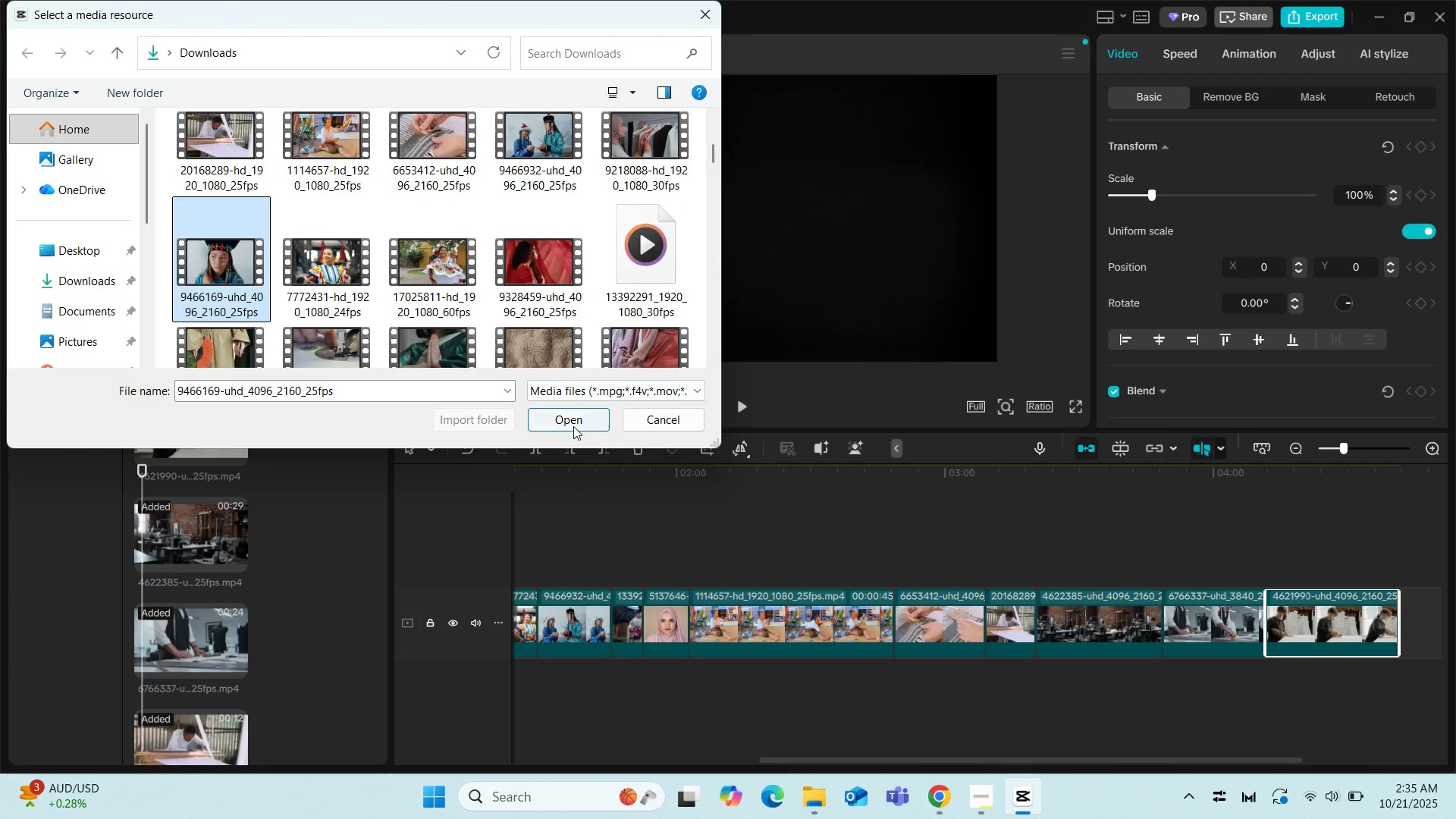 
left_click([573, 426])
 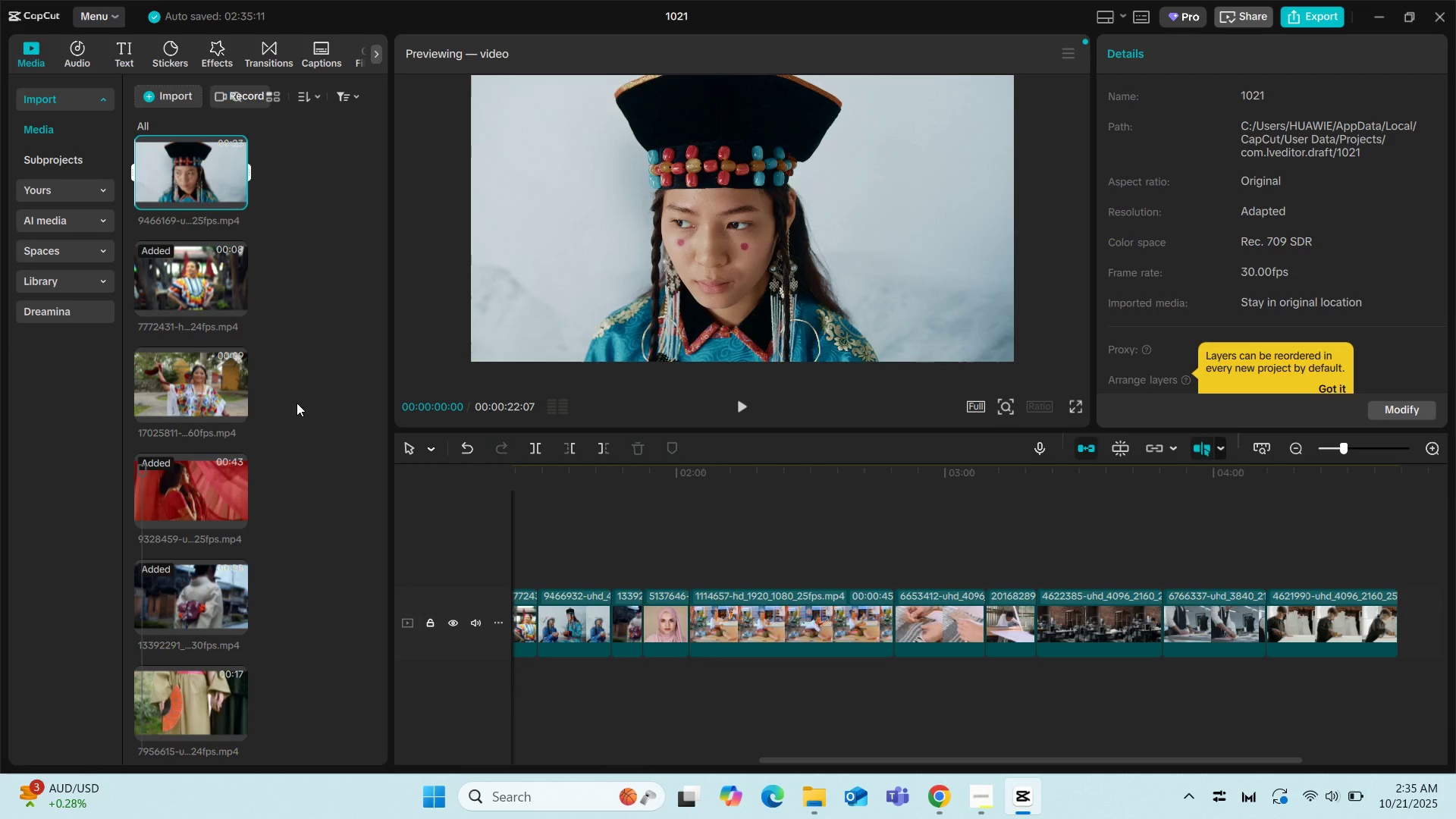 
scroll: coordinate [300, 371], scroll_direction: up, amount: 3.0
 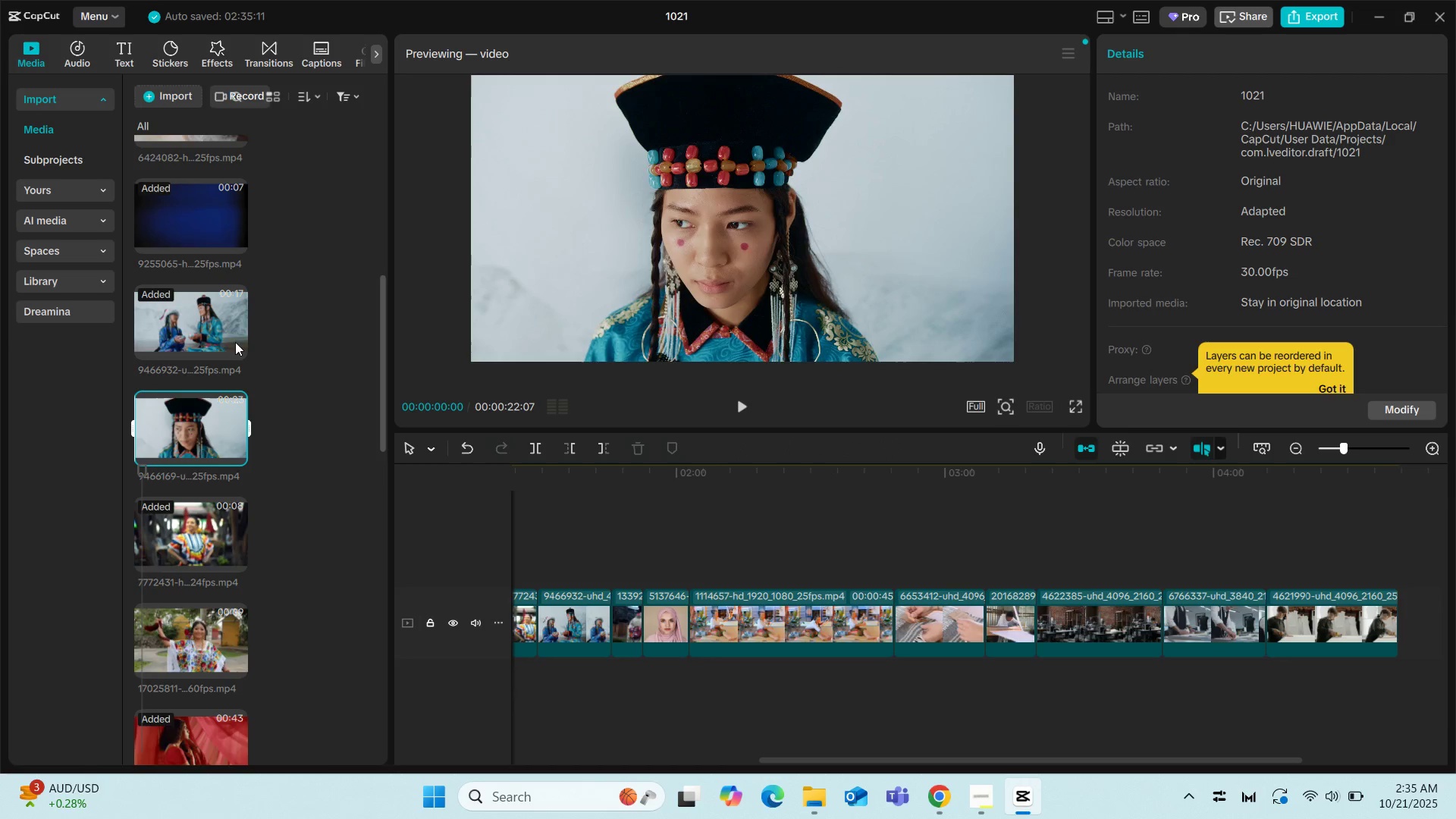 
left_click_drag(start_coordinate=[199, 331], to_coordinate=[1160, 613])
 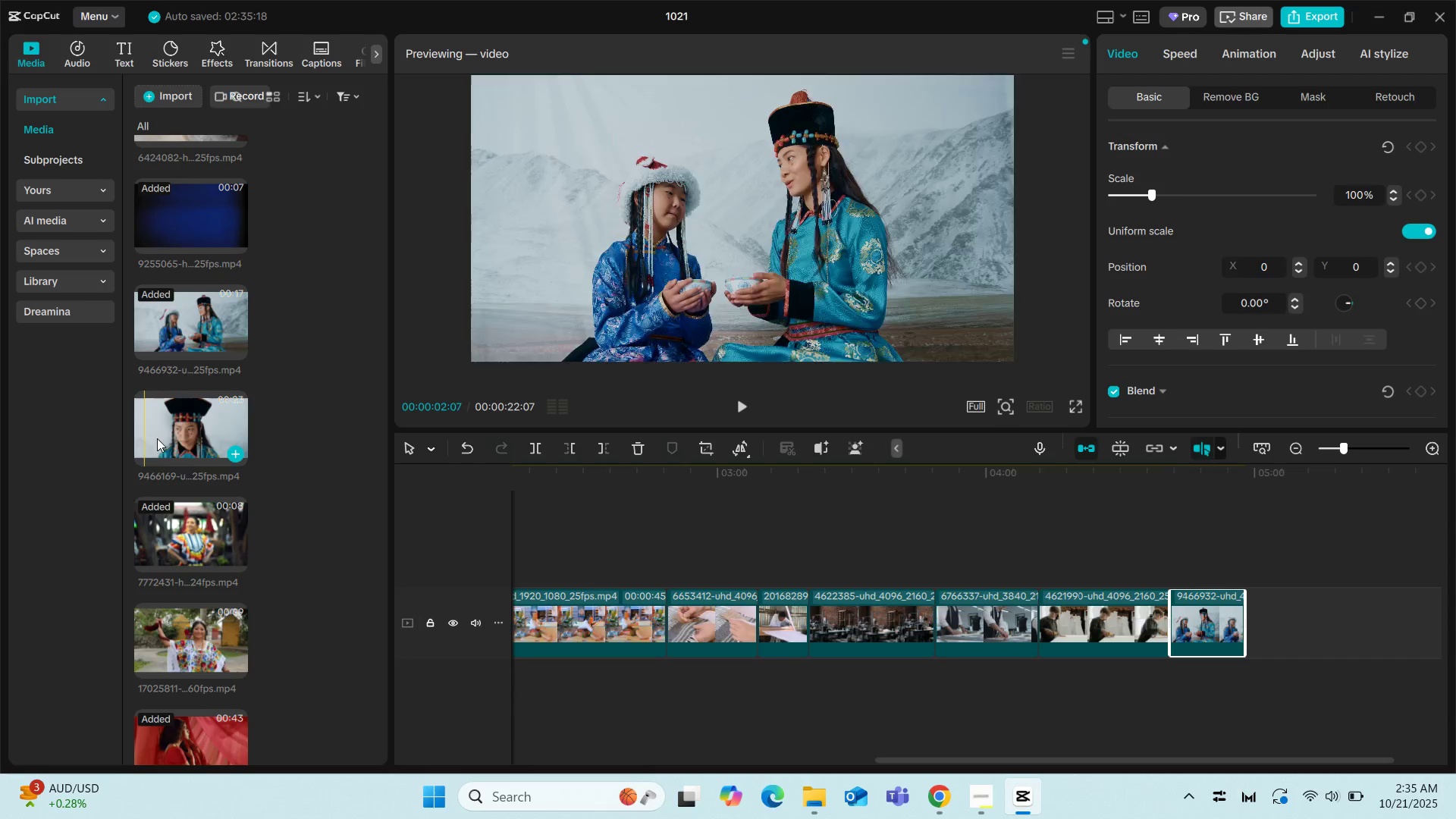 
left_click_drag(start_coordinate=[180, 426], to_coordinate=[174, 444])
 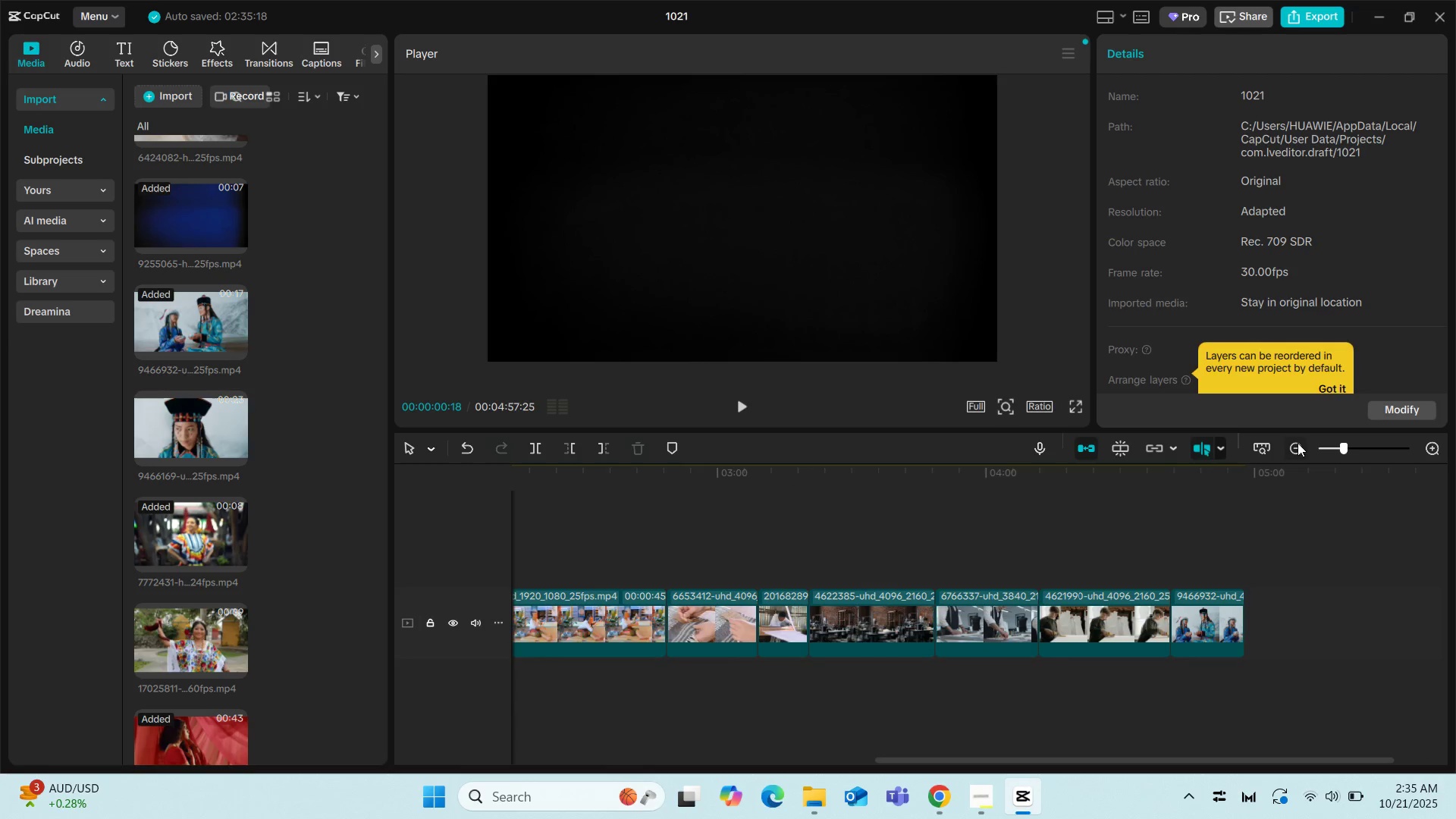 
left_click([1298, 443])
 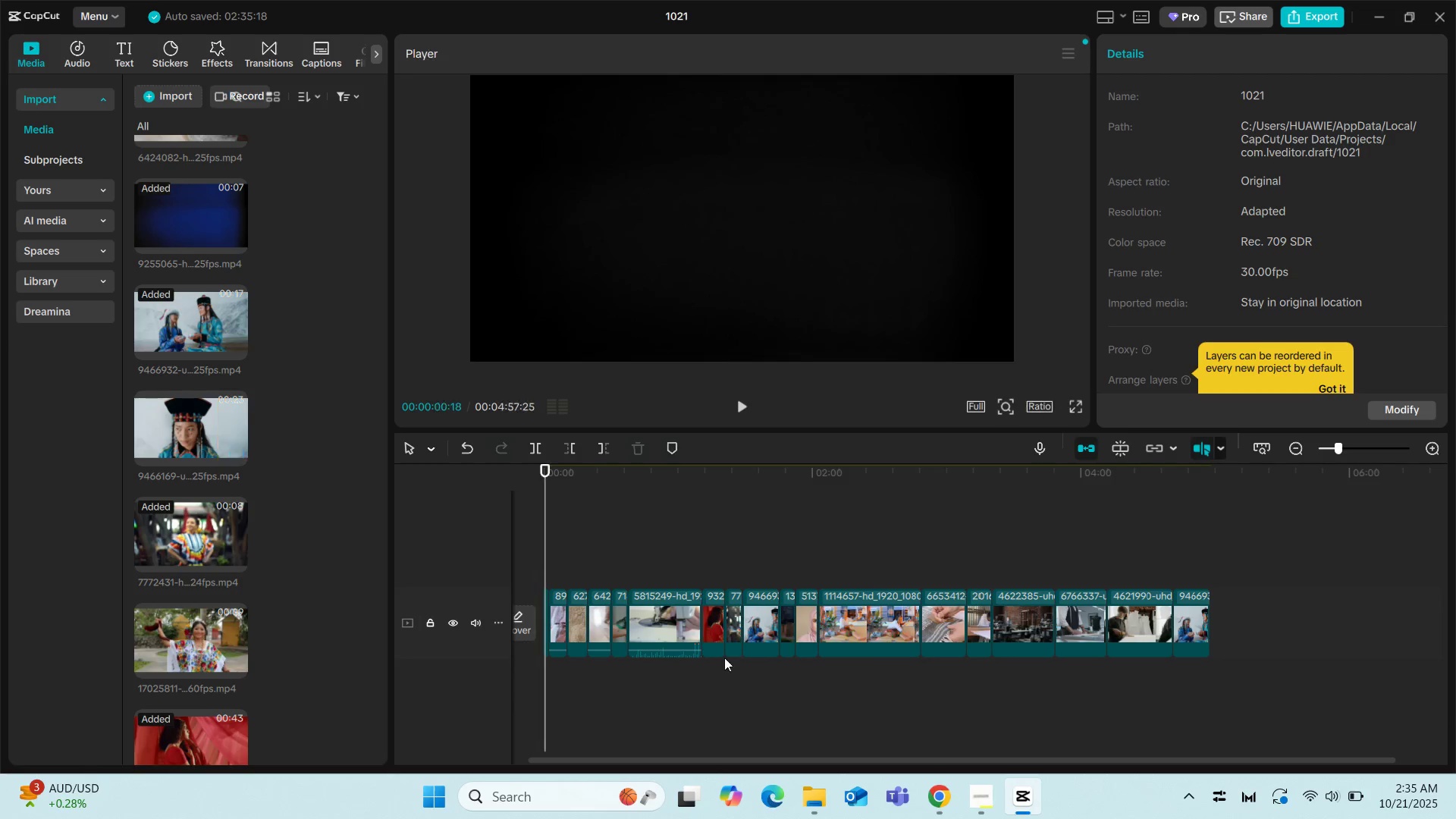 
left_click([763, 631])
 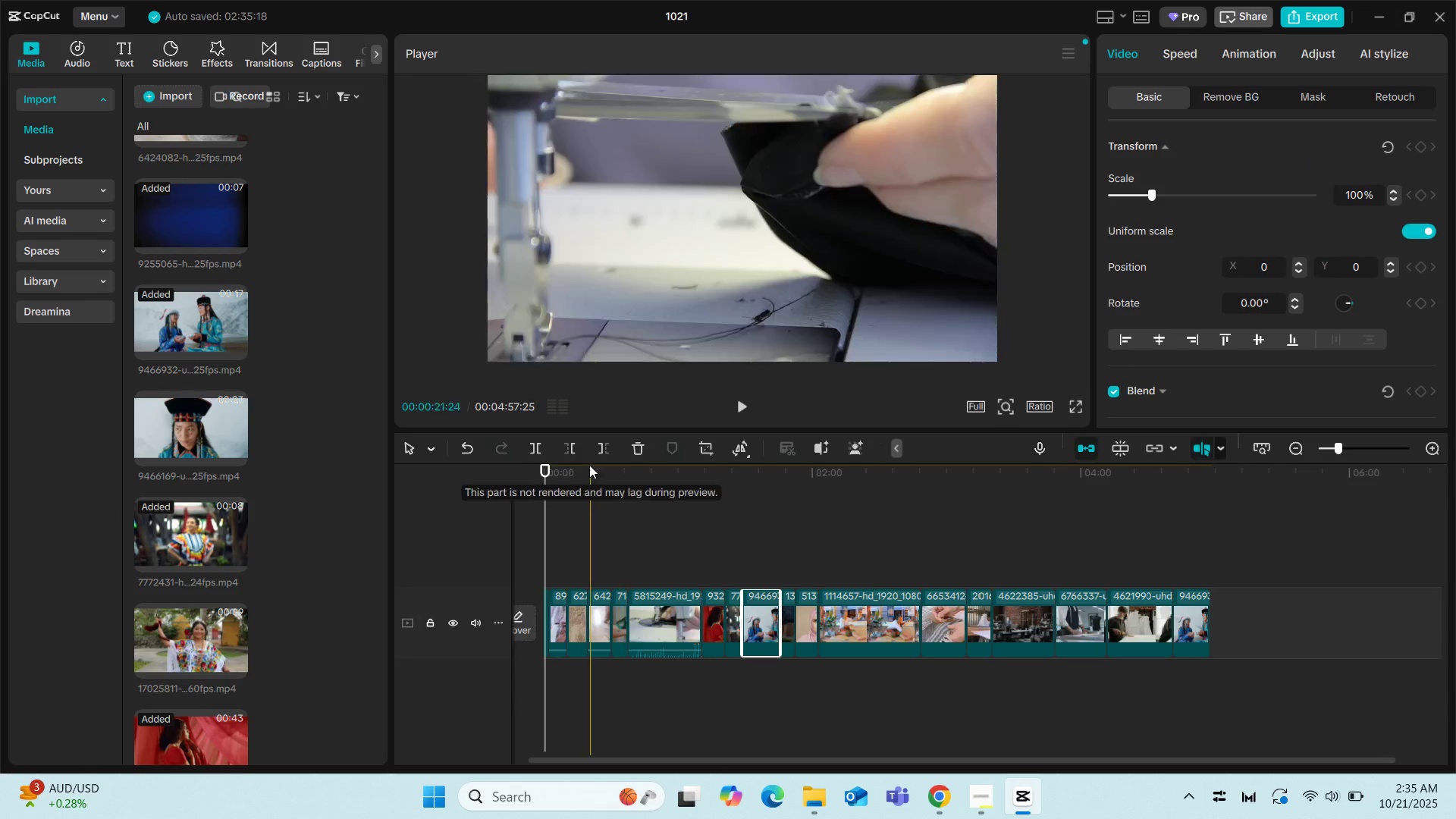 
left_click([630, 450])
 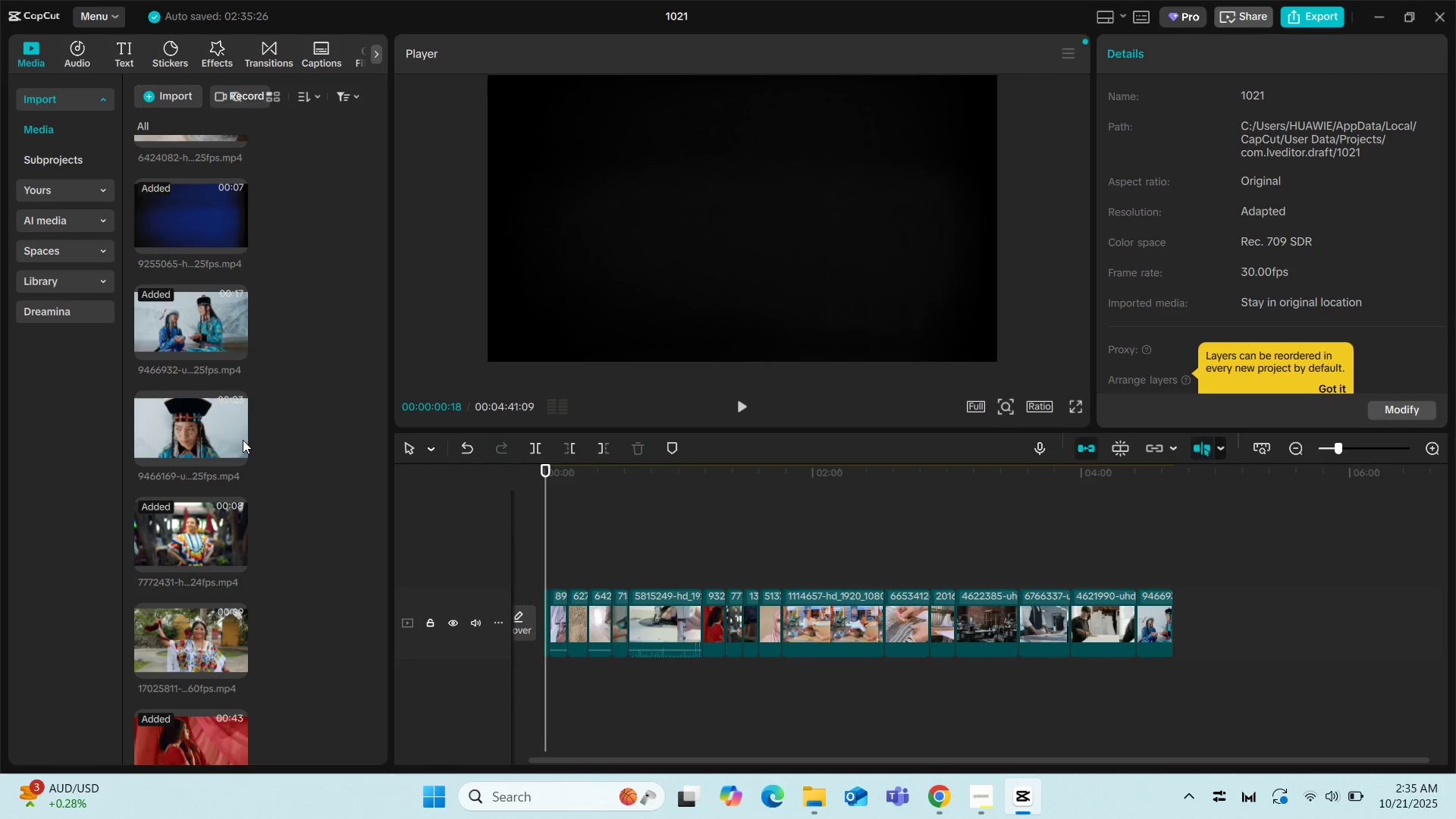 
left_click_drag(start_coordinate=[188, 425], to_coordinate=[738, 608])
 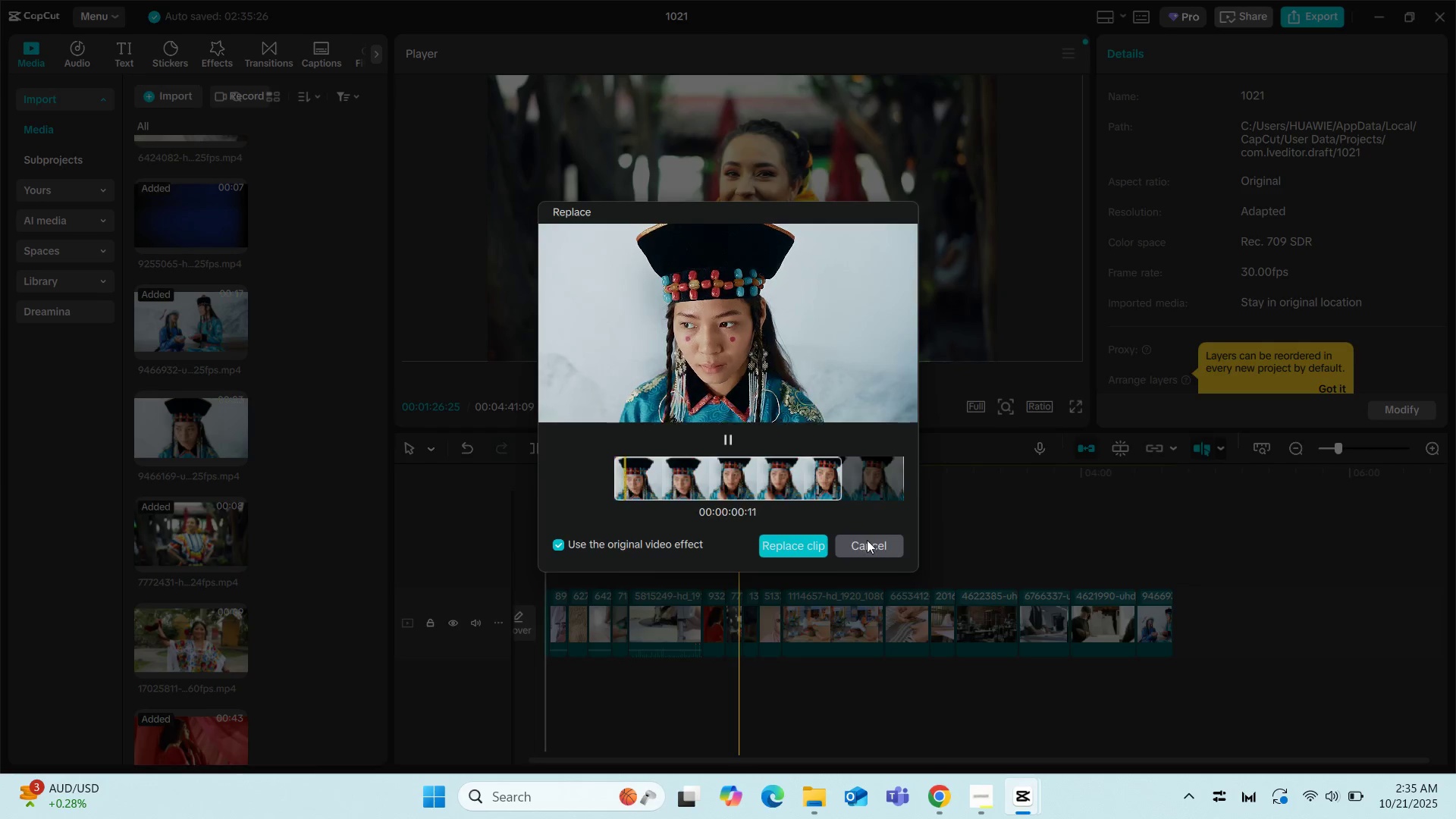 
left_click([880, 548])
 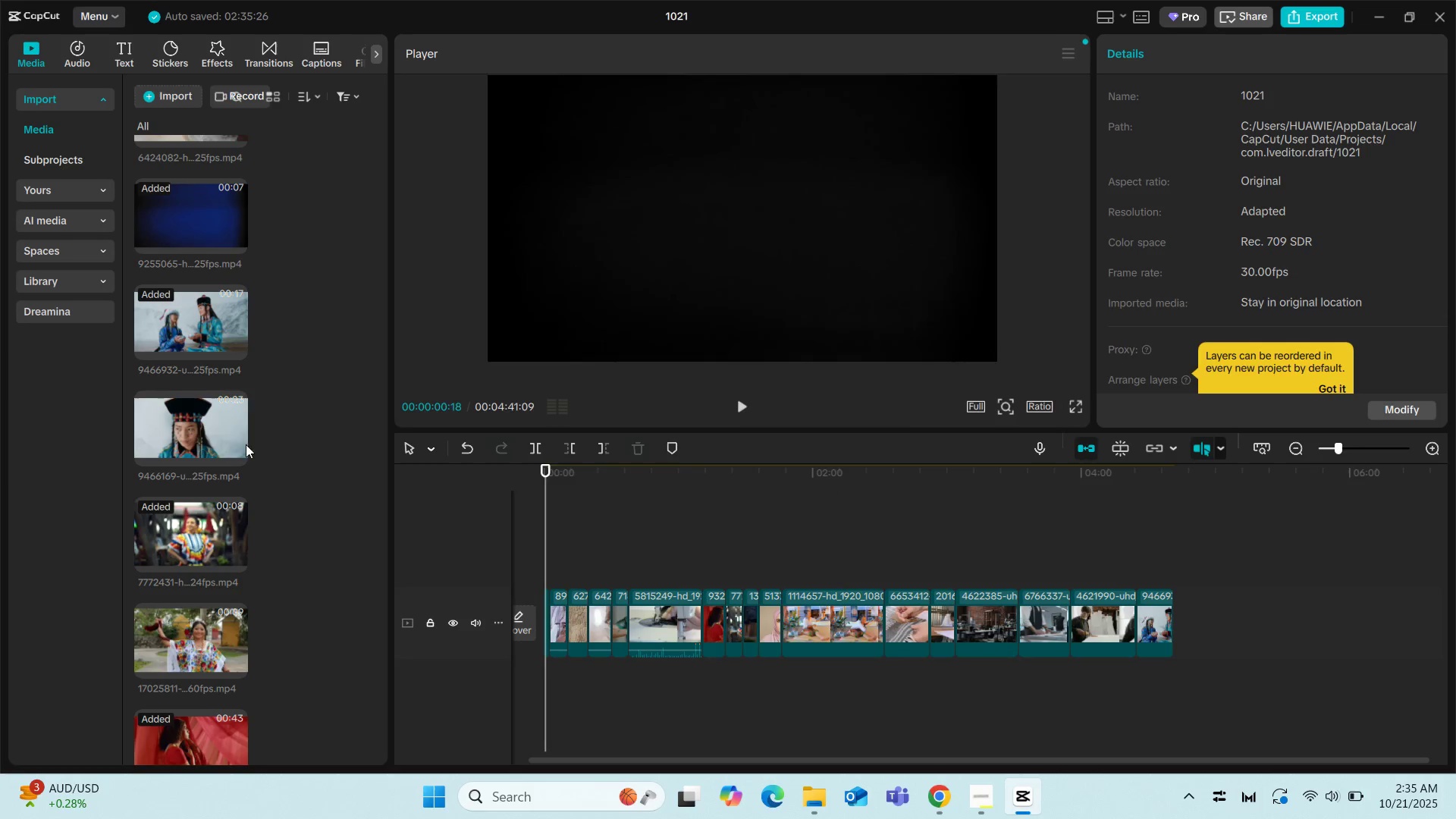 
left_click_drag(start_coordinate=[199, 425], to_coordinate=[758, 622])
 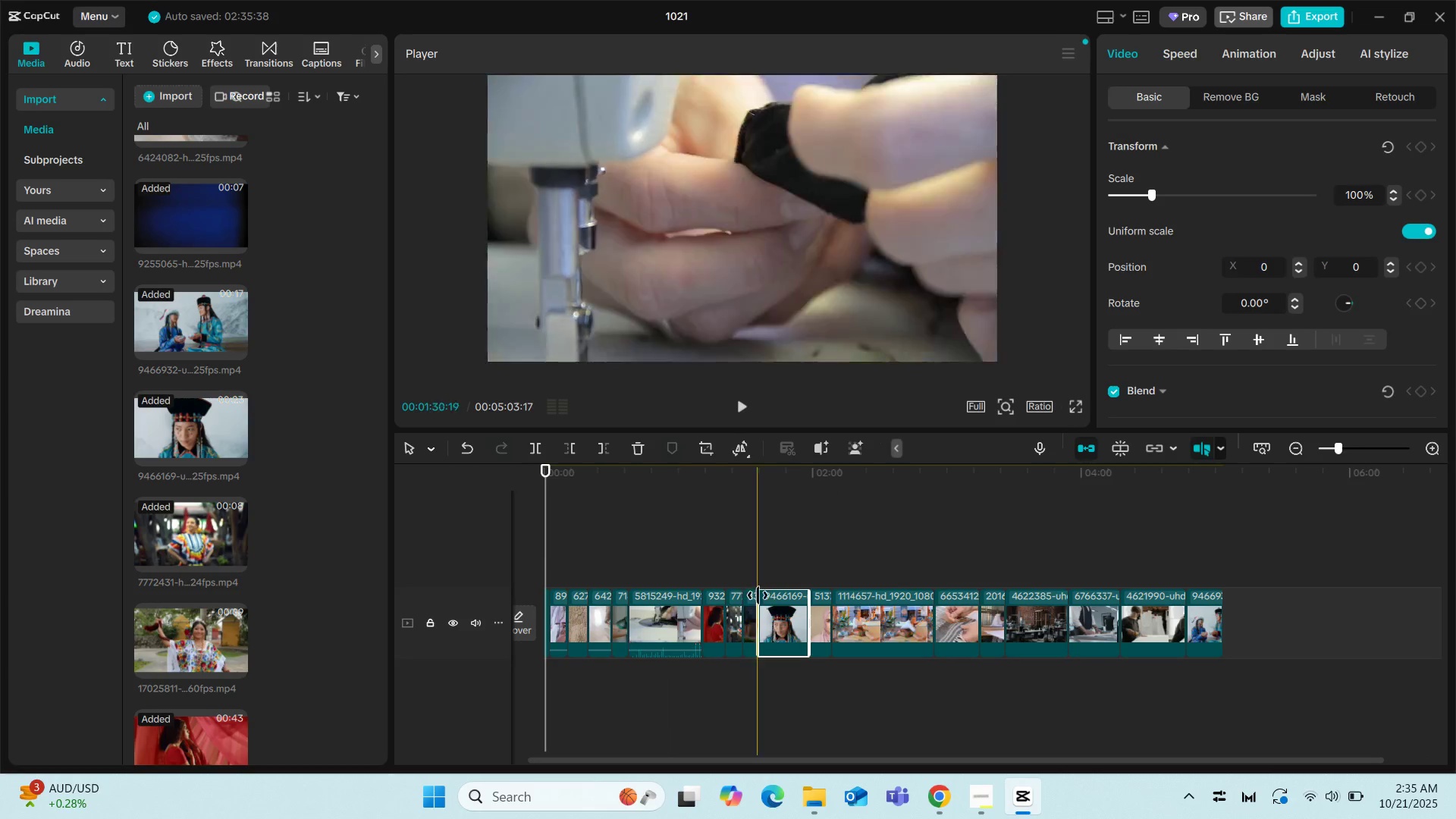 
left_click([723, 538])
 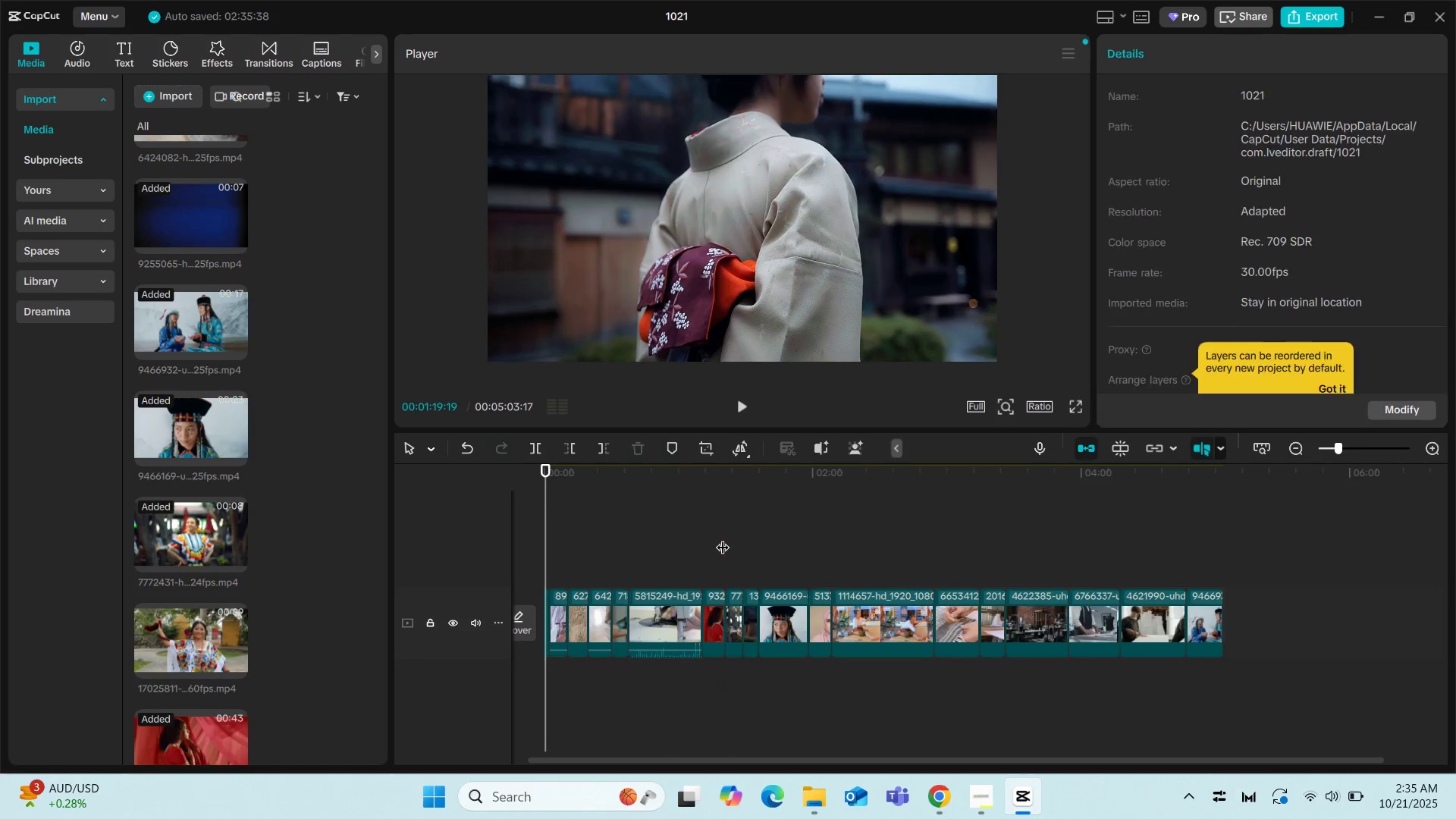 
key(Space)
 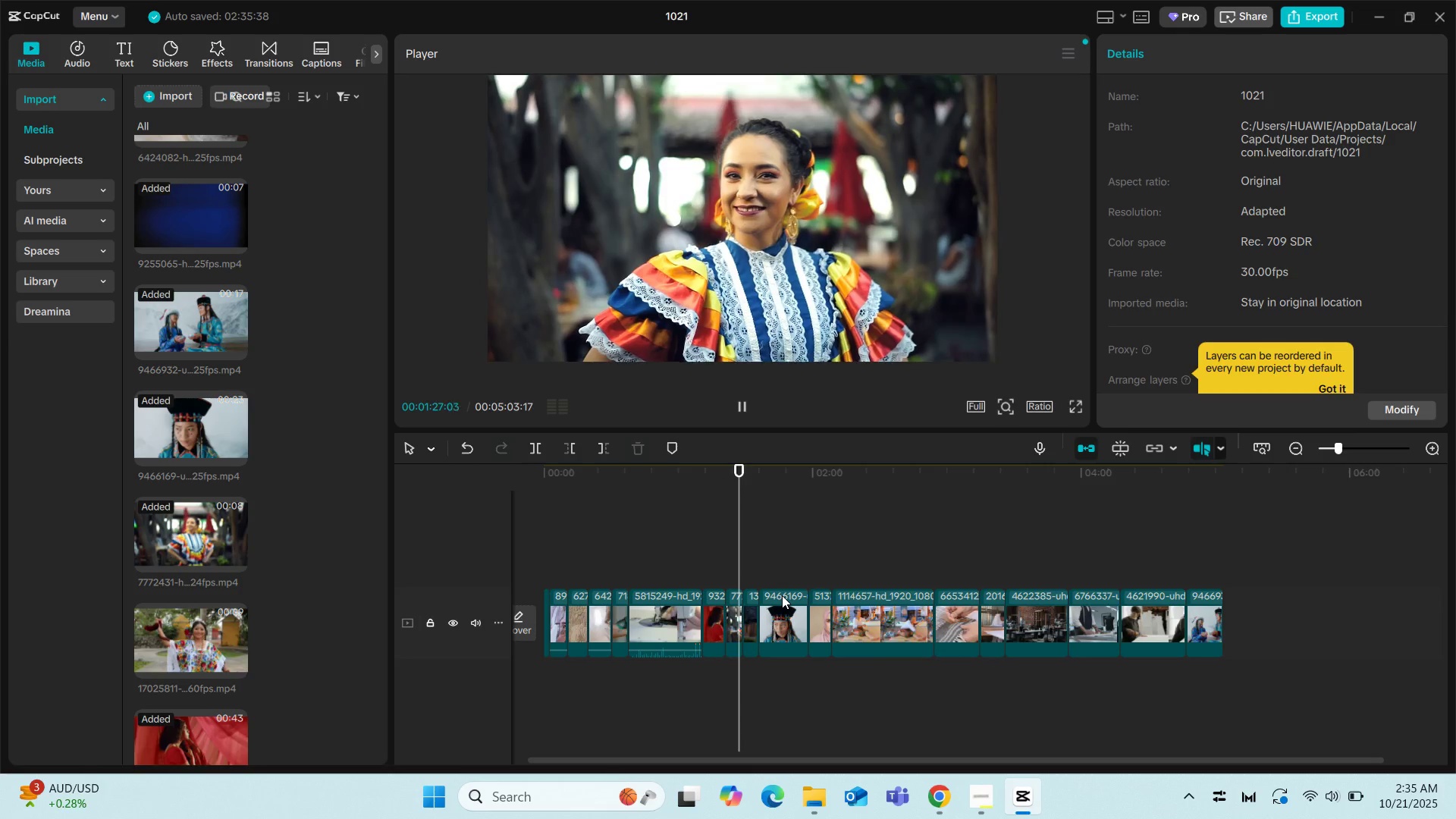 
wait(12.69)
 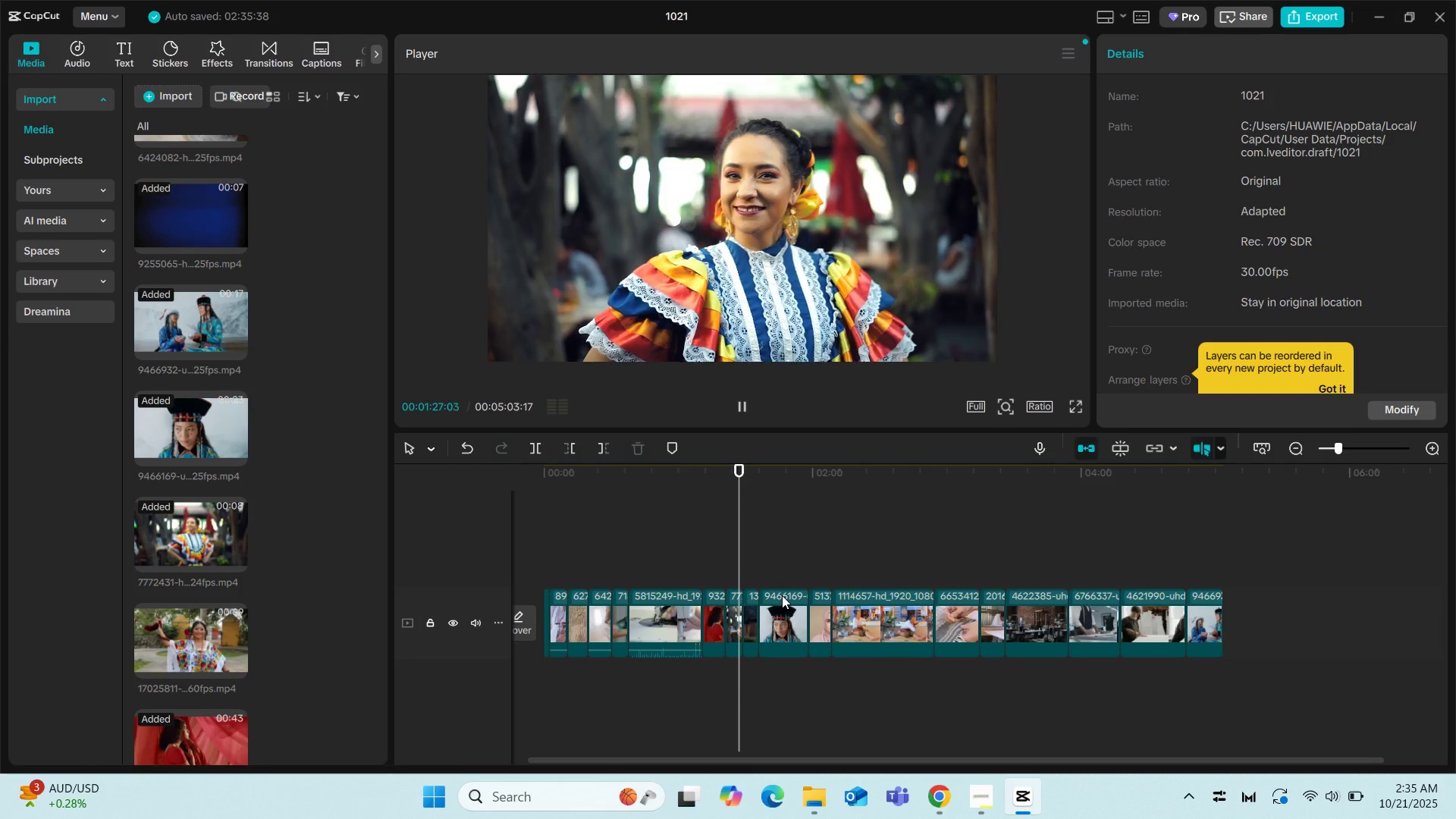 
left_click([761, 564])
 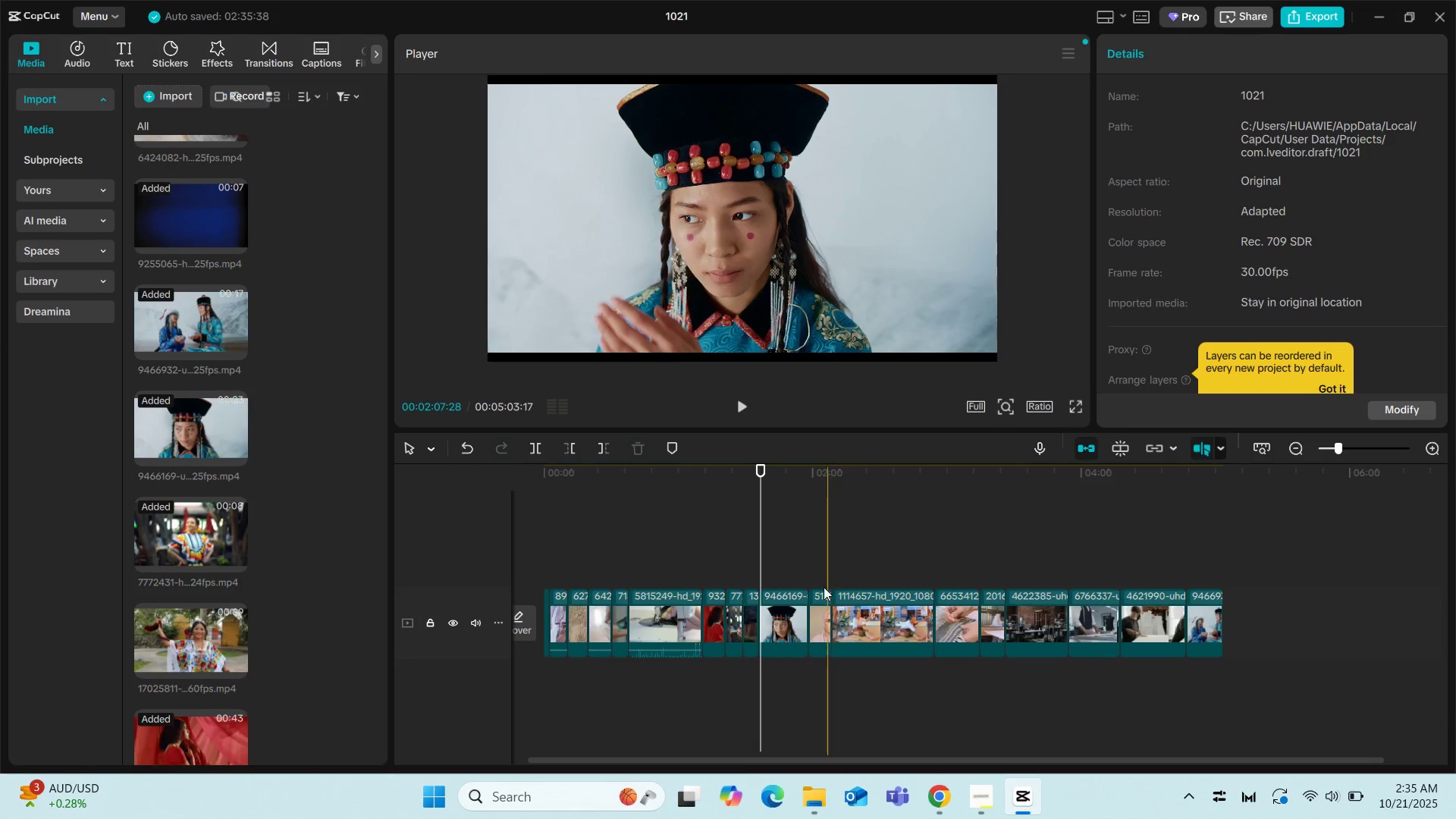 
left_click([796, 625])
 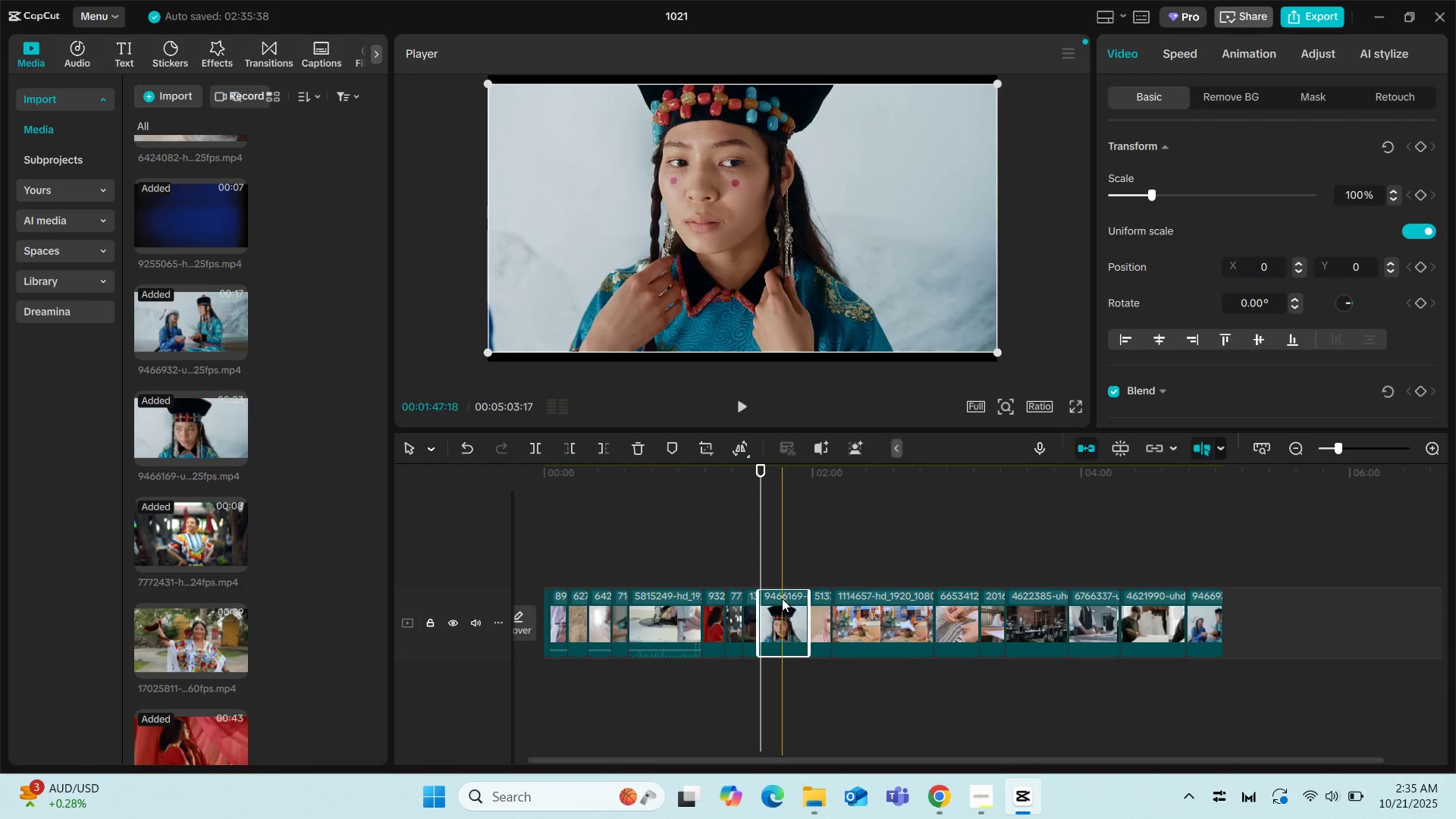 
key(Space)
 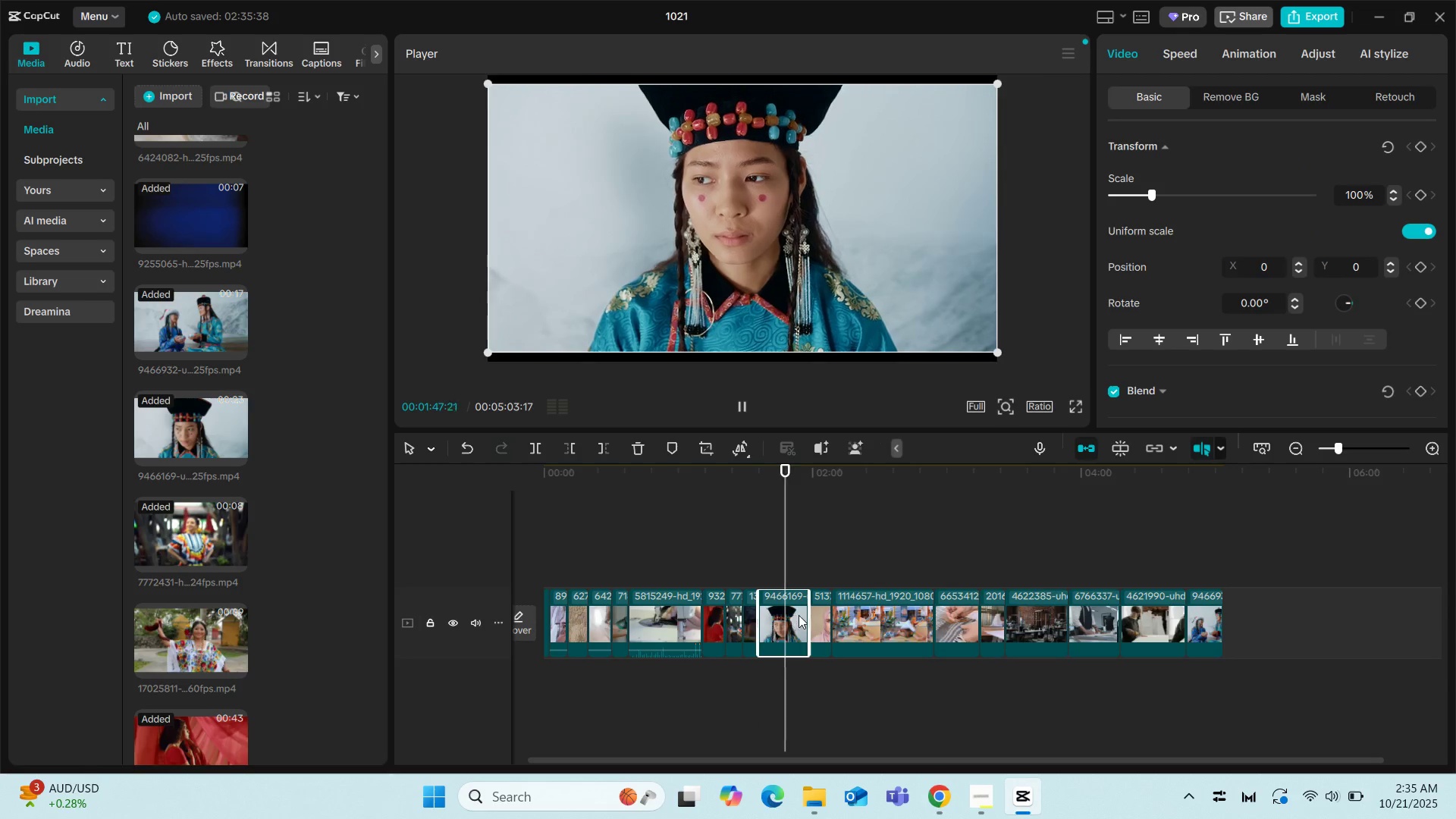 
left_click_drag(start_coordinate=[805, 615], to_coordinate=[789, 617])
 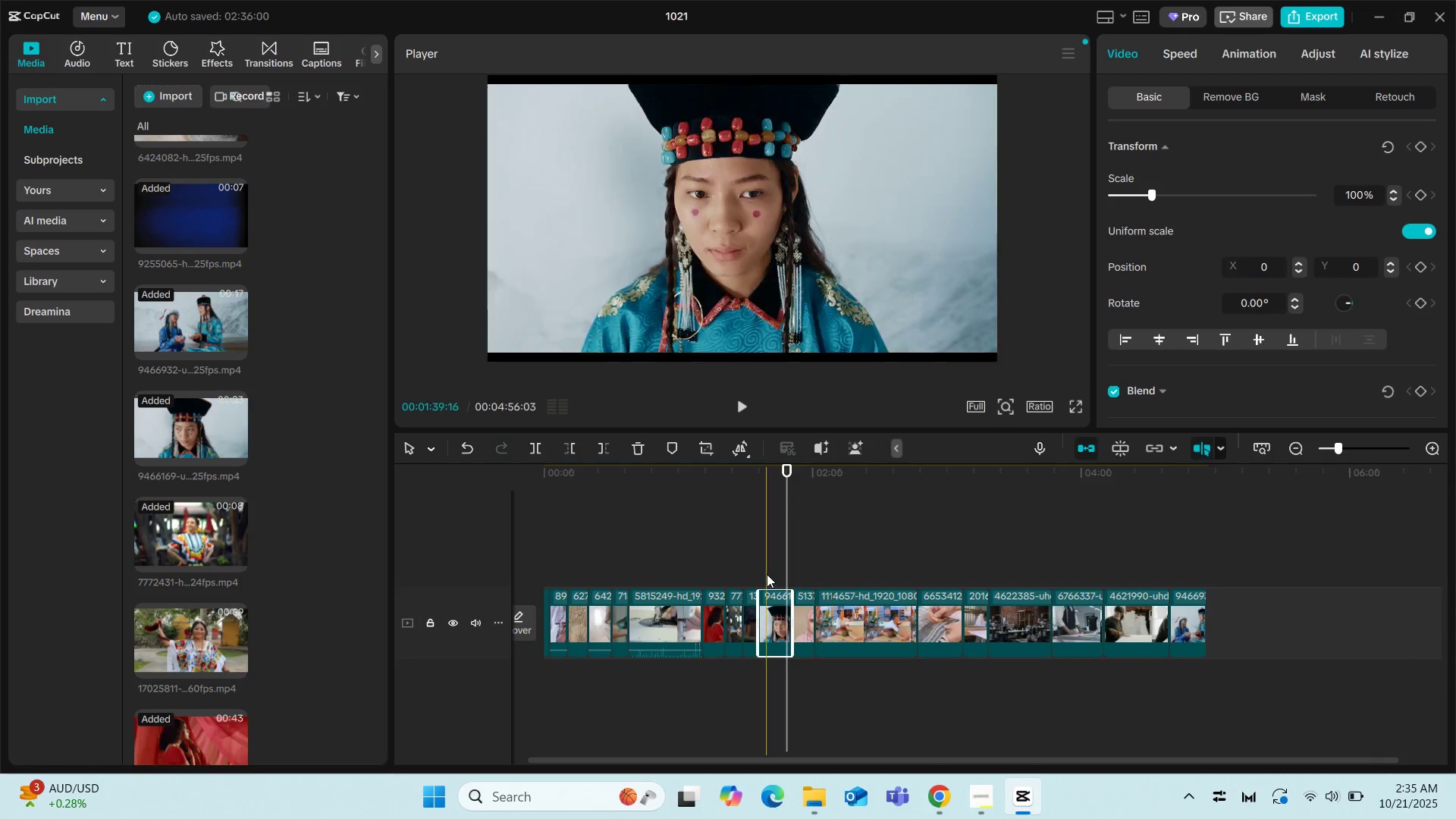 
left_click([767, 574])
 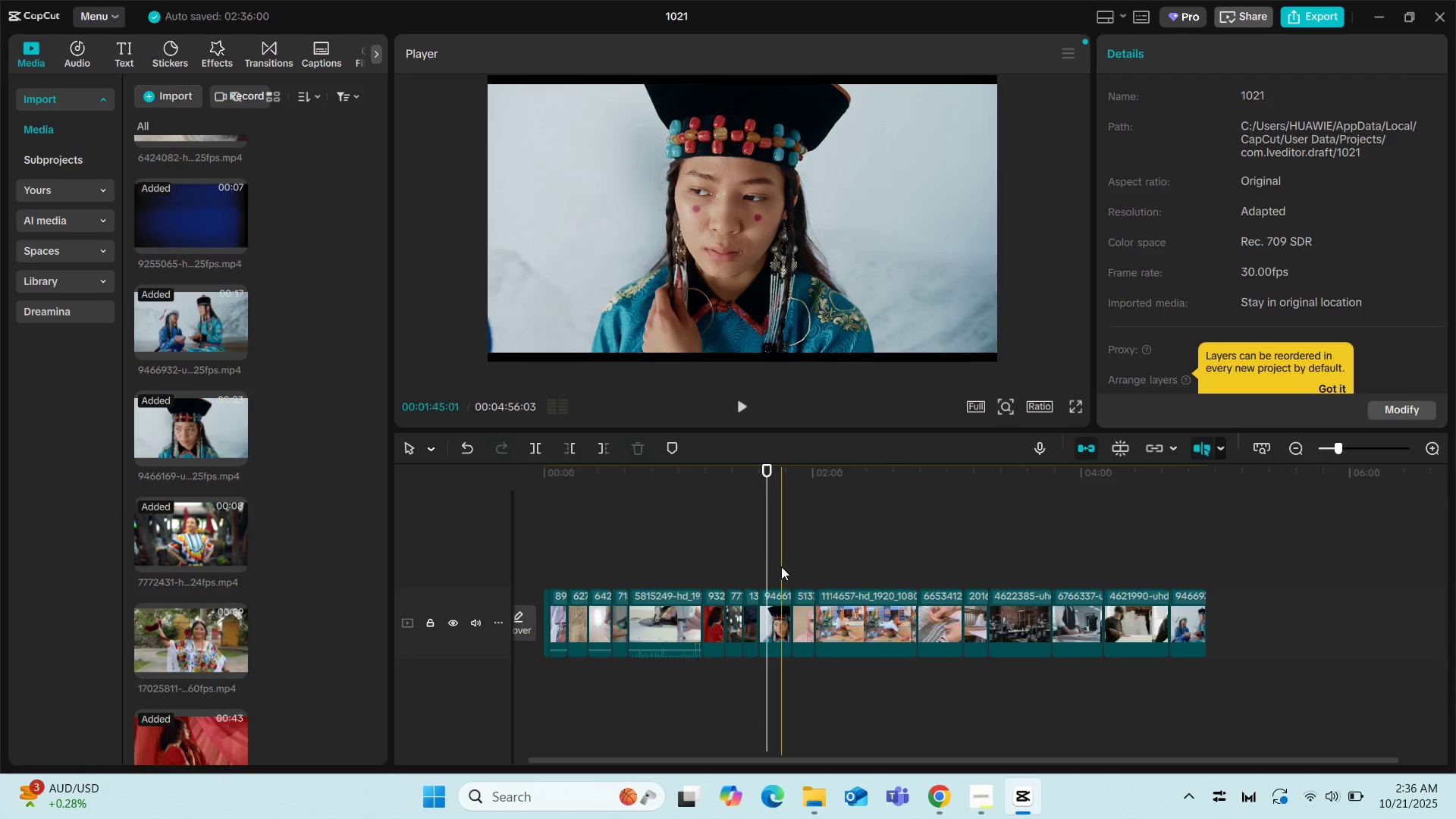 
left_click([781, 566])
 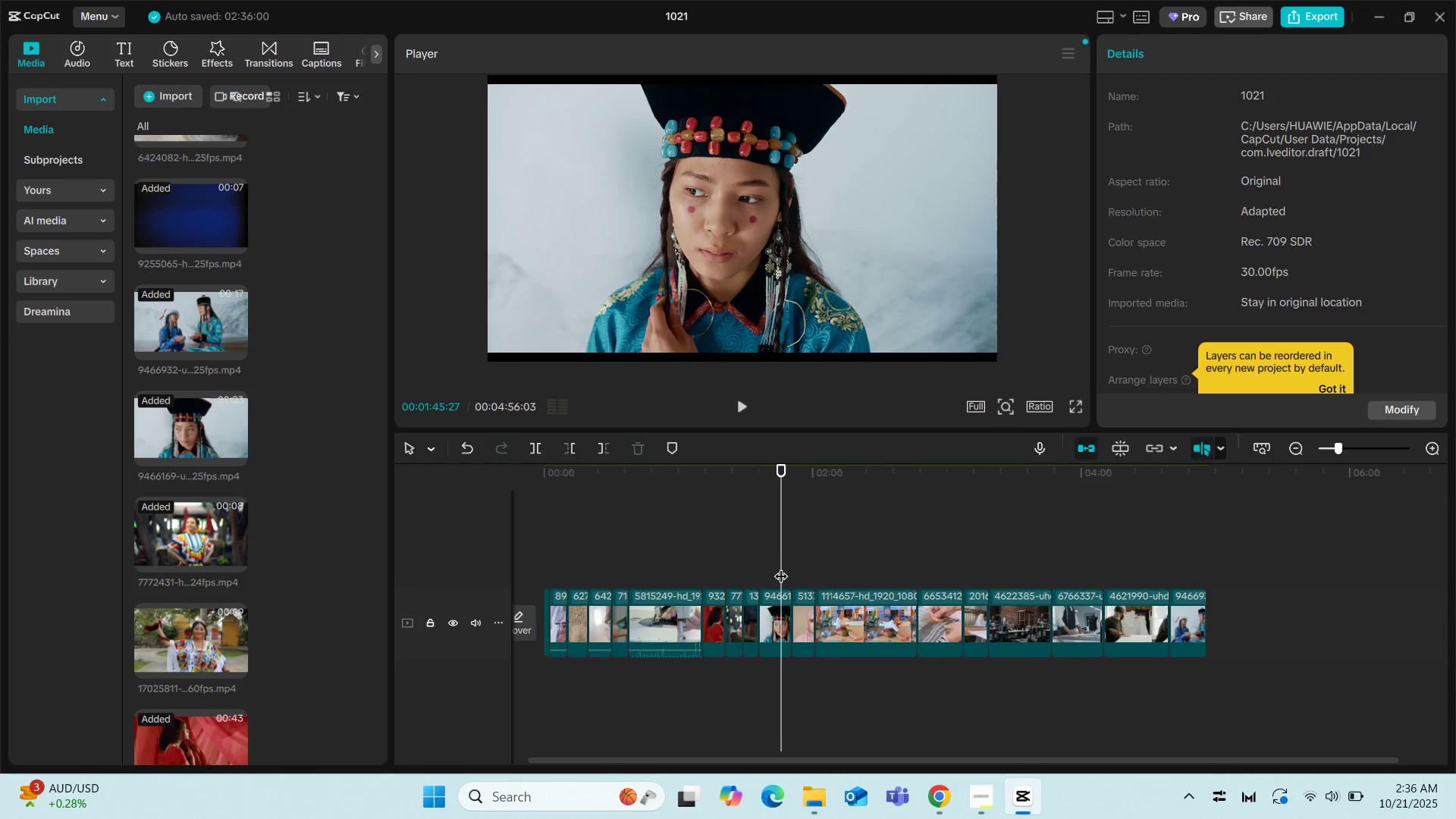 
key(Space)
 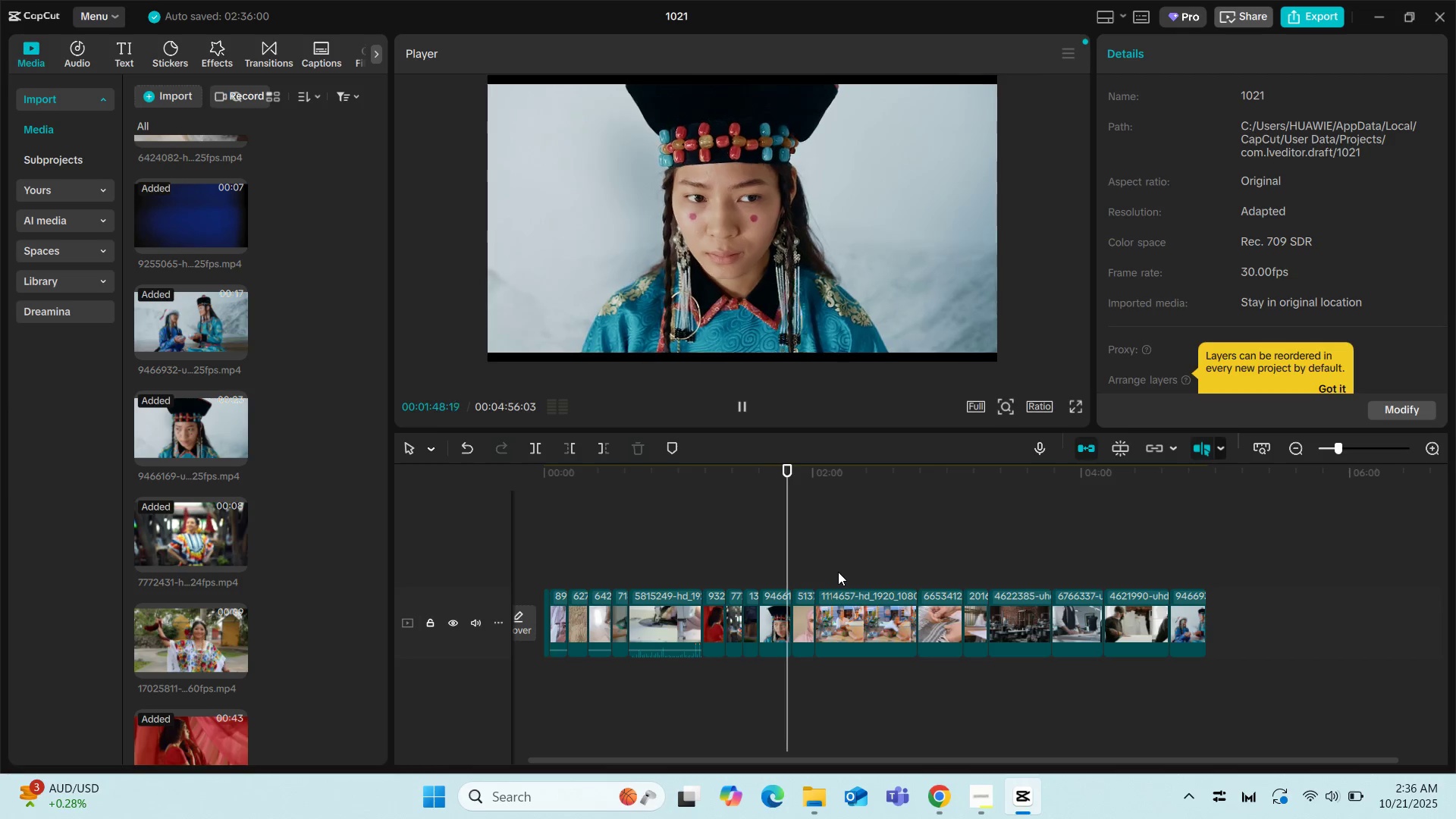 
wait(8.12)
 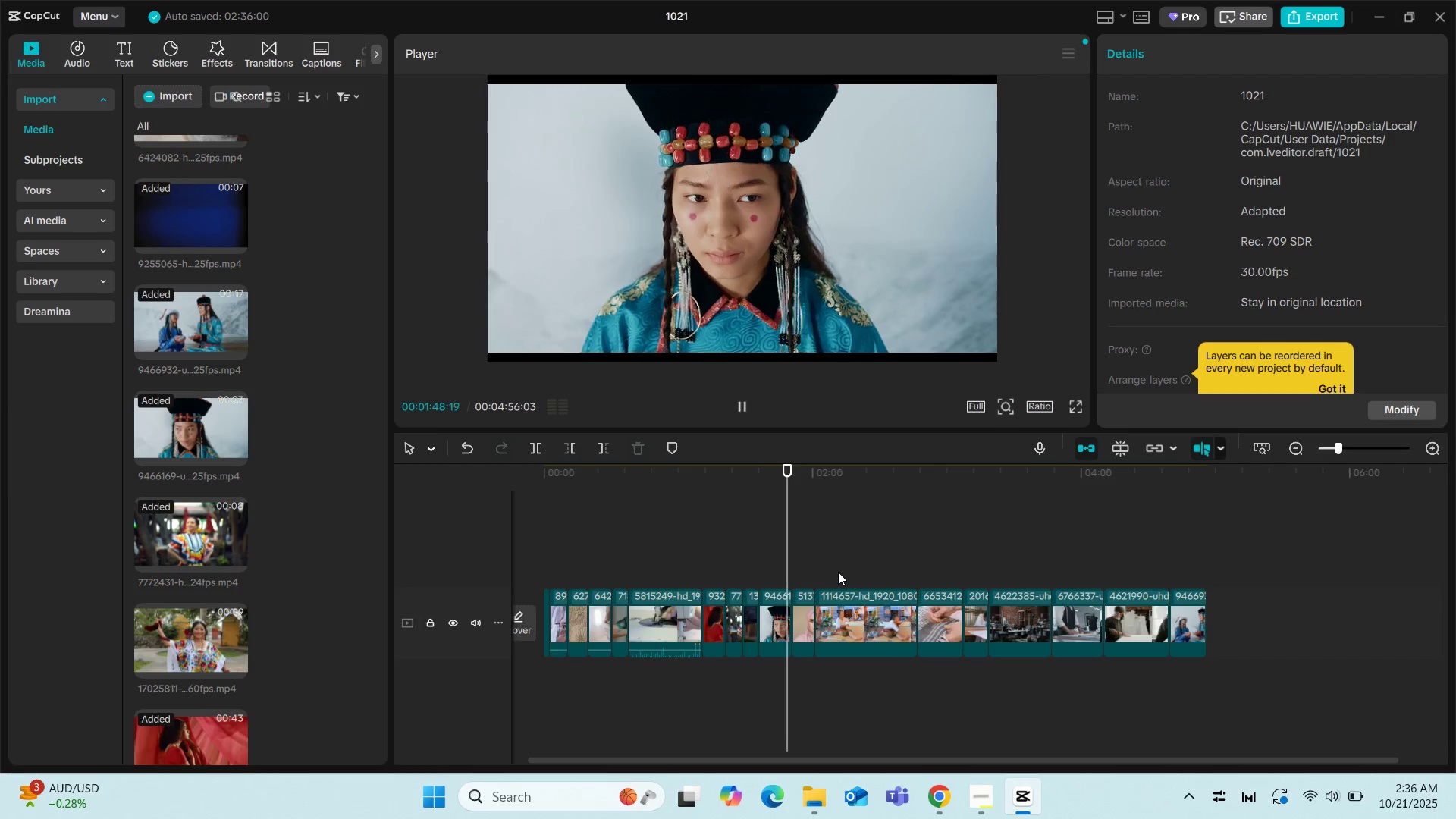 
left_click([814, 548])
 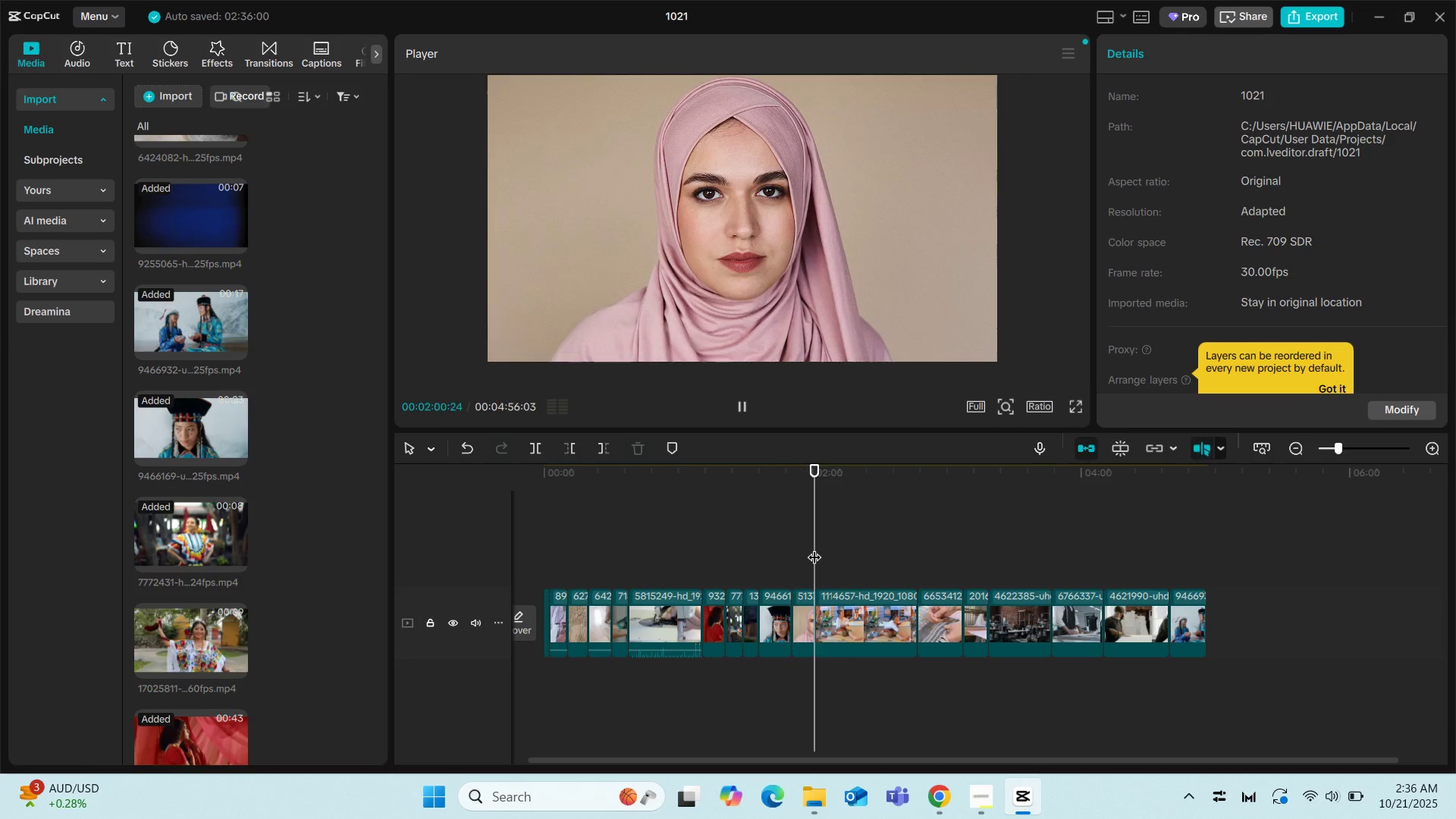 
key(Space)
 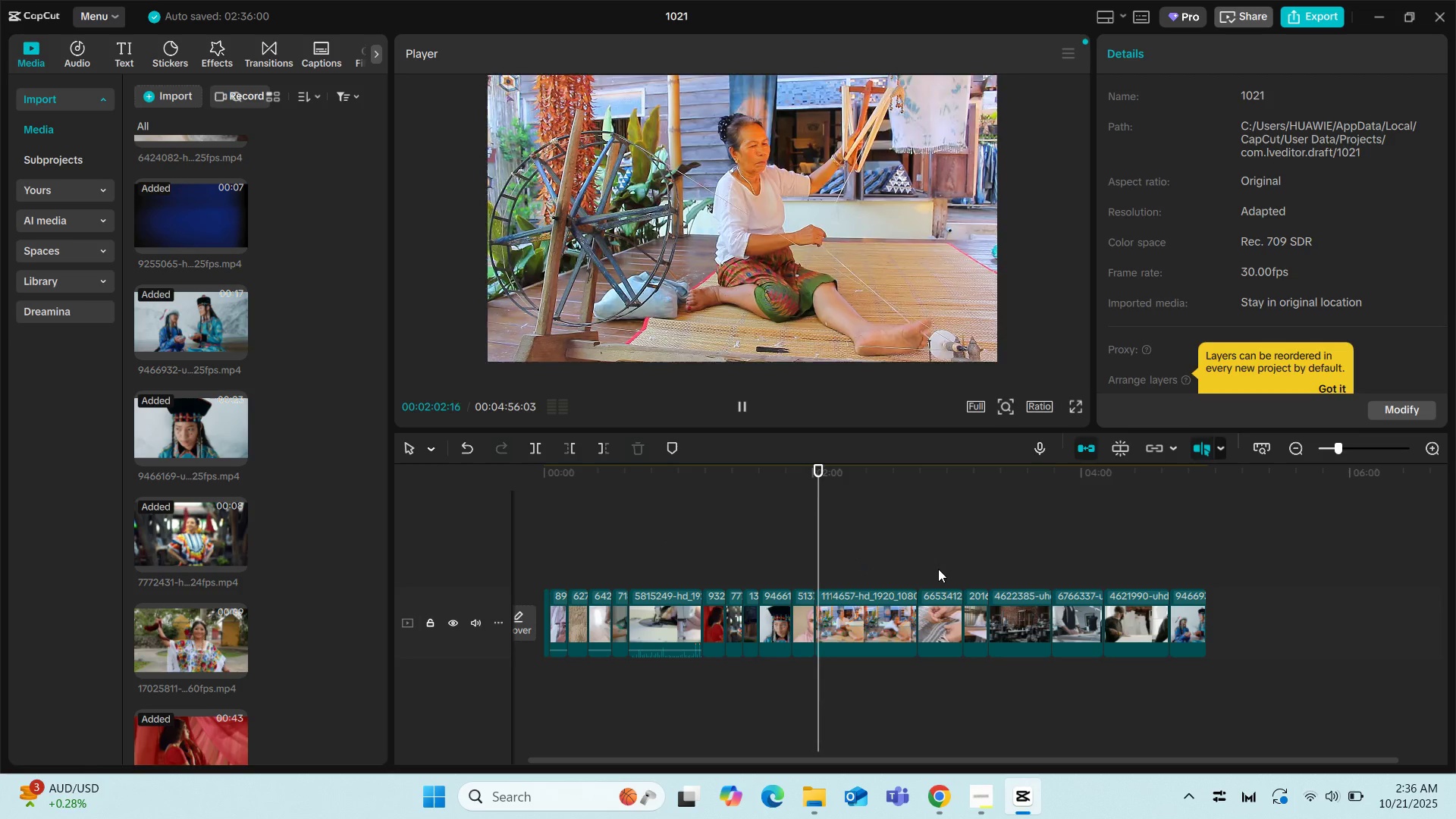 
left_click([891, 557])
 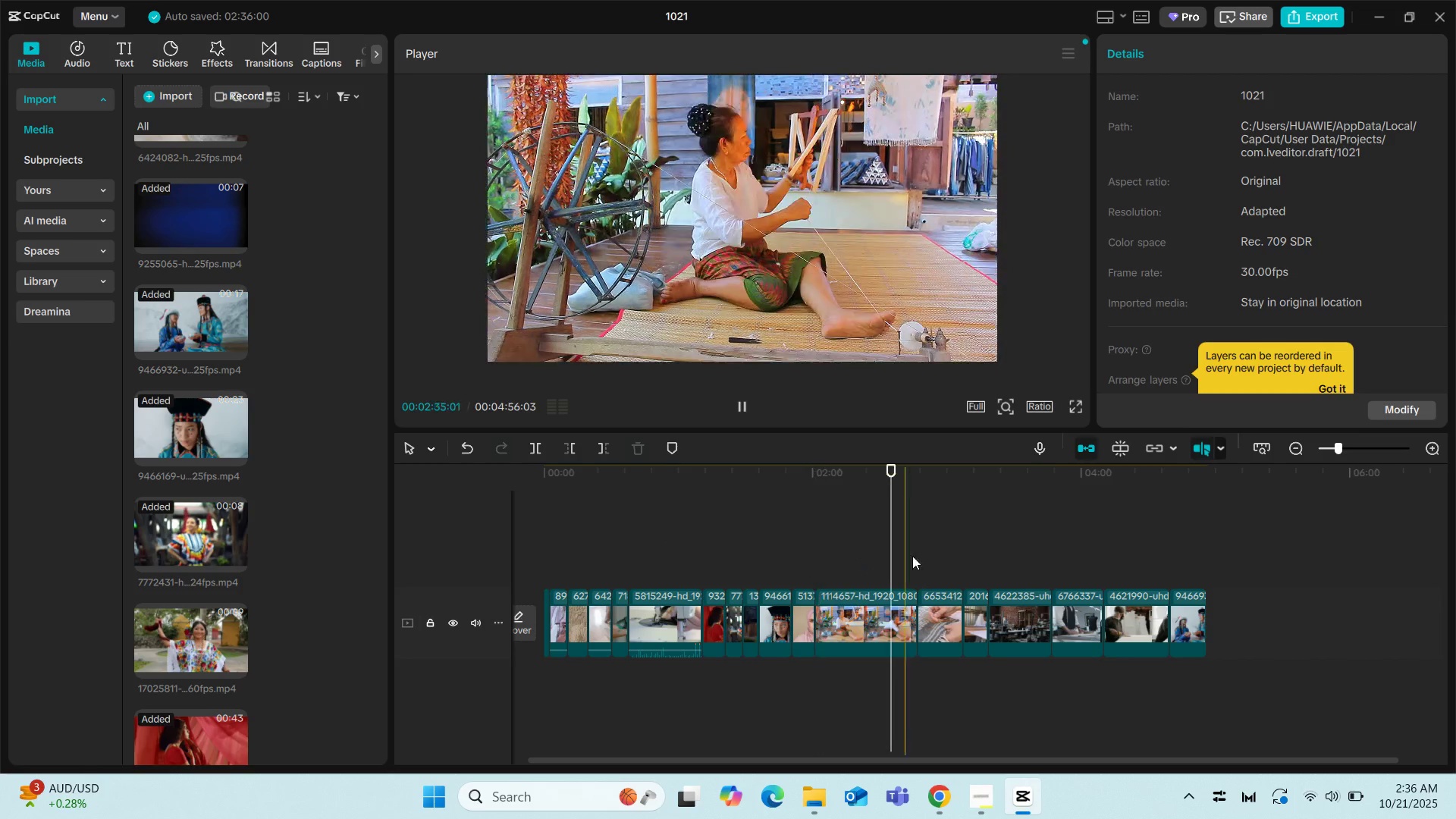 
key(Space)
 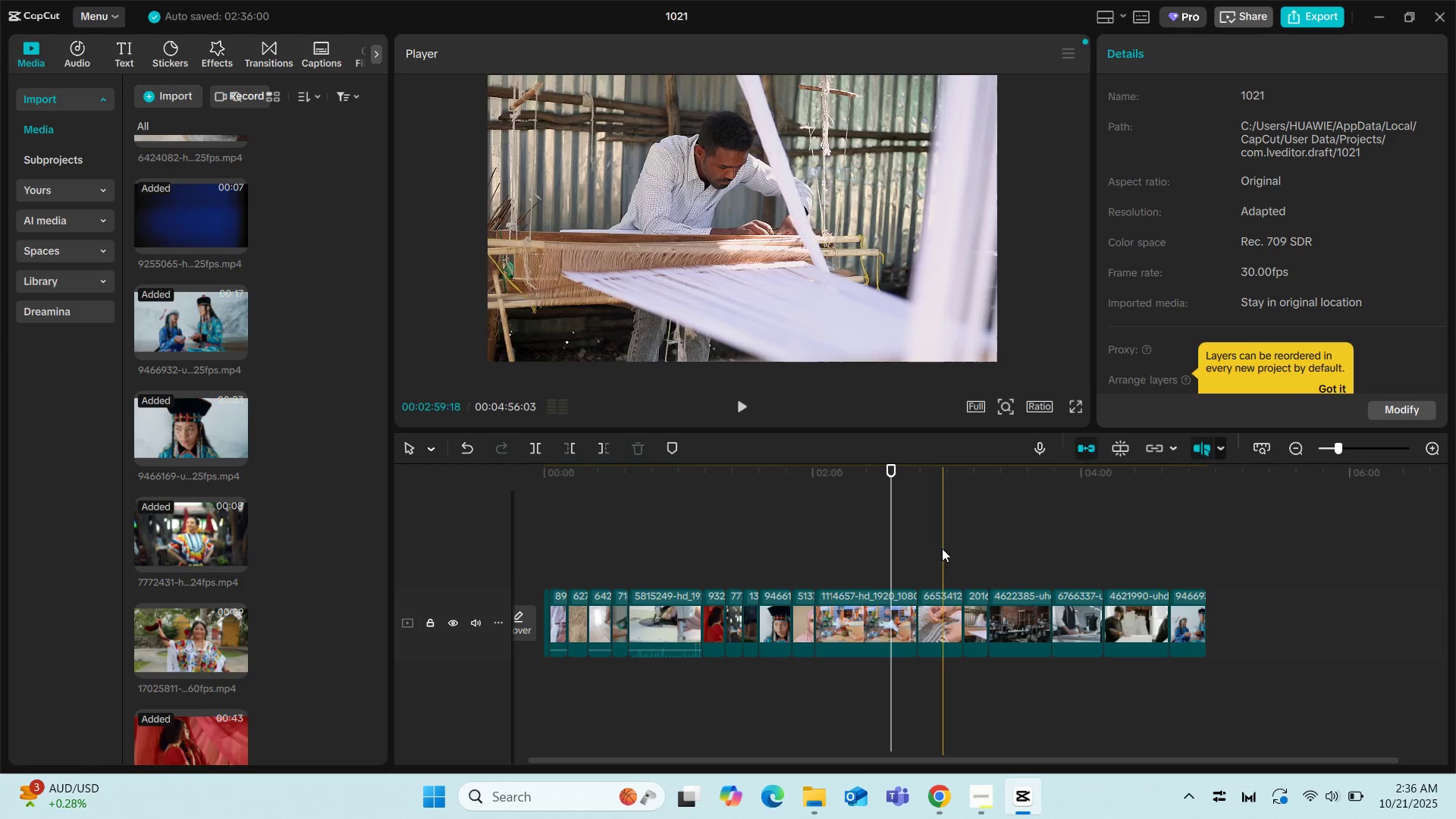 
left_click([911, 543])
 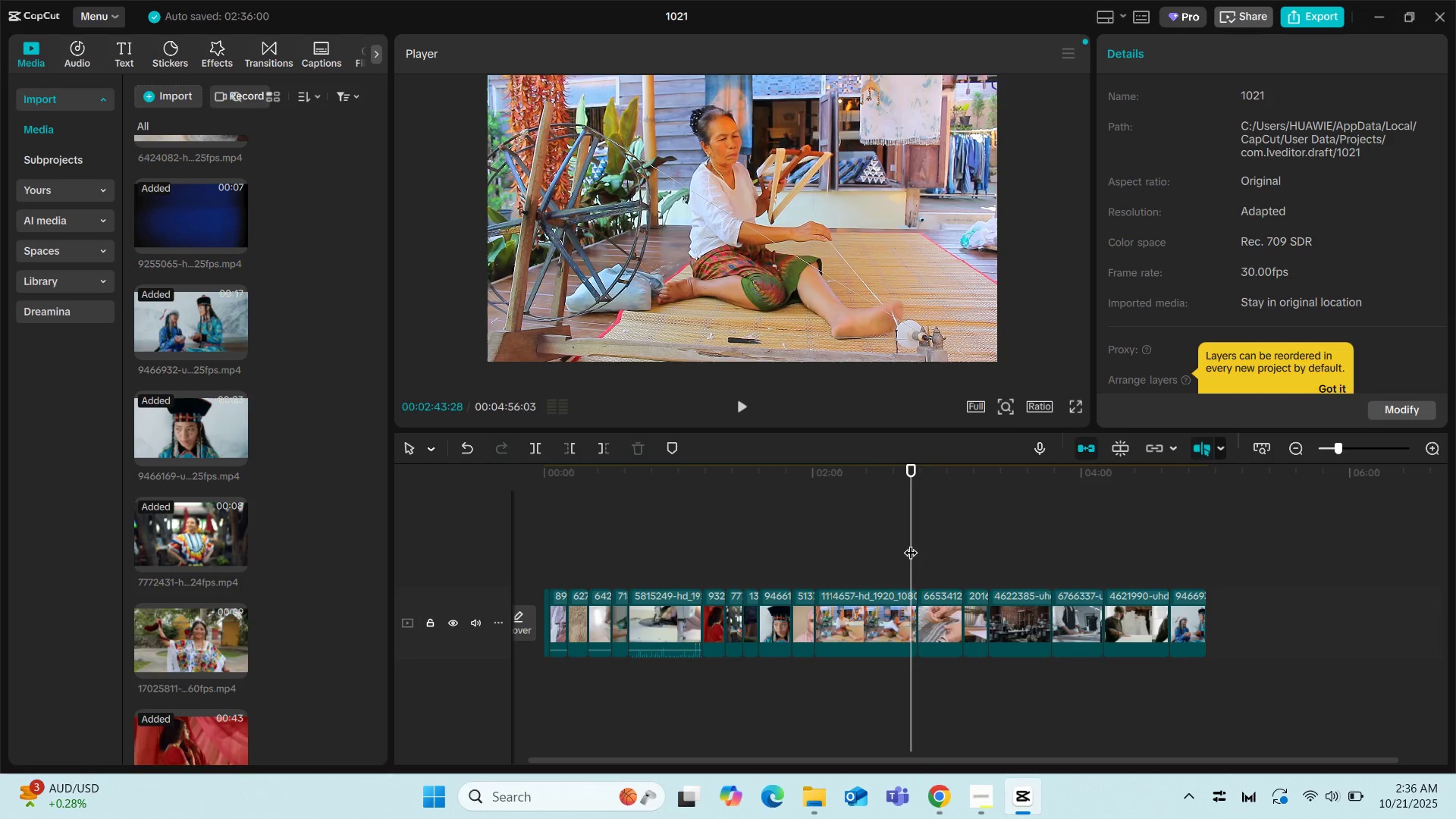 
key(Space)
 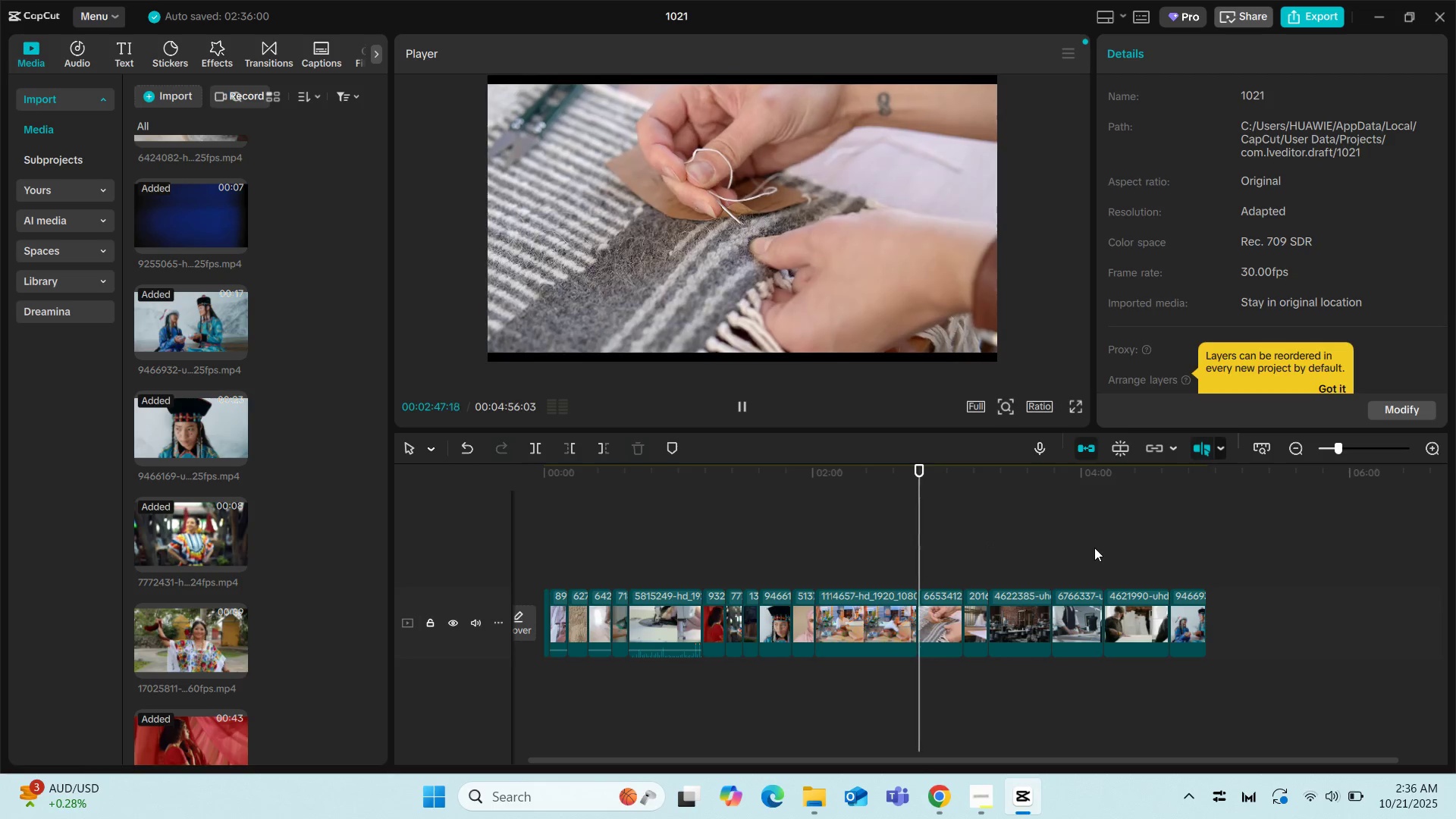 
wait(5.1)
 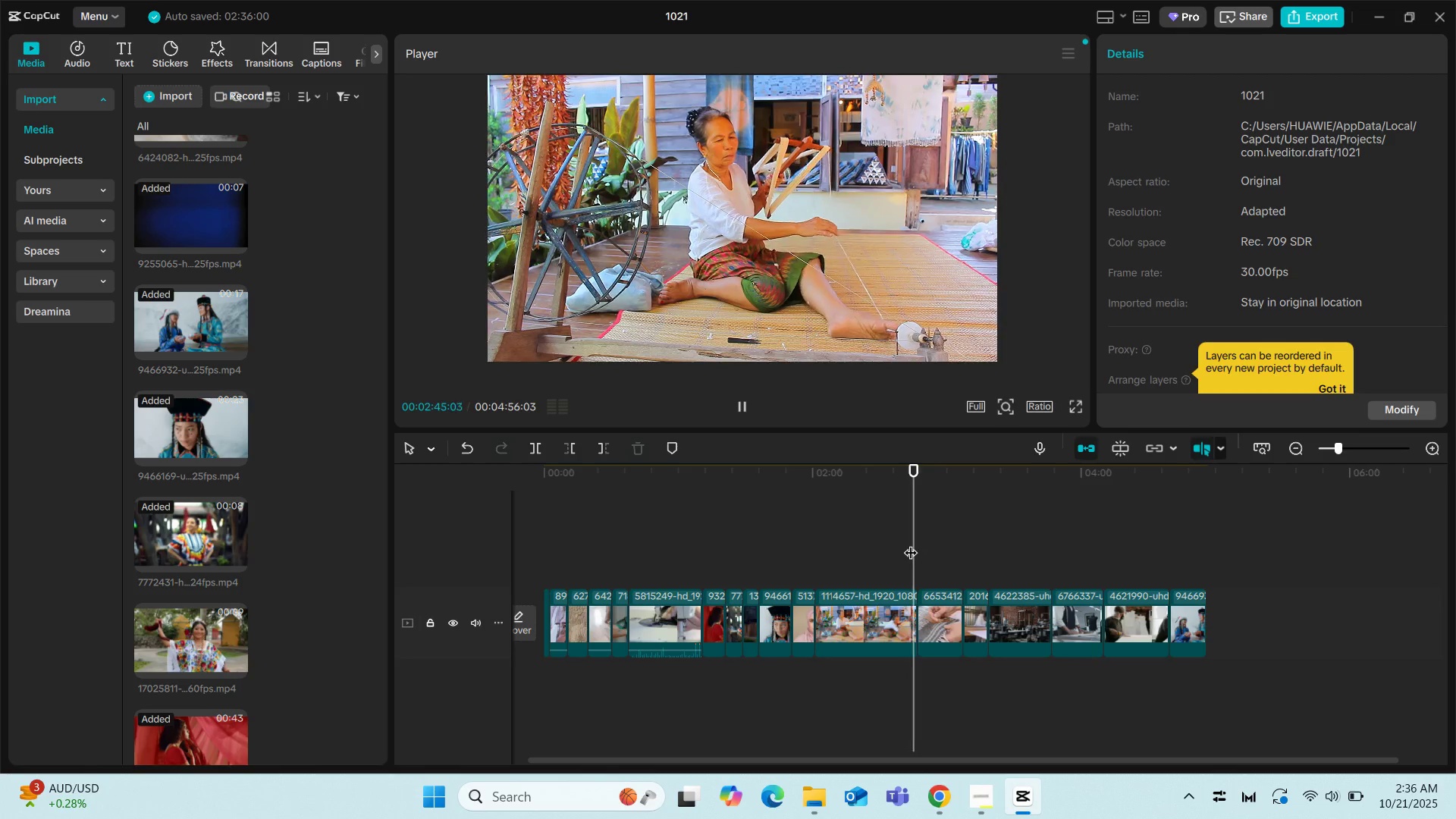 
left_click([955, 554])
 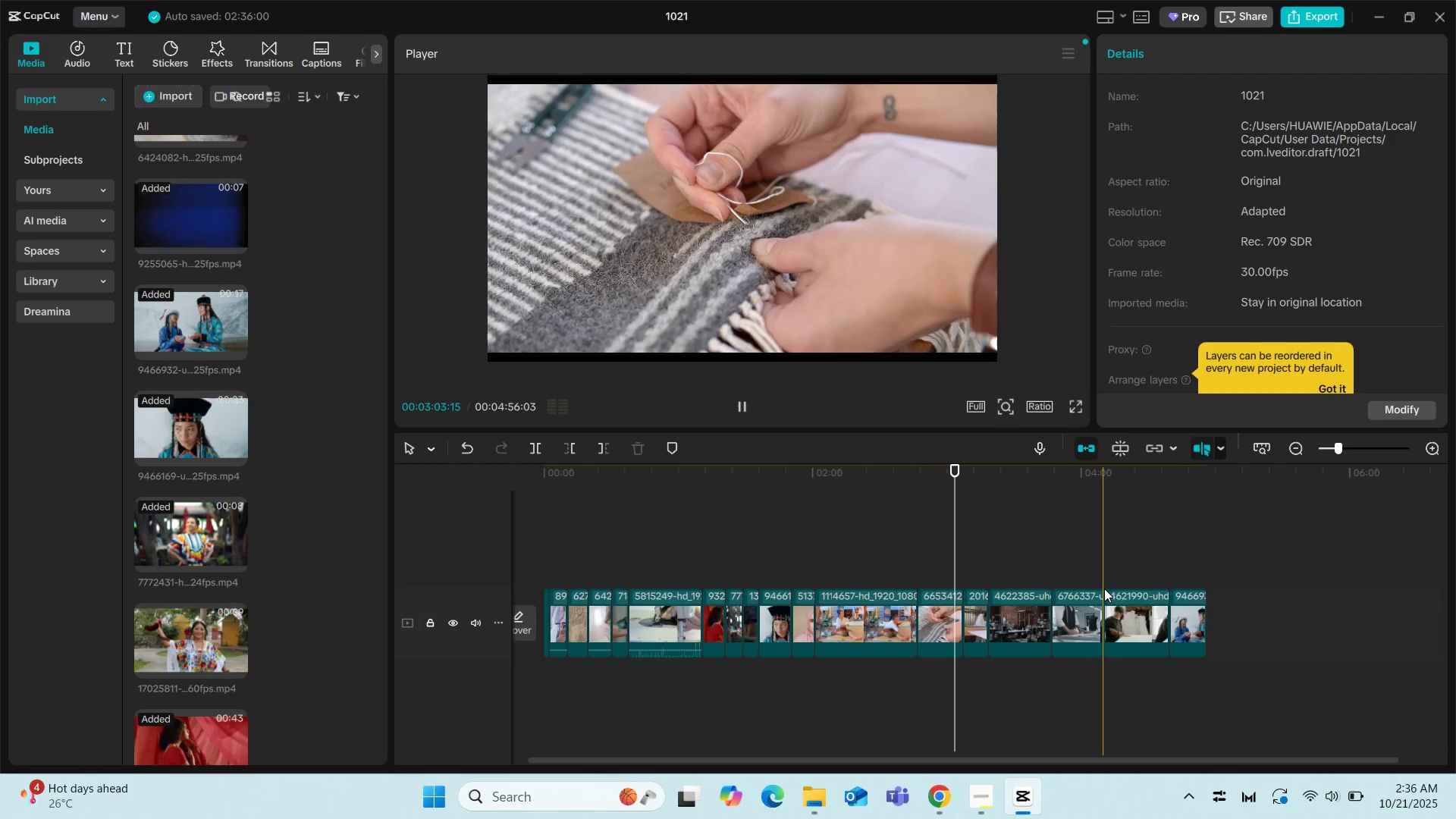 
key(Space)
 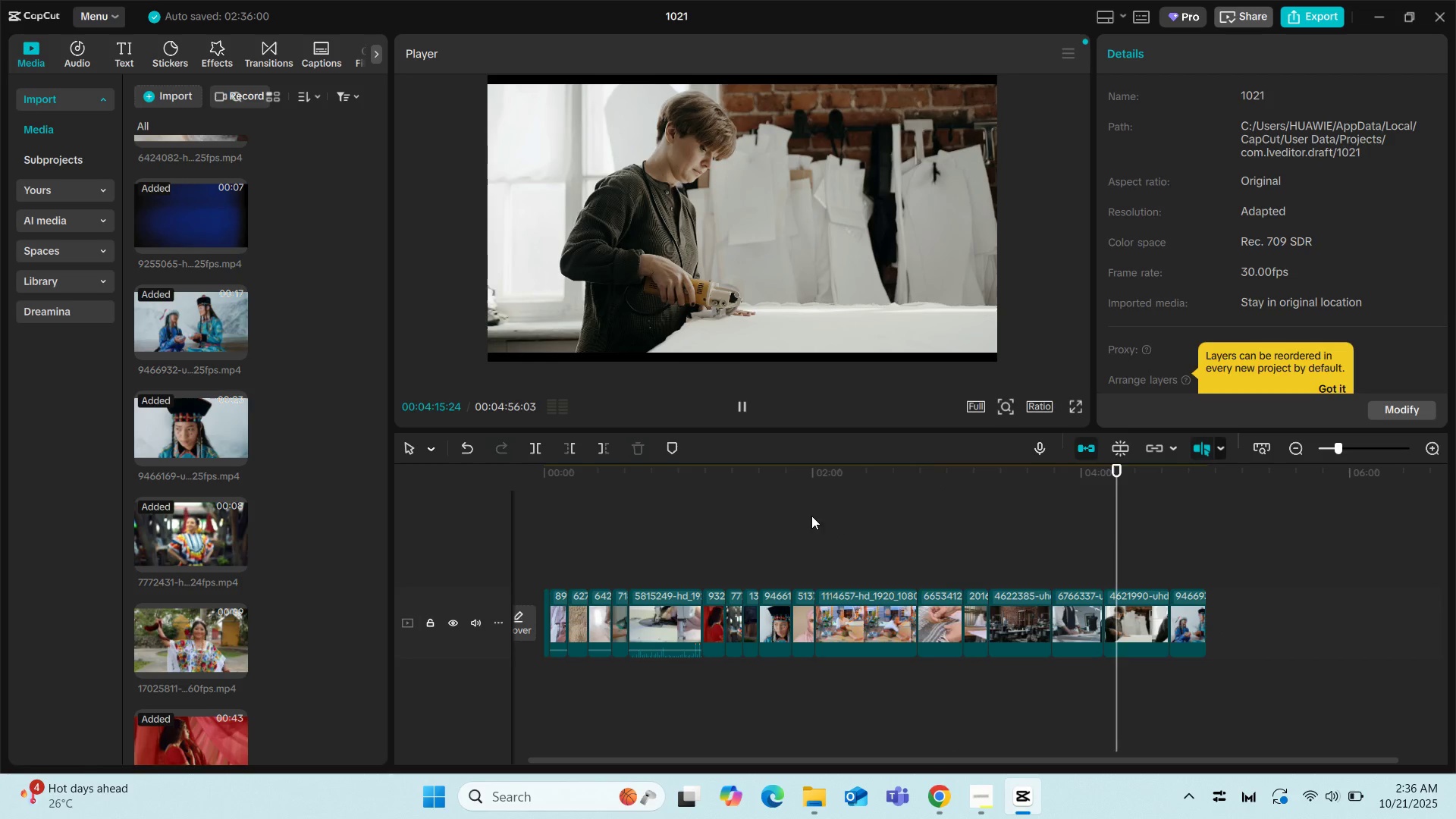 
left_click([741, 406])
 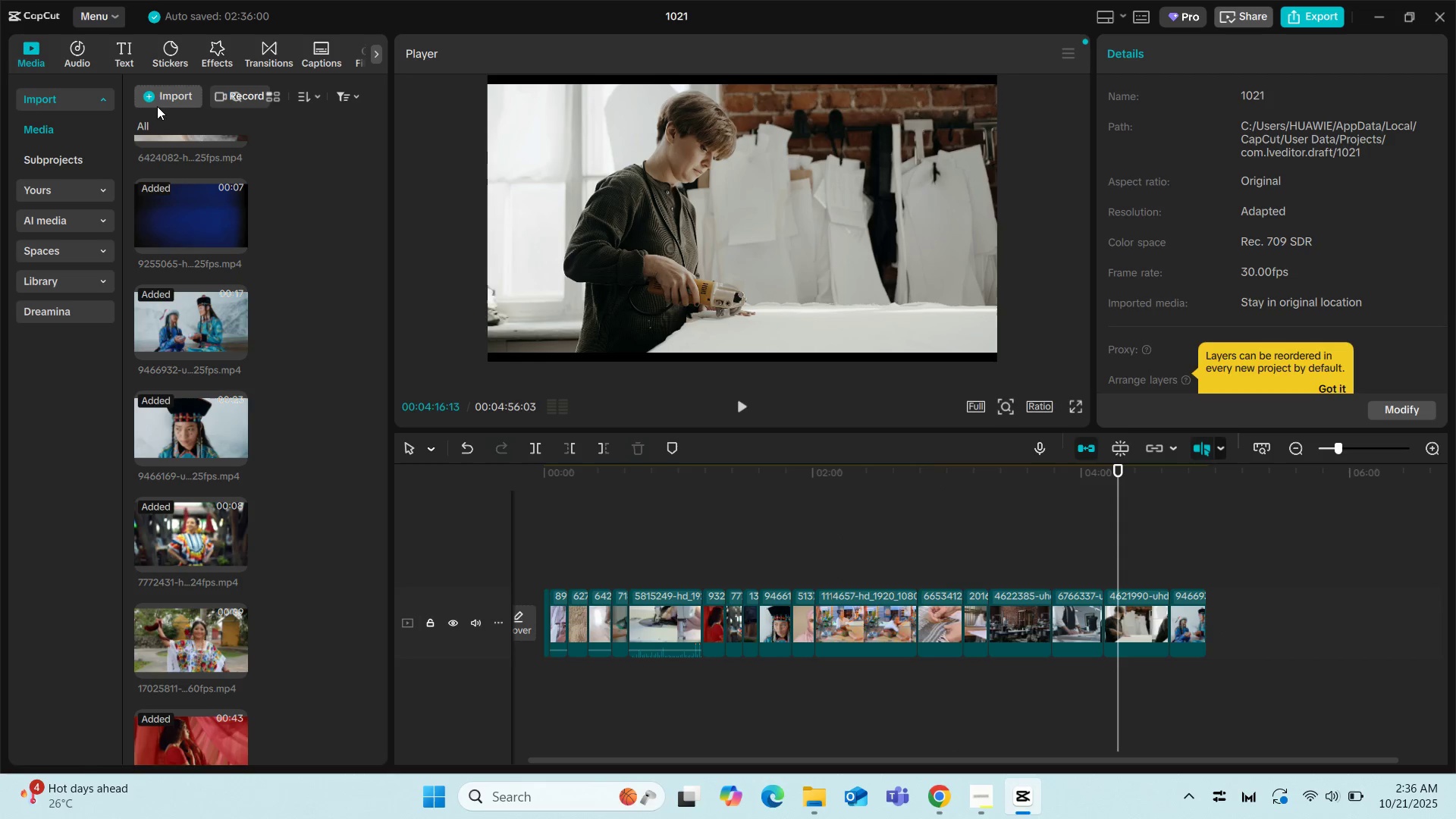 
left_click([157, 95])
 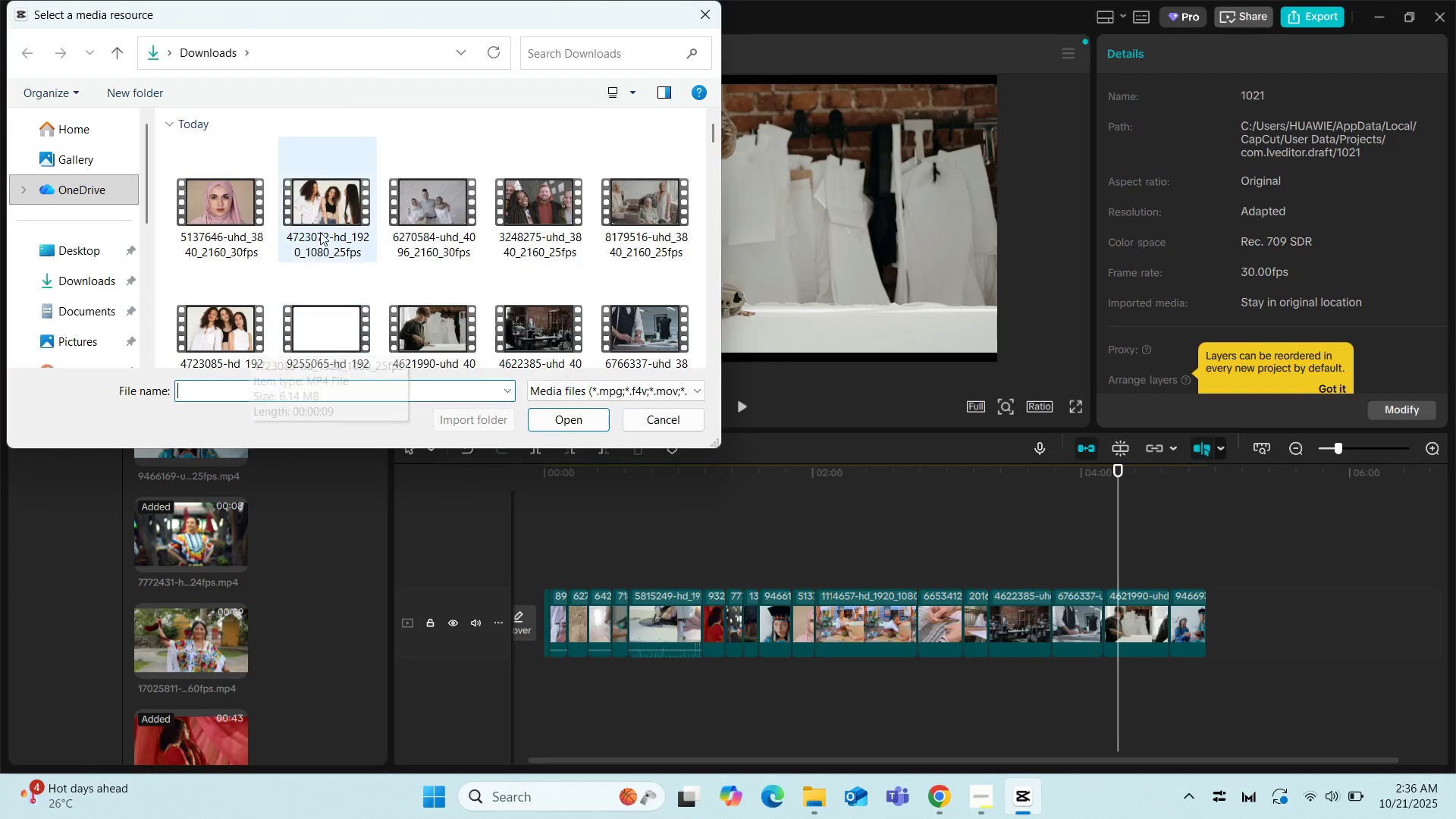 
wait(6.54)
 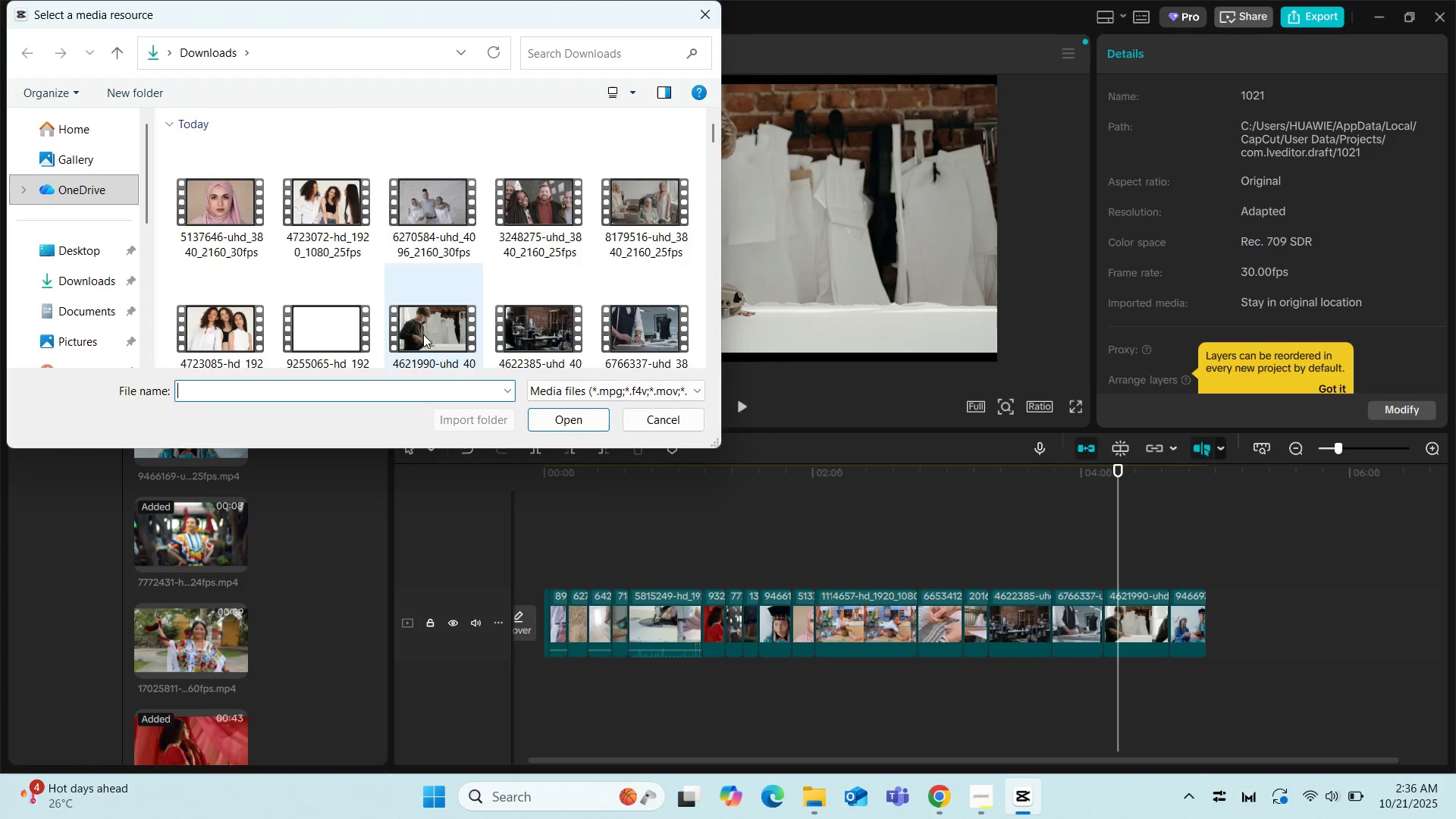 
hold_key(key=ControlLeft, duration=0.94)
left_click([324, 224])
 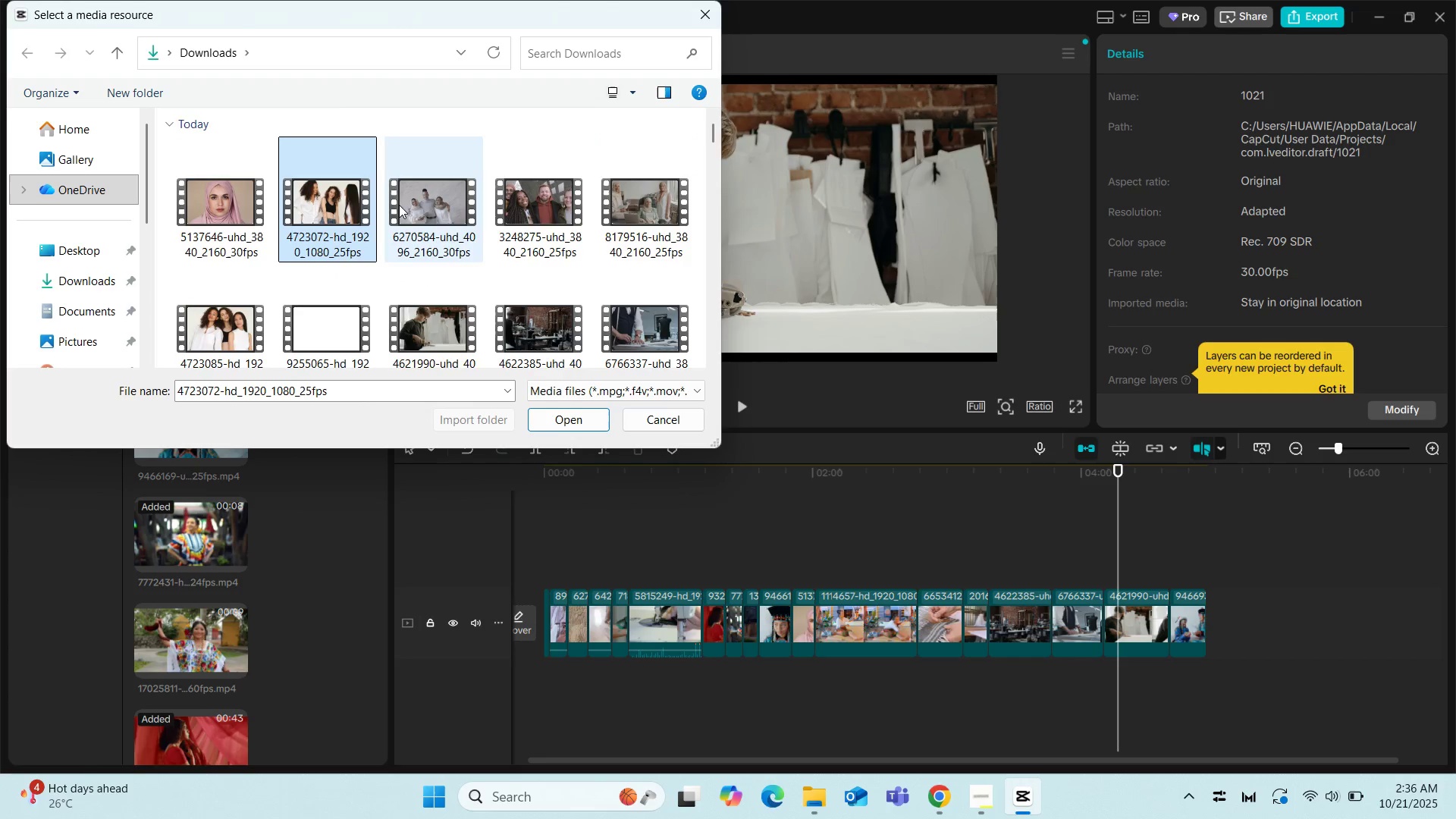 
hold_key(key=ControlLeft, duration=1.17)
left_click([434, 217])
 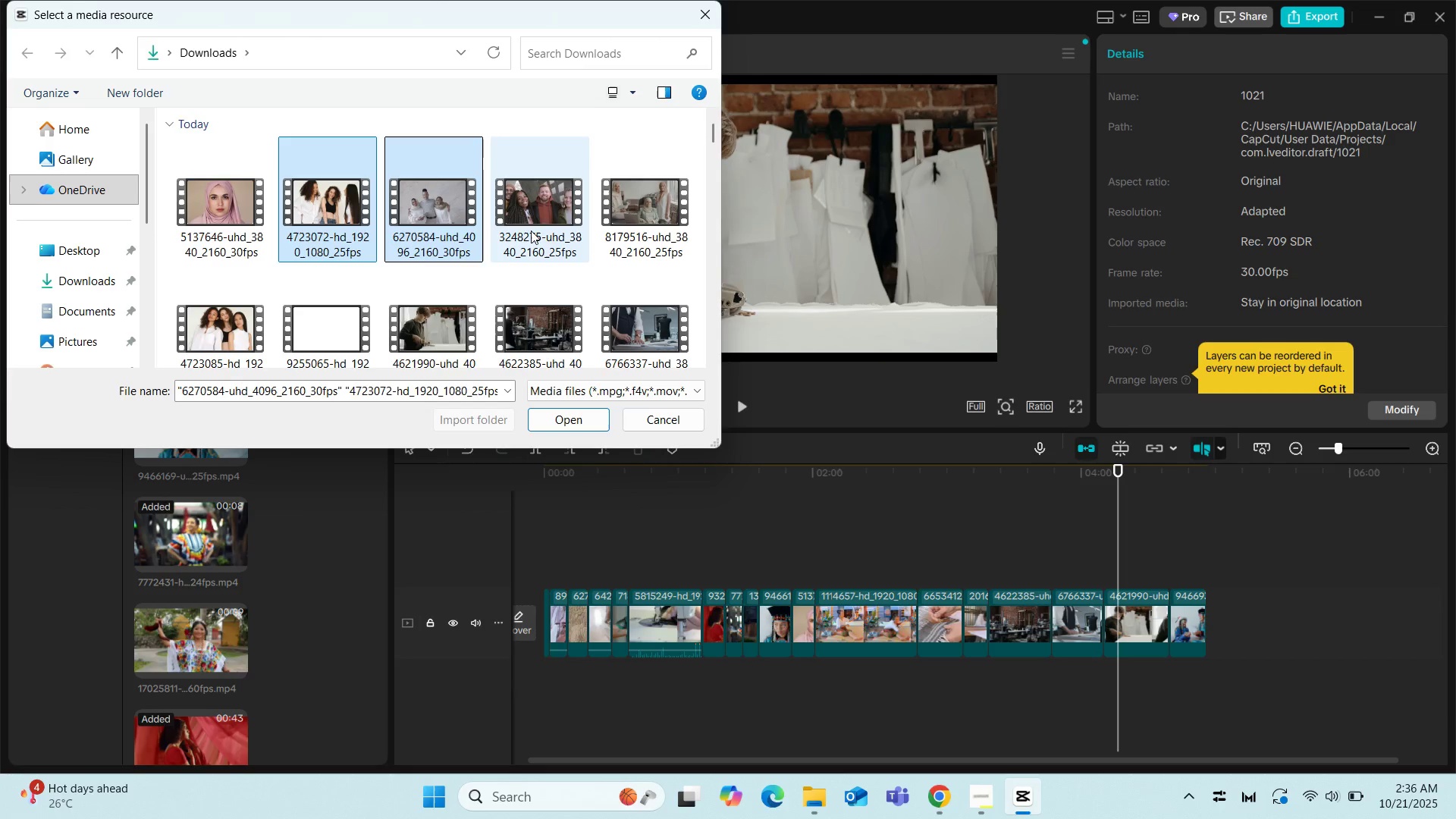 
hold_key(key=ControlLeft, duration=0.54)
left_click([541, 221])
 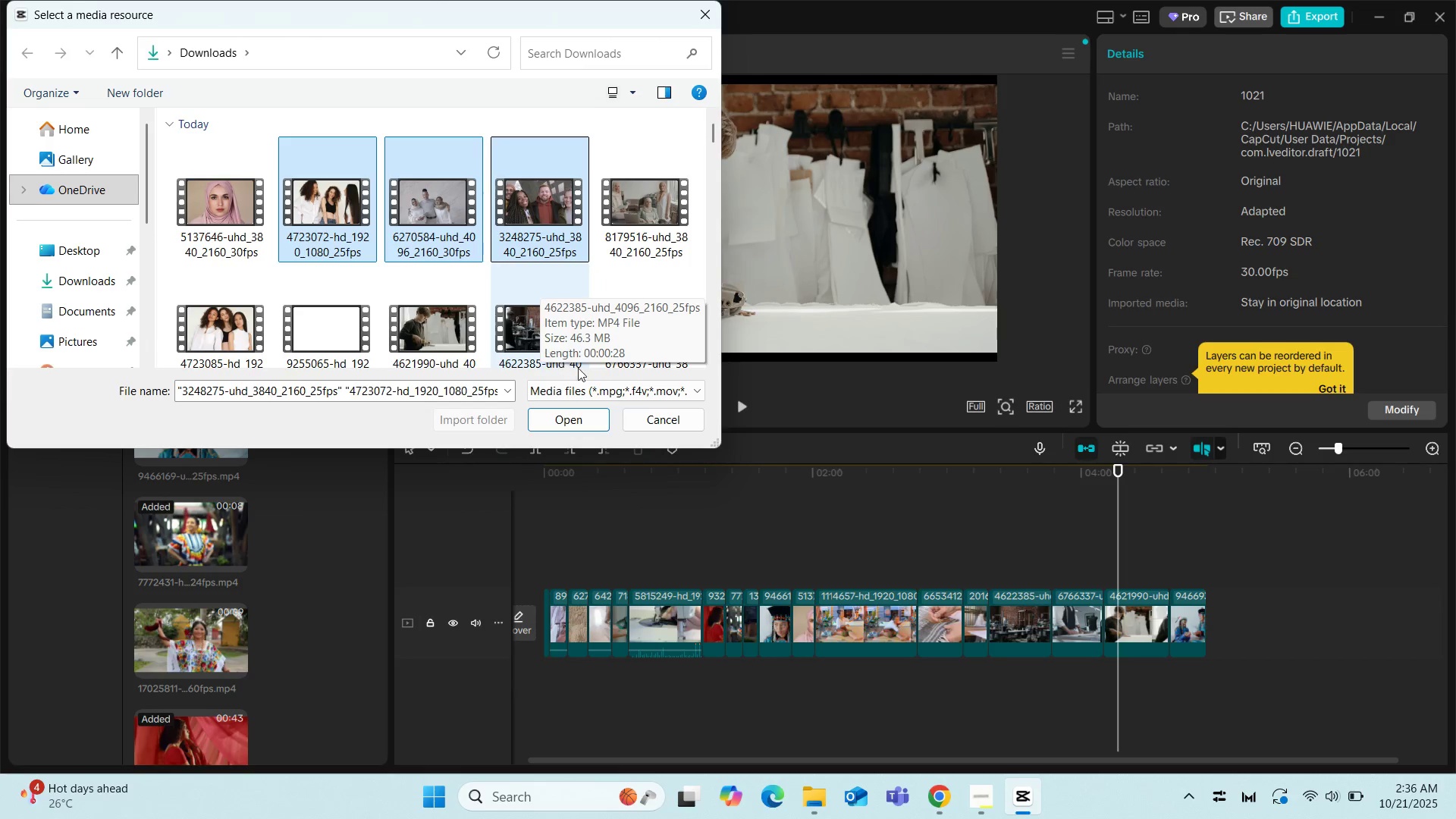 
scroll: coordinate [288, 254], scroll_direction: up, amount: 2.0
 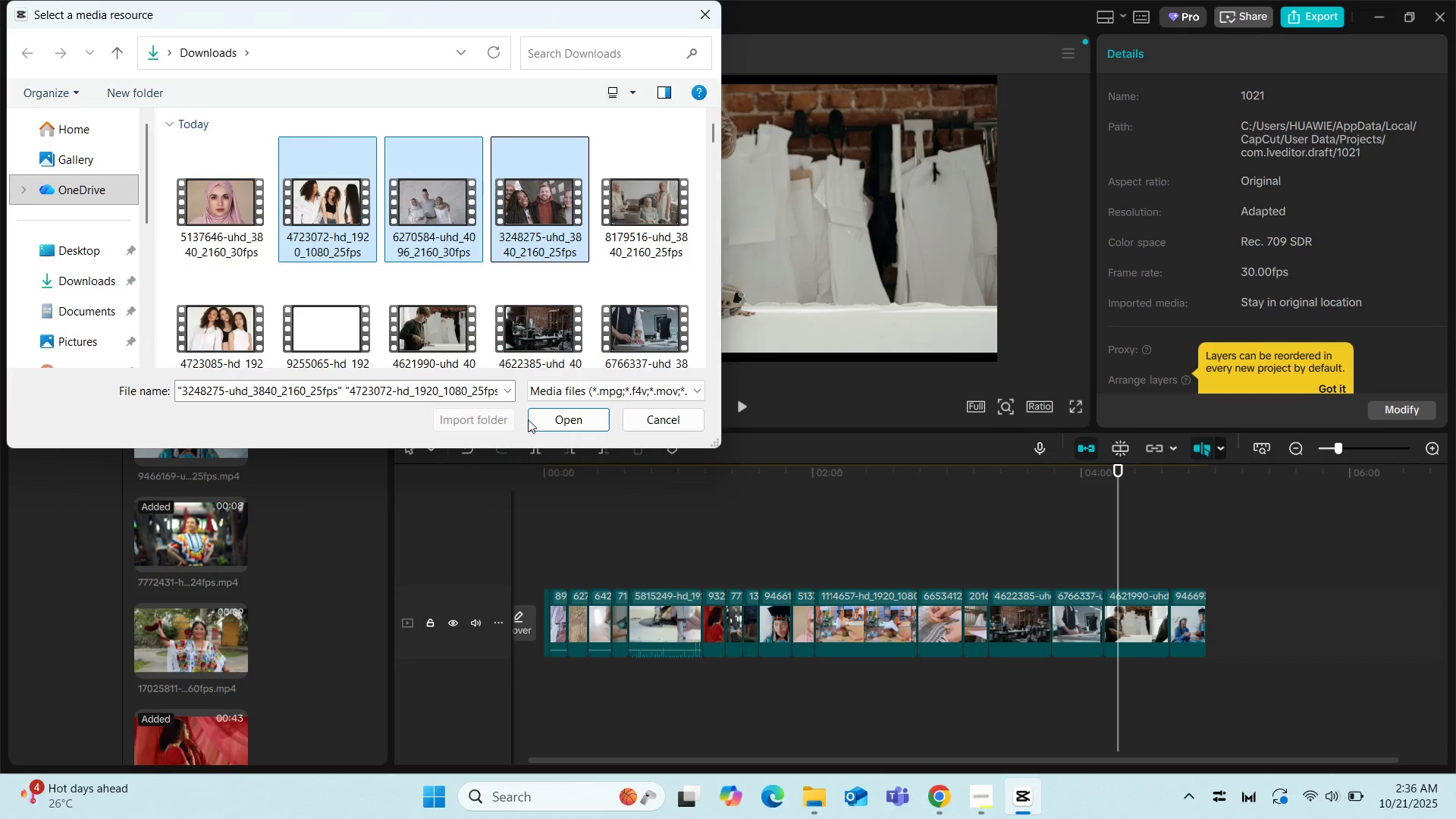 
left_click([529, 419])
 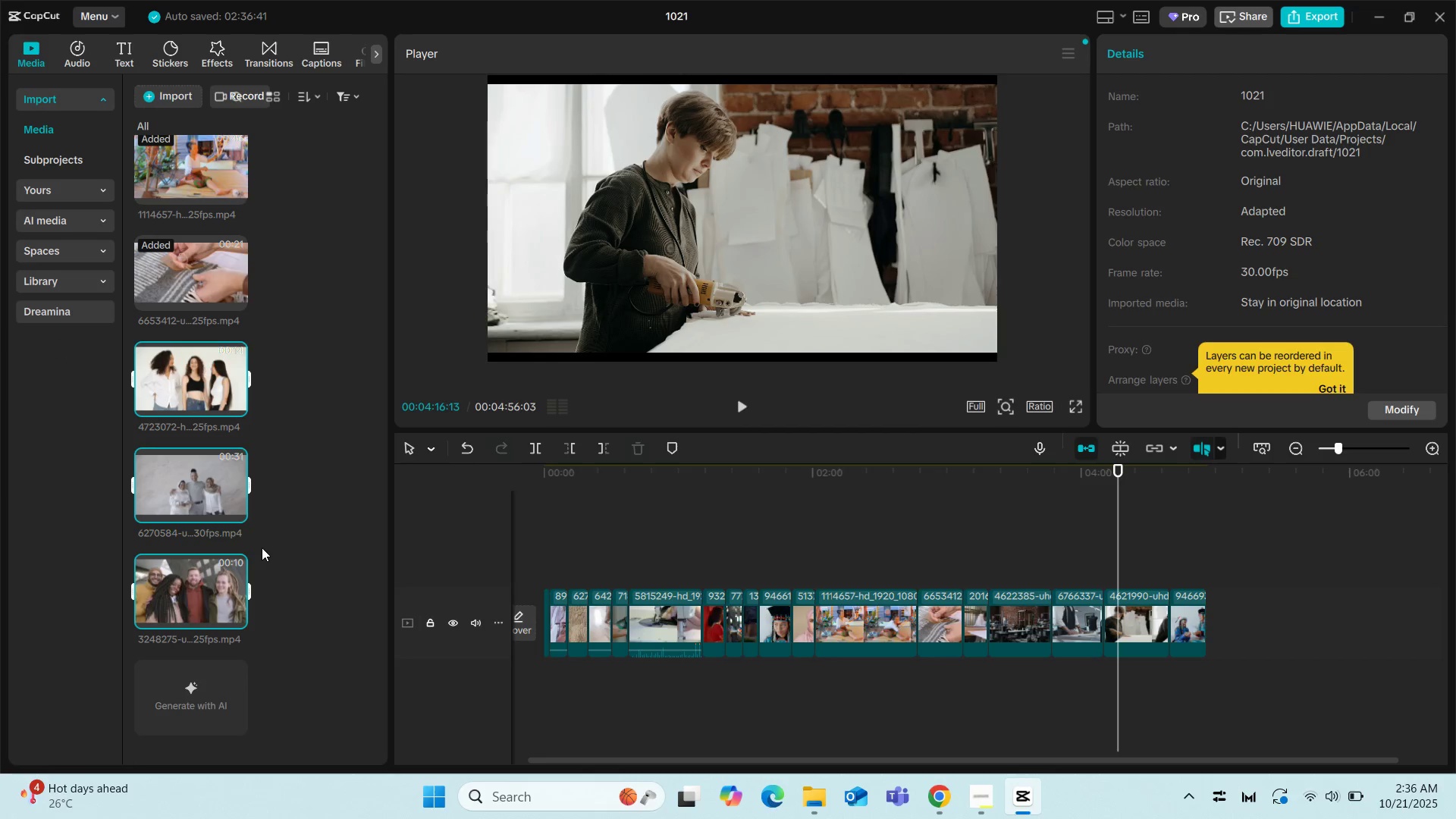 
hold_key(key=ControlLeft, duration=1.52)
left_click_drag(start_coordinate=[196, 377], to_coordinate=[209, 415])
 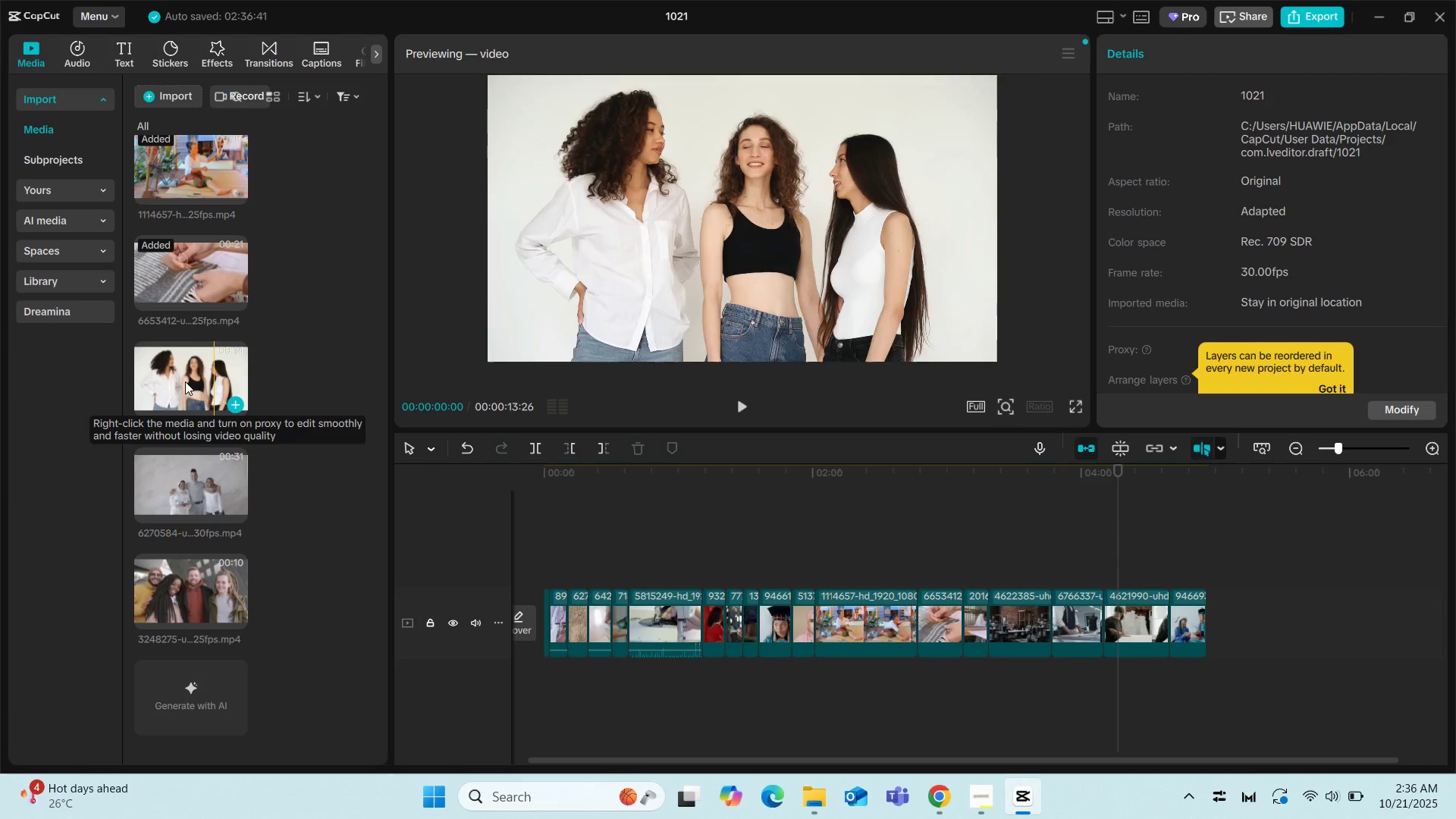 
hold_key(key=ControlLeft, duration=1.17)
 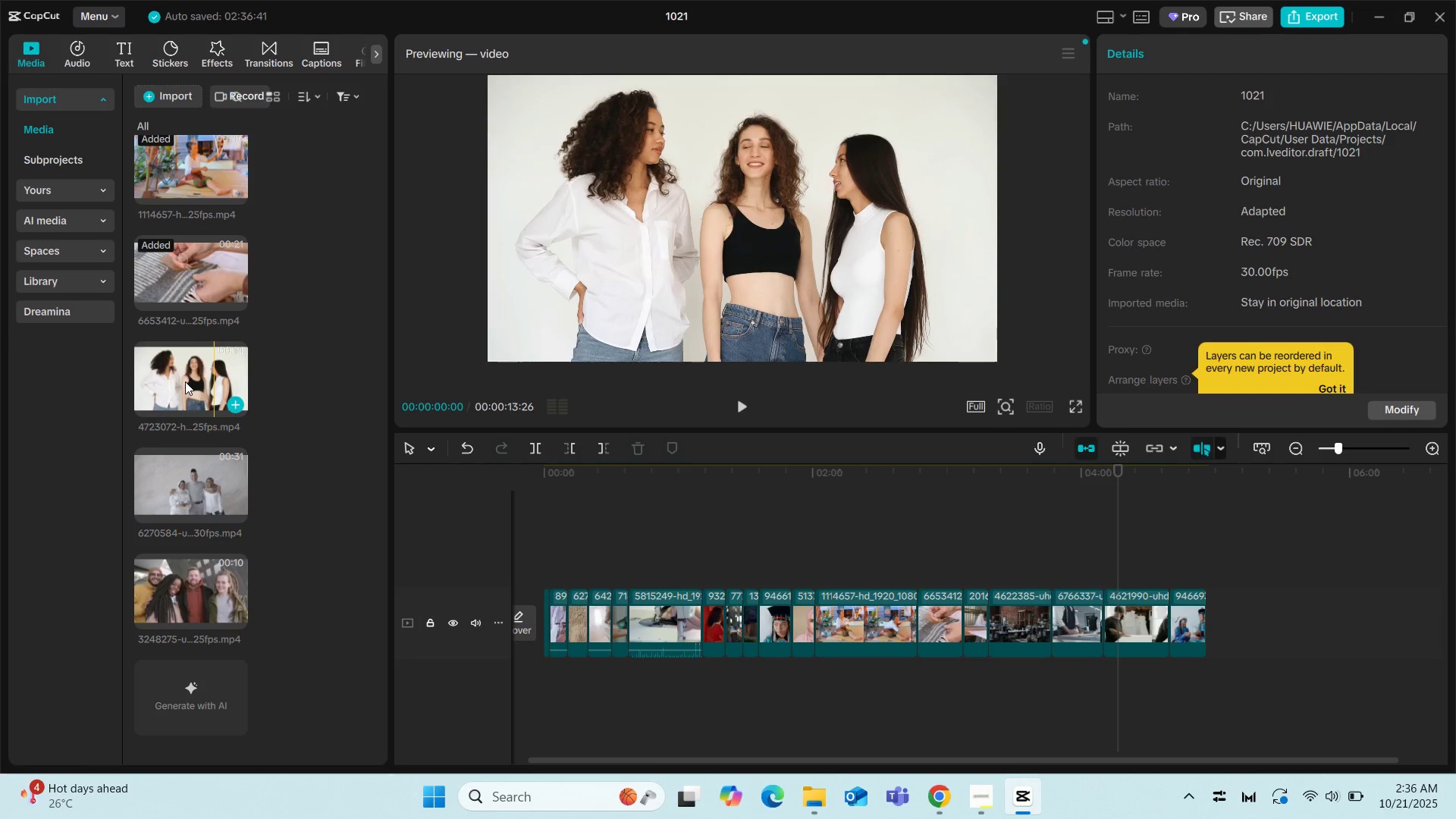 
left_click_drag(start_coordinate=[185, 381], to_coordinate=[1122, 627])
 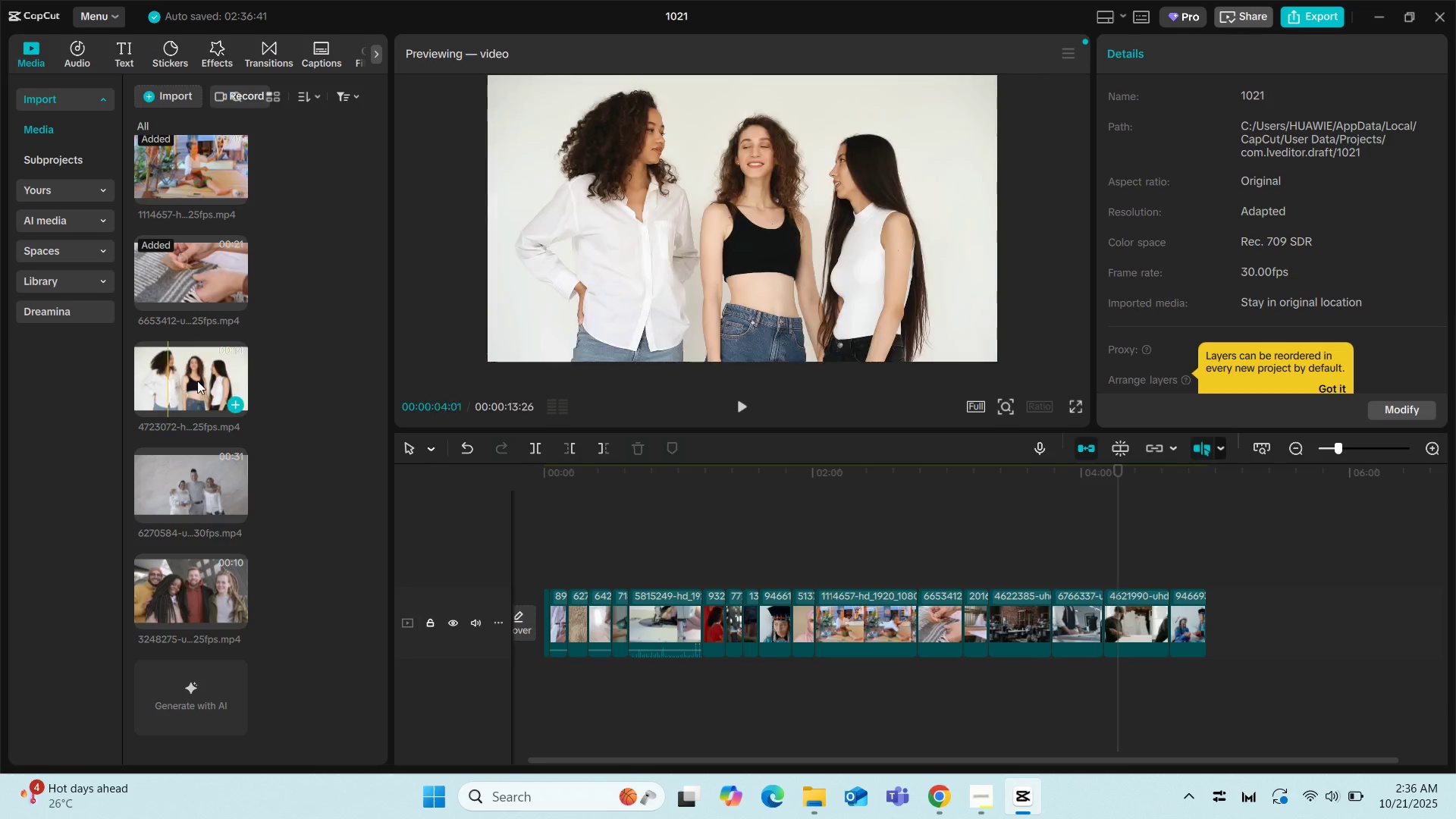 
left_click_drag(start_coordinate=[201, 380], to_coordinate=[1201, 613])
 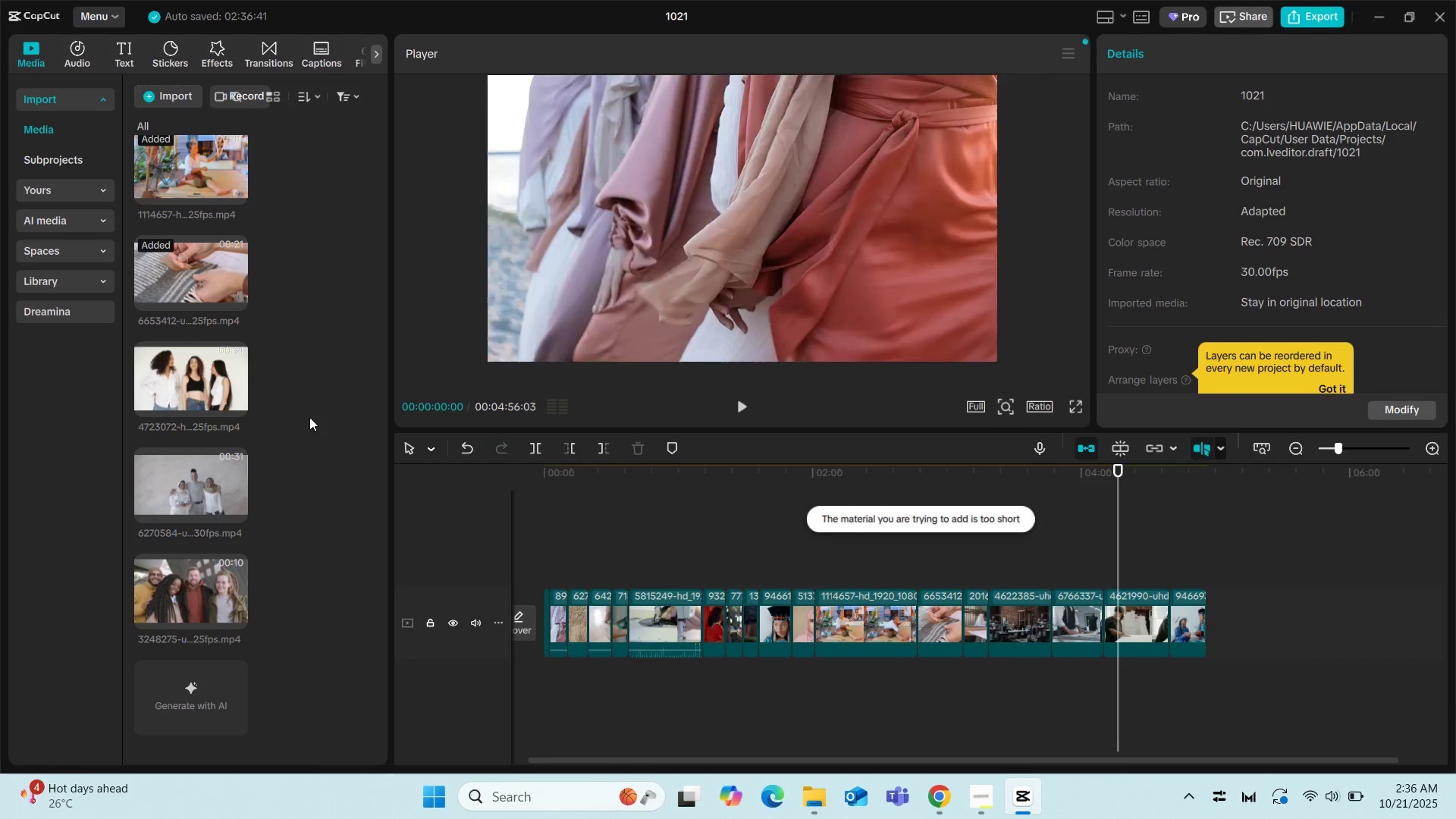 
left_click_drag(start_coordinate=[157, 367], to_coordinate=[1216, 621])
 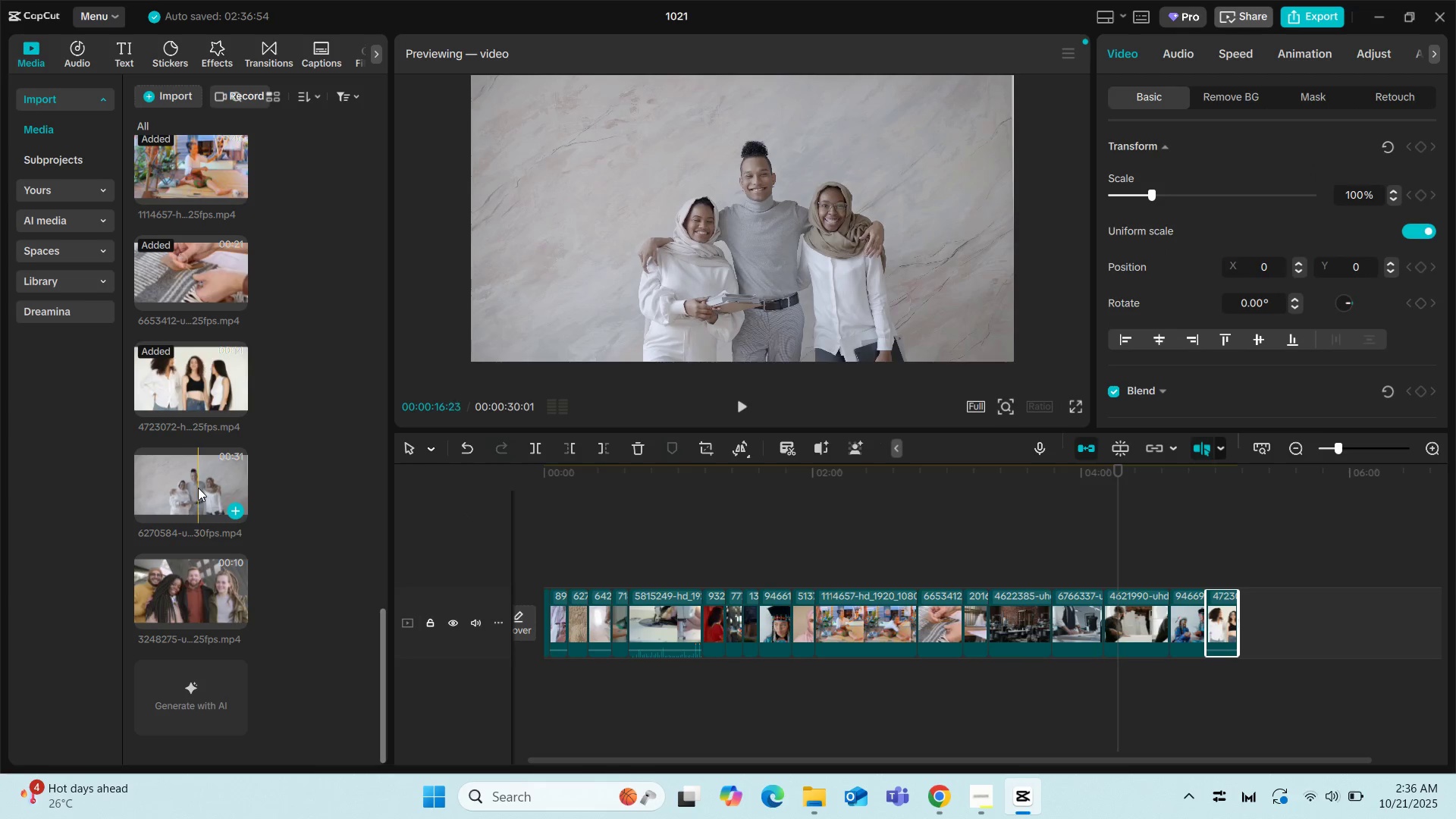 
left_click_drag(start_coordinate=[177, 485], to_coordinate=[1250, 621])
 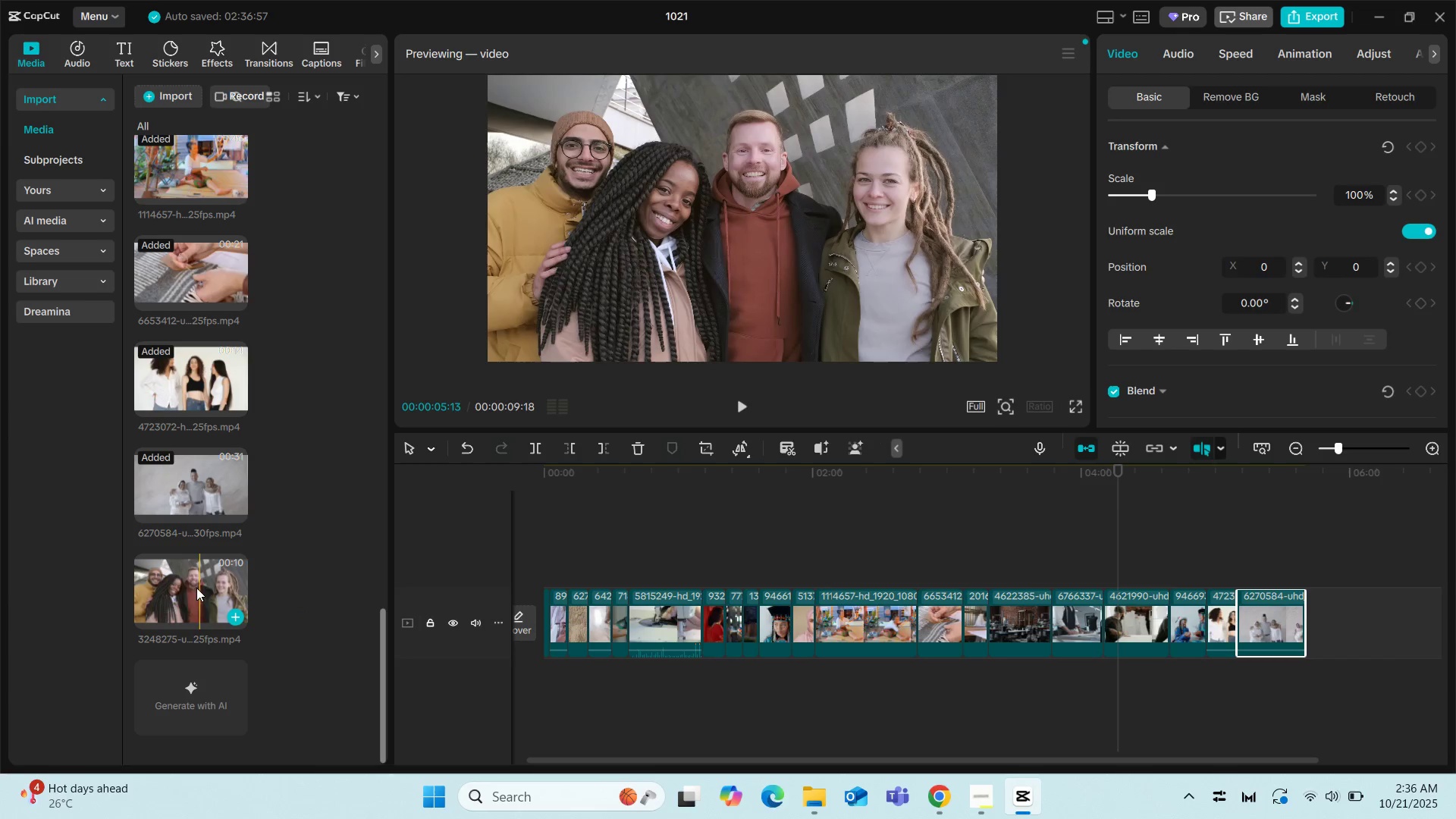 
left_click_drag(start_coordinate=[181, 579], to_coordinate=[1313, 616])
 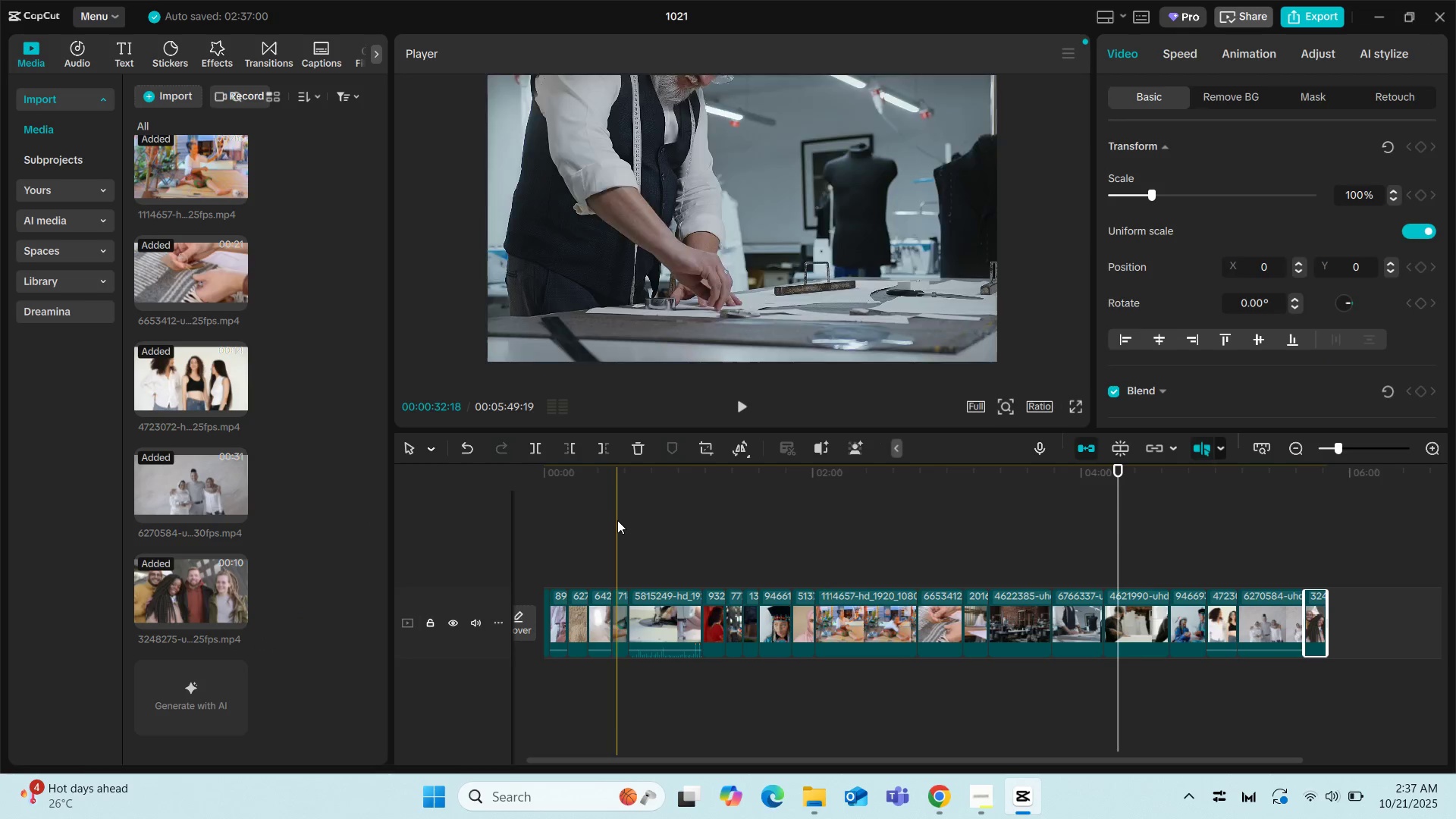 
left_click([617, 520])
 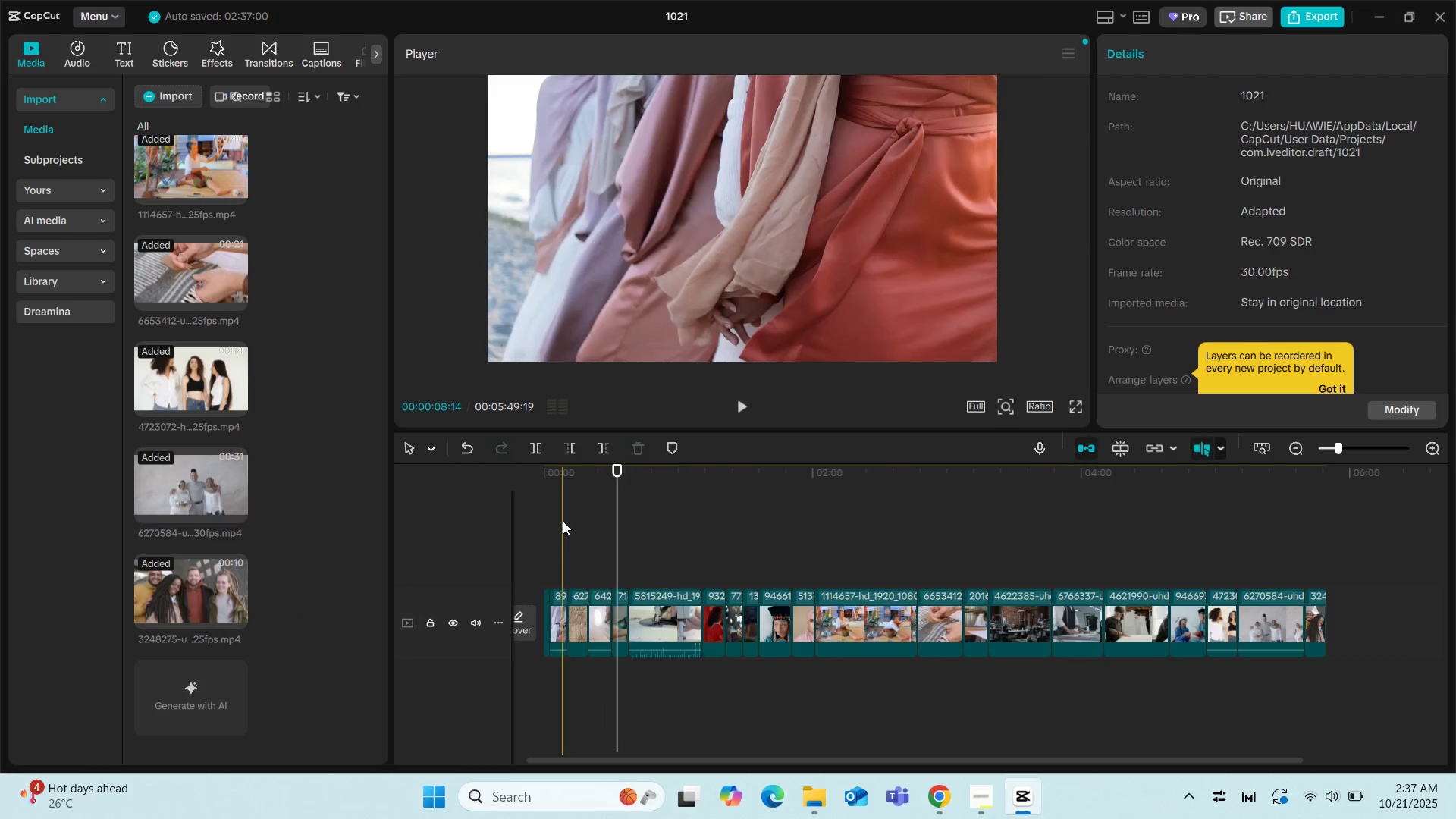 
left_click([541, 523])
 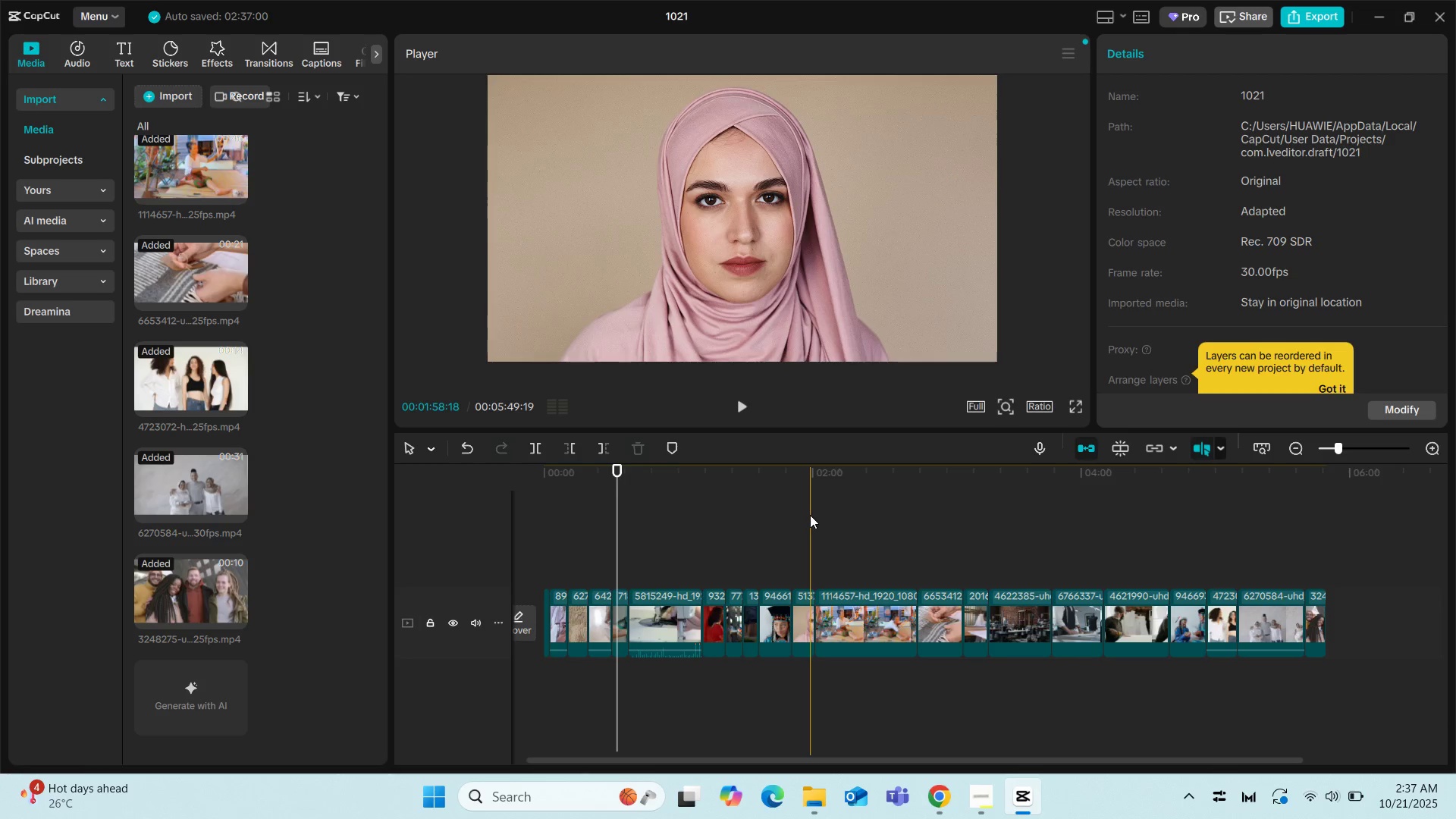 
wait(7.18)
 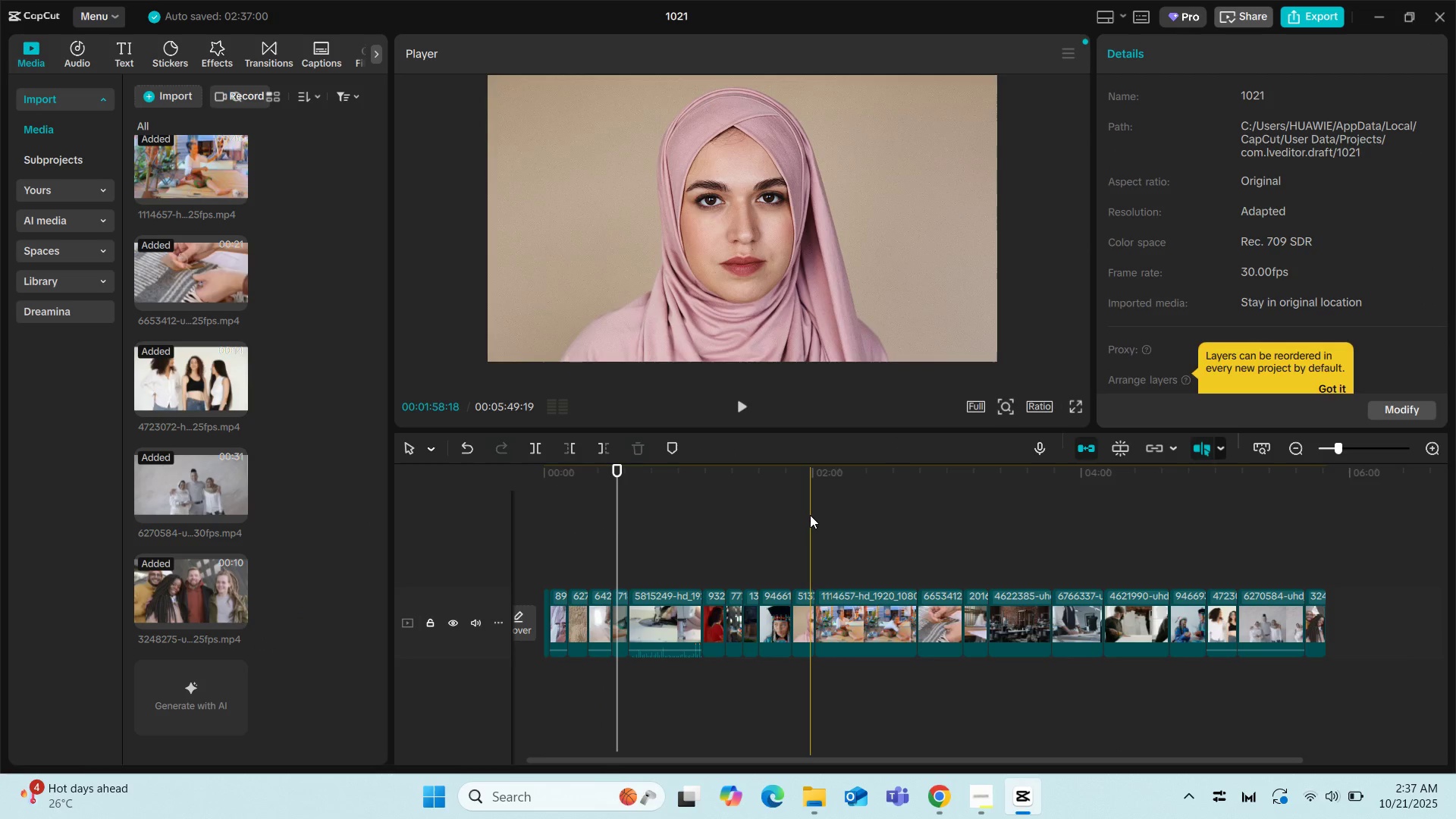 
left_click([537, 525])
 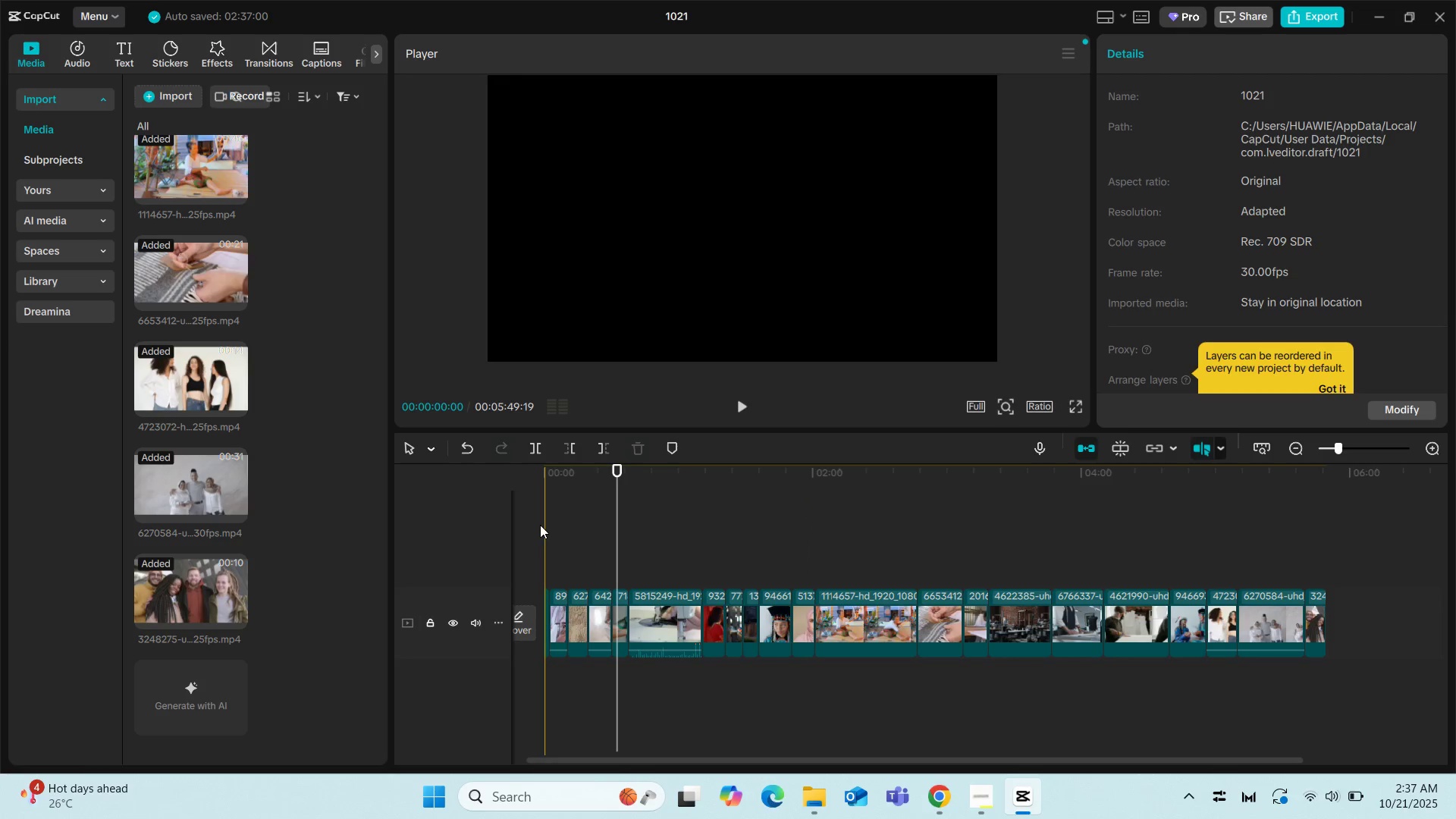 
left_click([540, 525])
 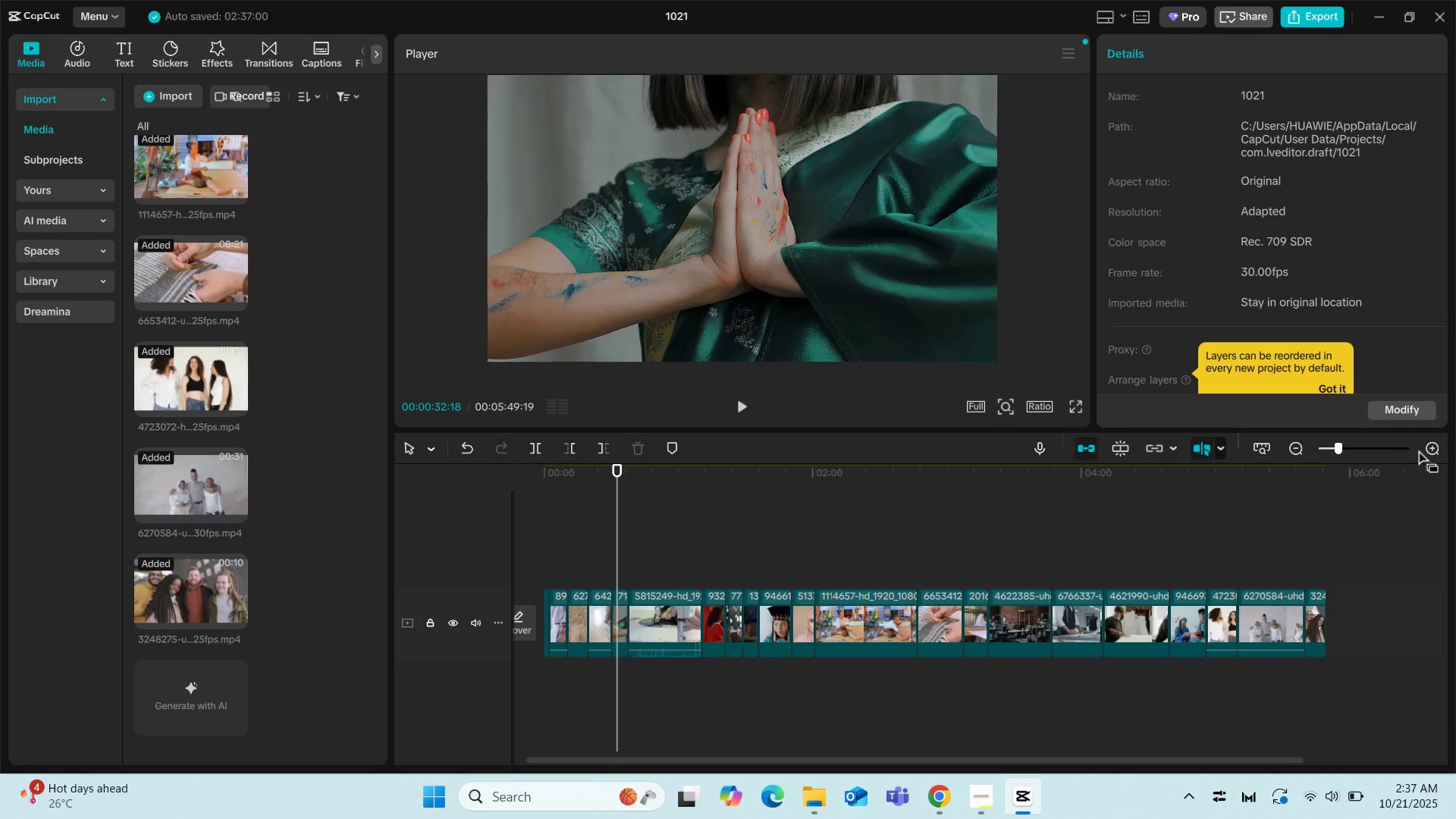 
left_click([1429, 449])
 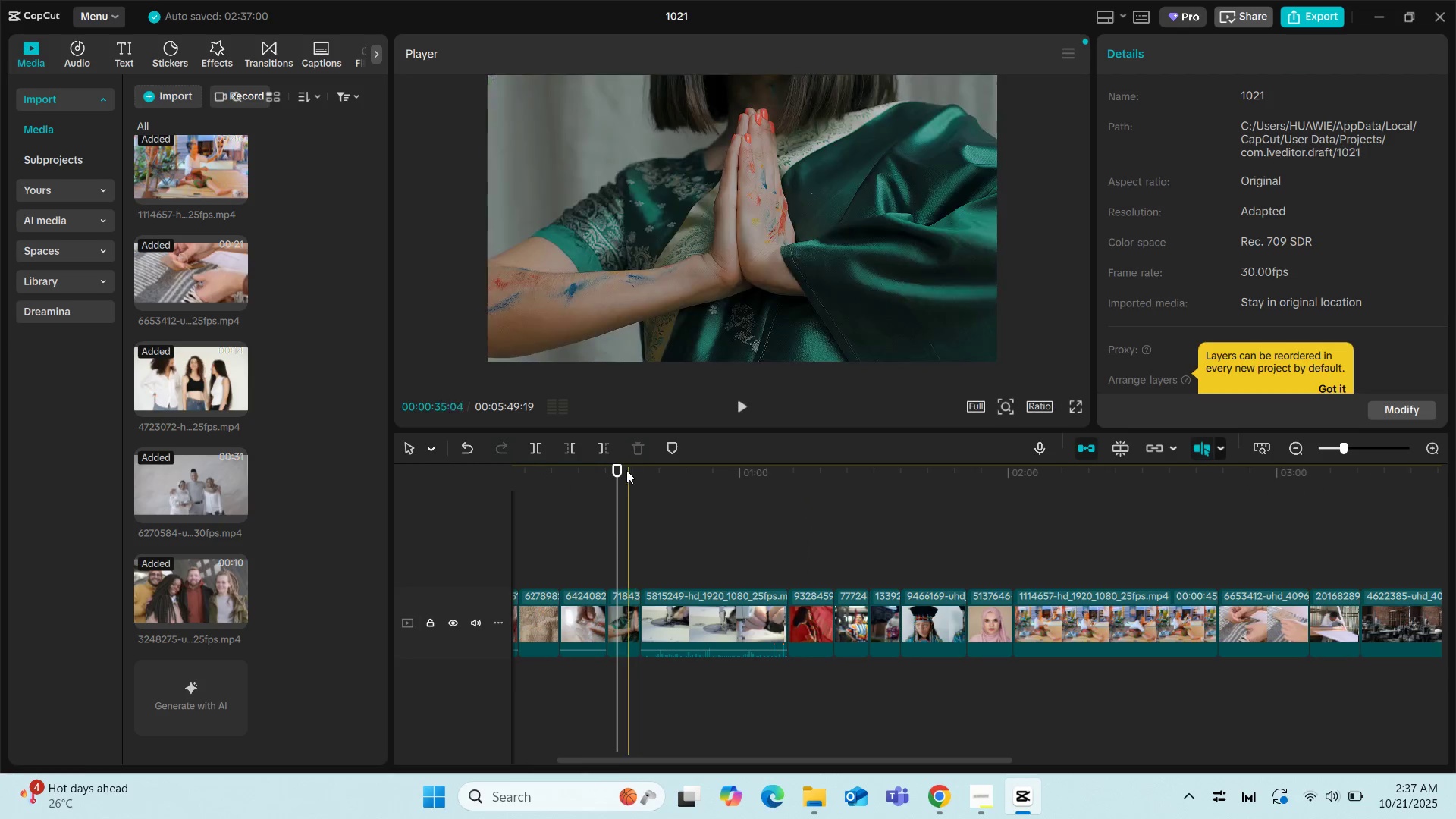 
left_click_drag(start_coordinate=[617, 466], to_coordinate=[387, 466])
 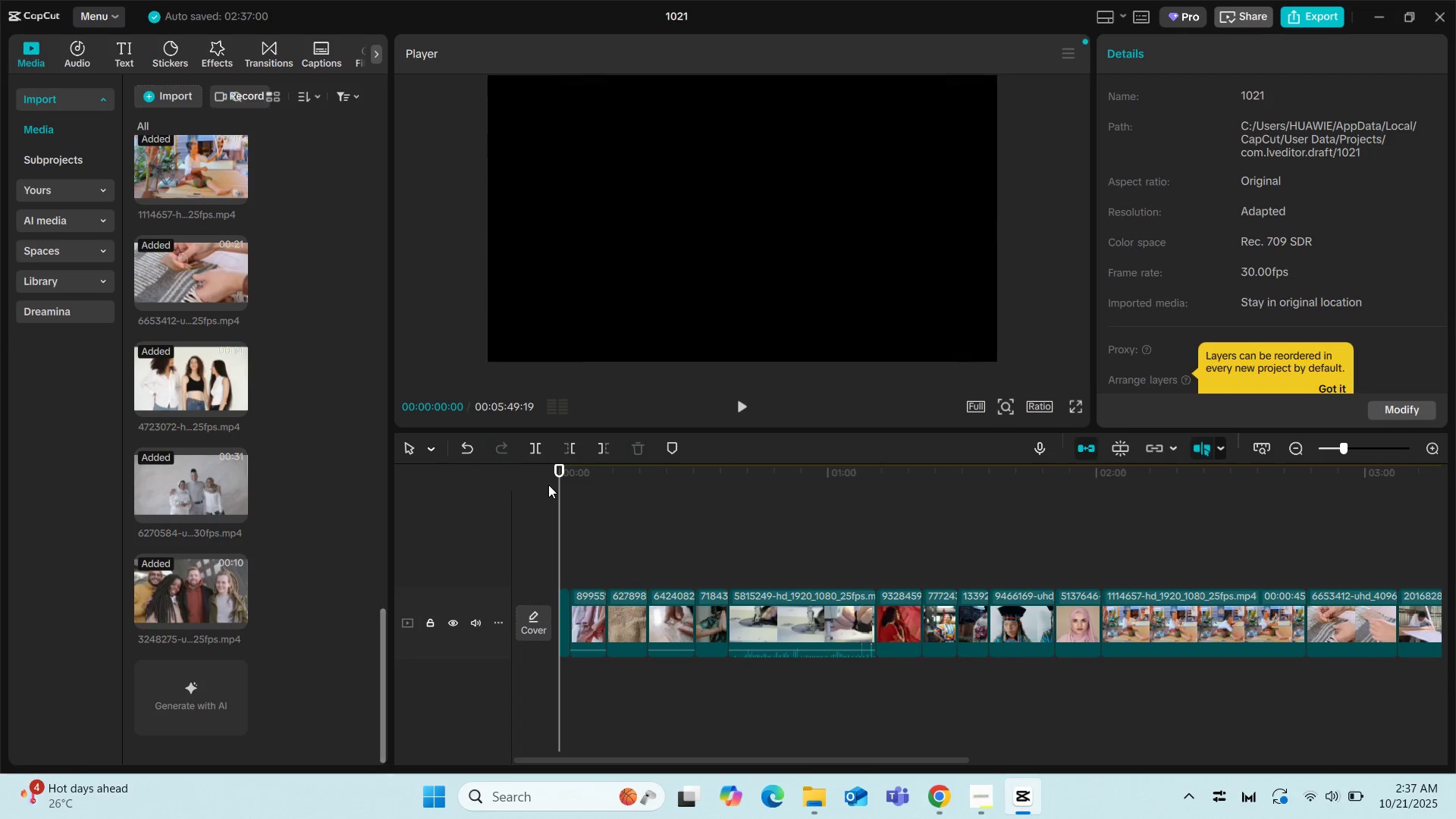 
key(Space)
 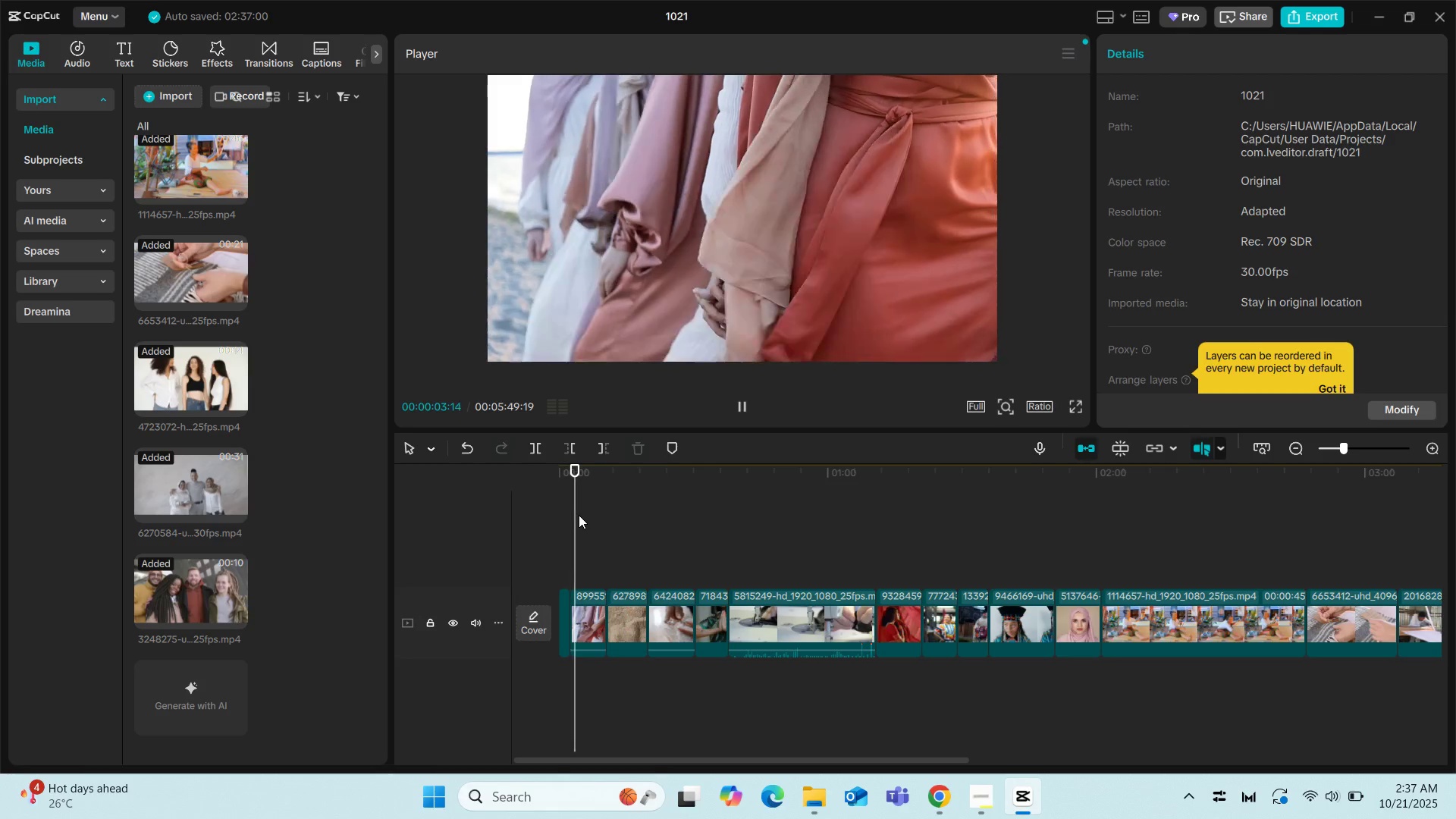 
key(Space)
 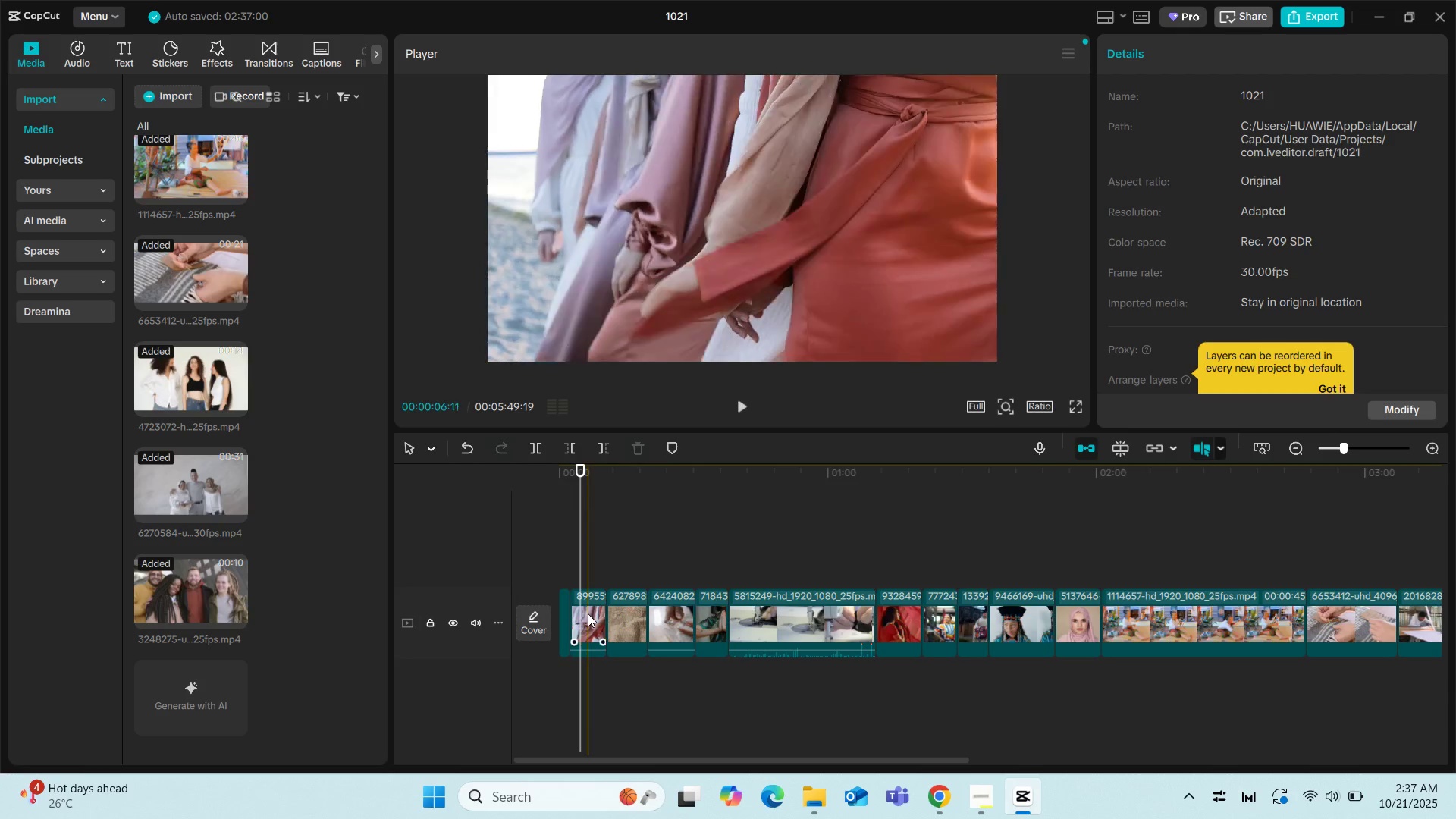 
left_click([588, 613])
 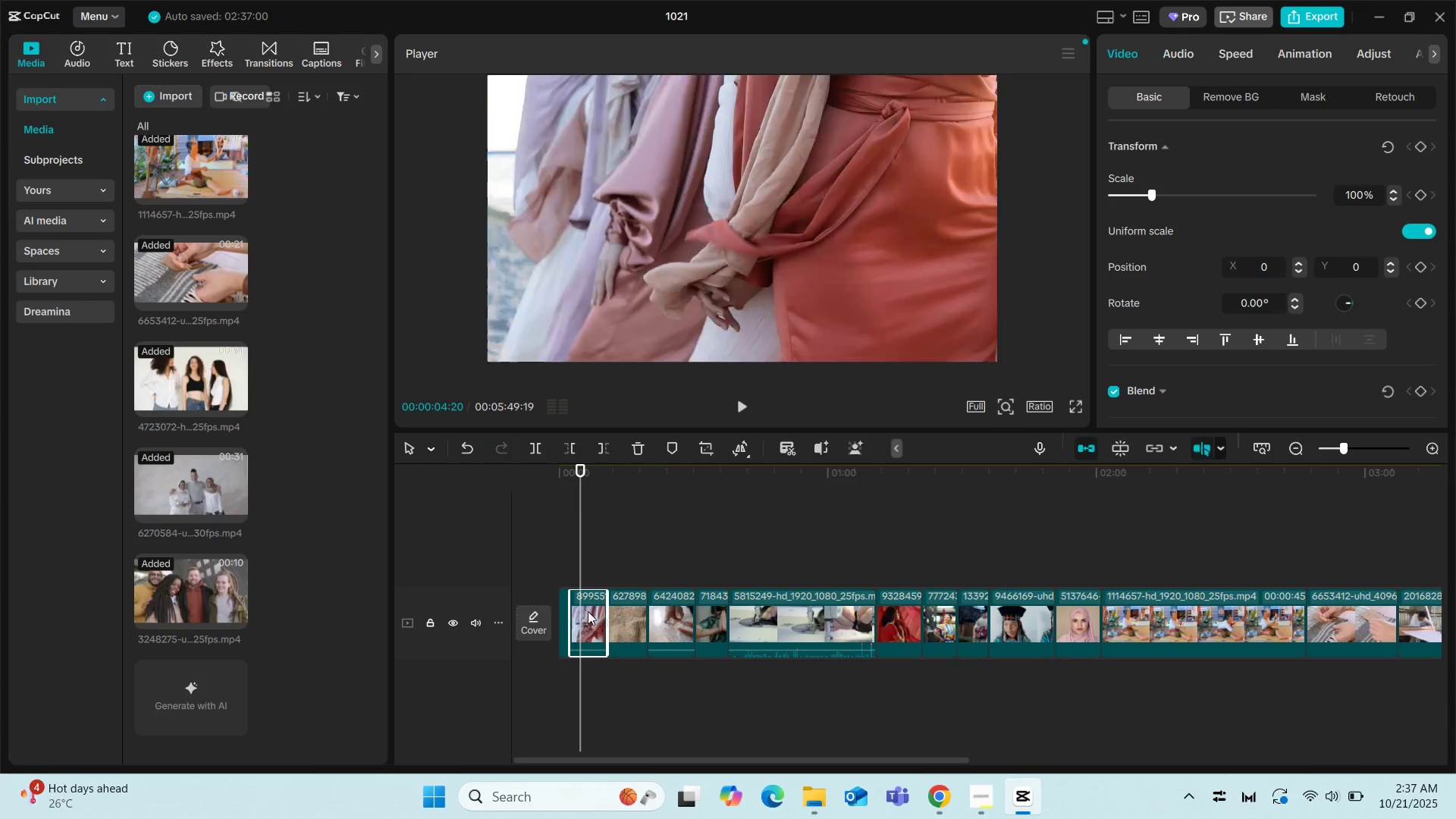 
left_click_drag(start_coordinate=[606, 611], to_coordinate=[580, 610])
 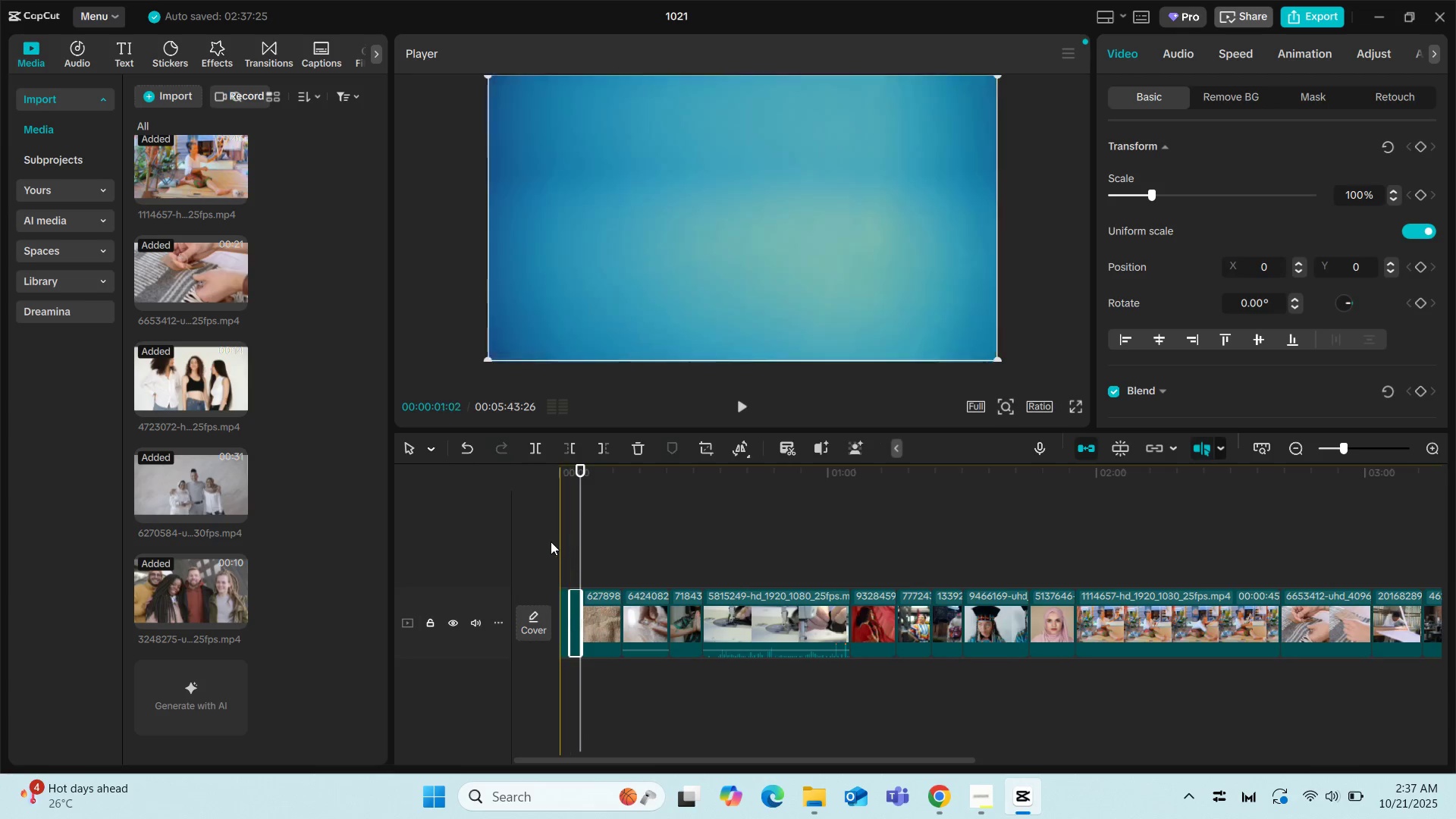 
left_click([551, 541])
 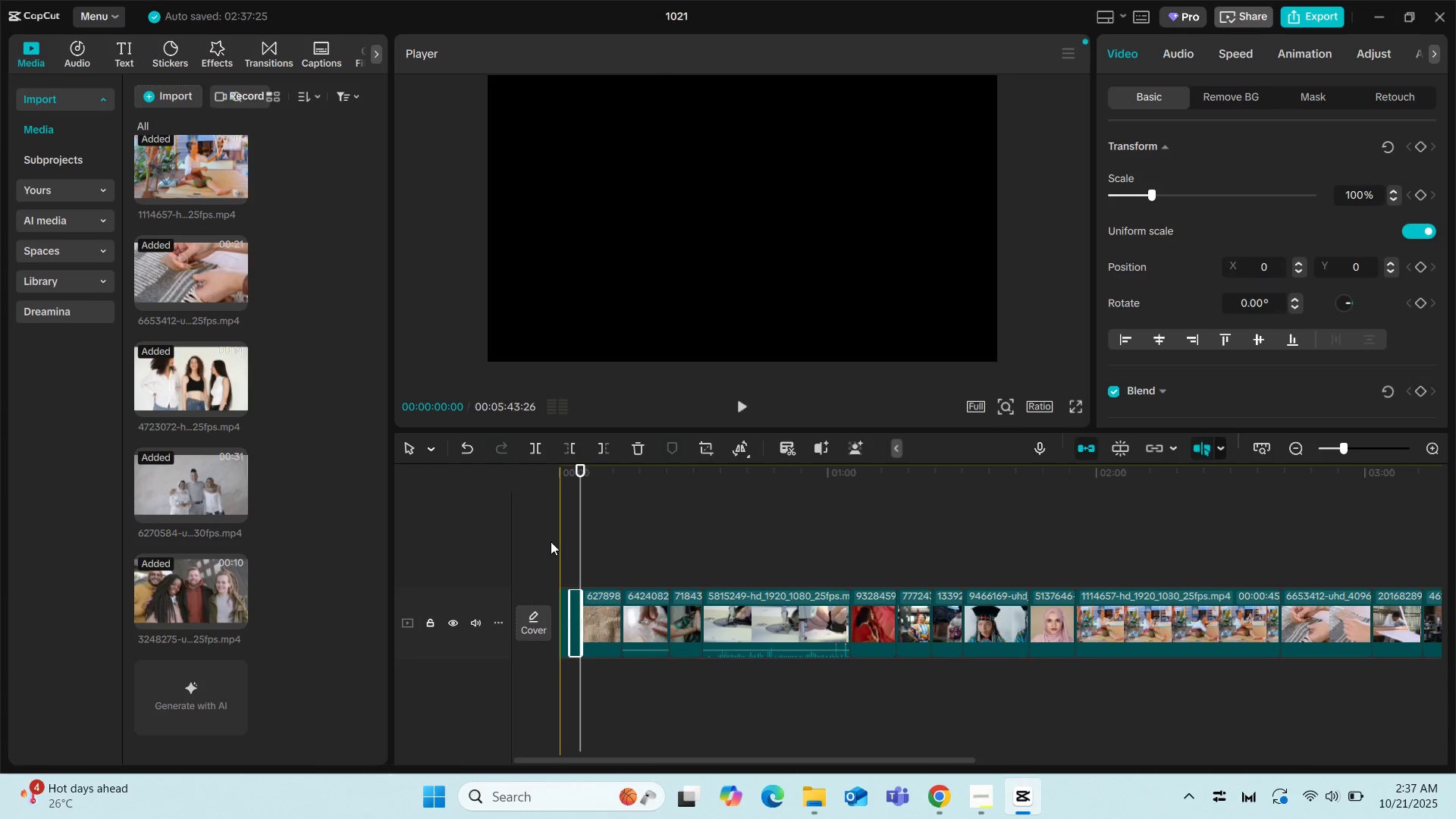 
key(Space)
 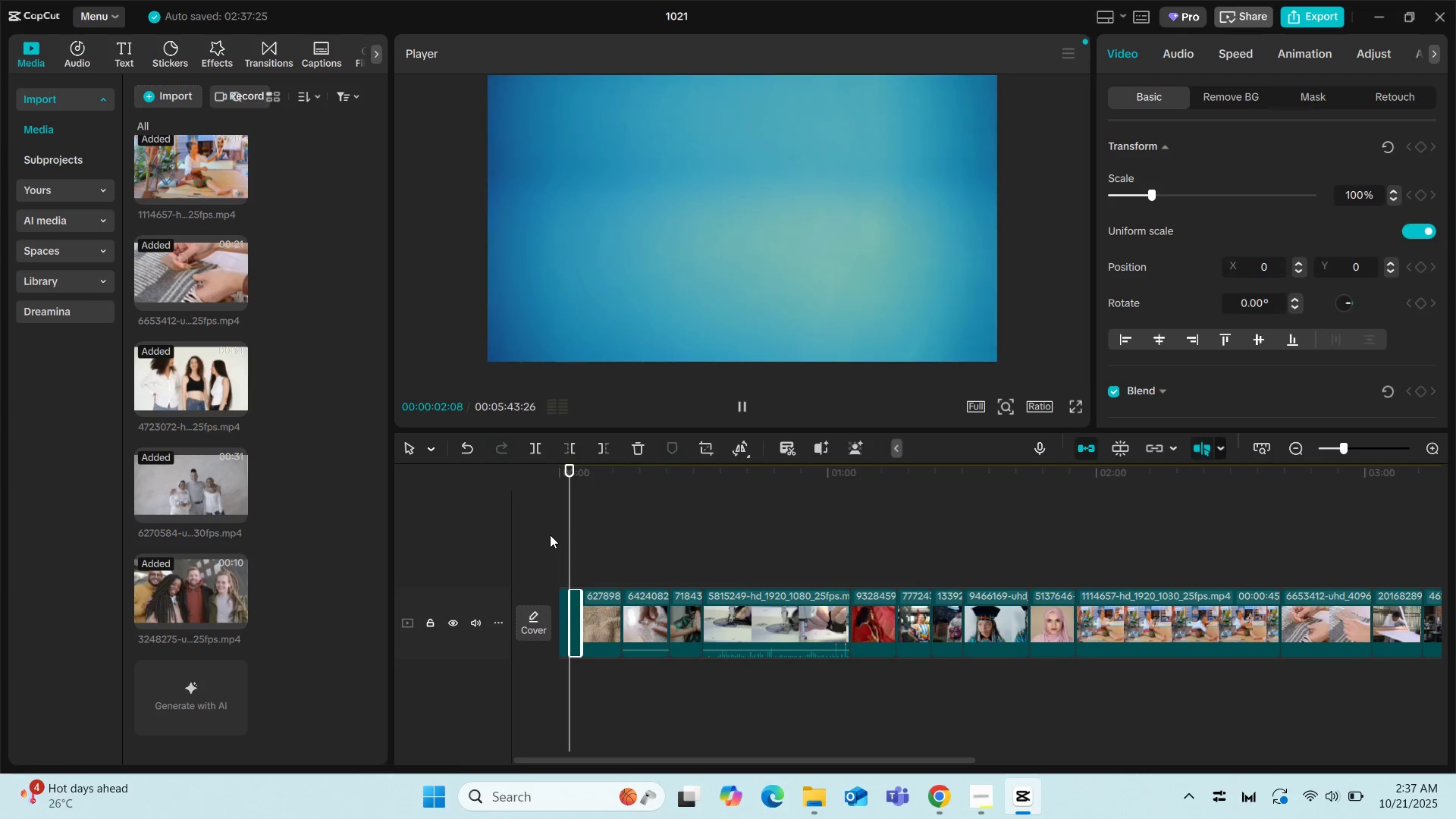 
key(Space)
 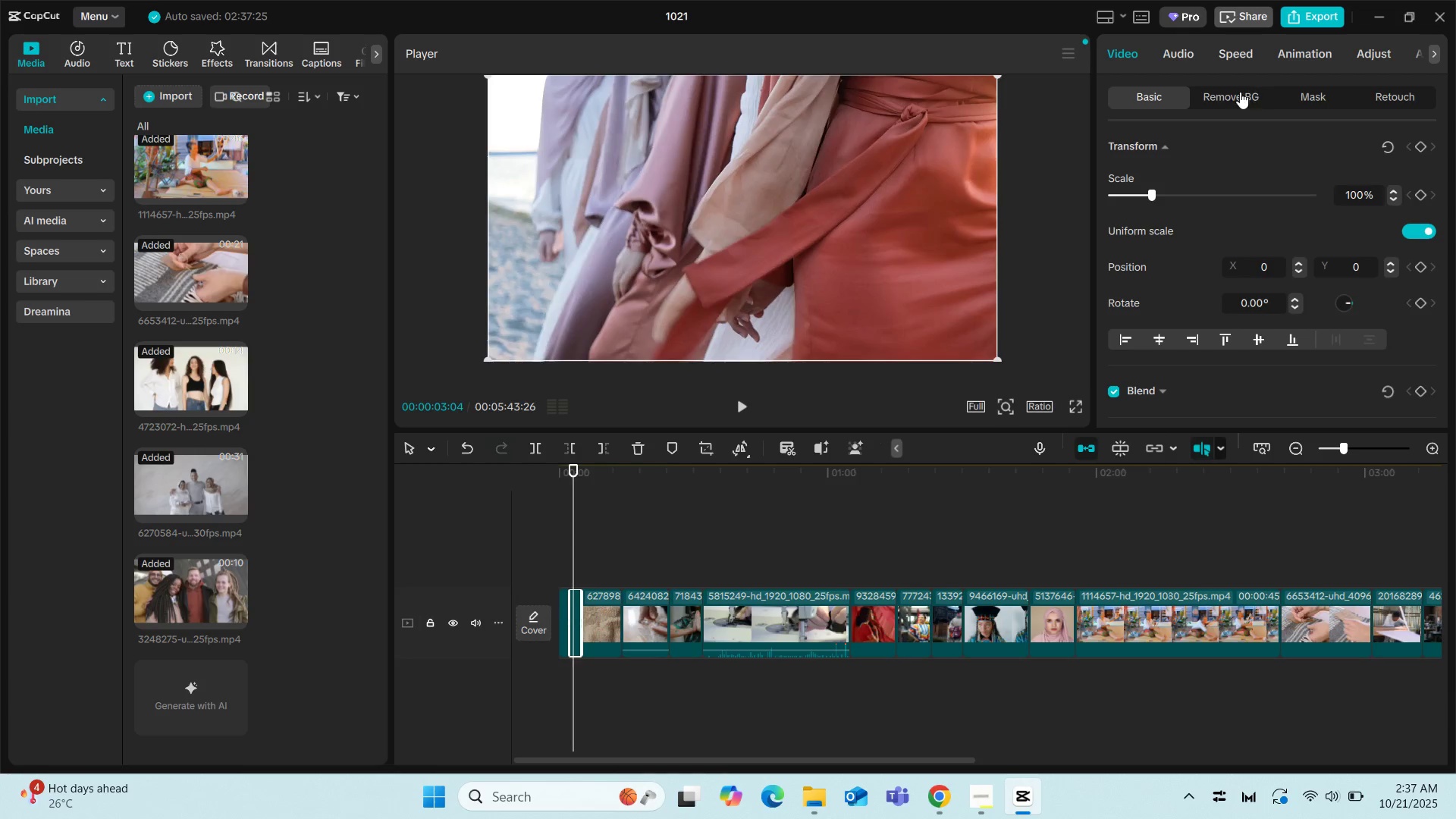 
left_click([1232, 57])
 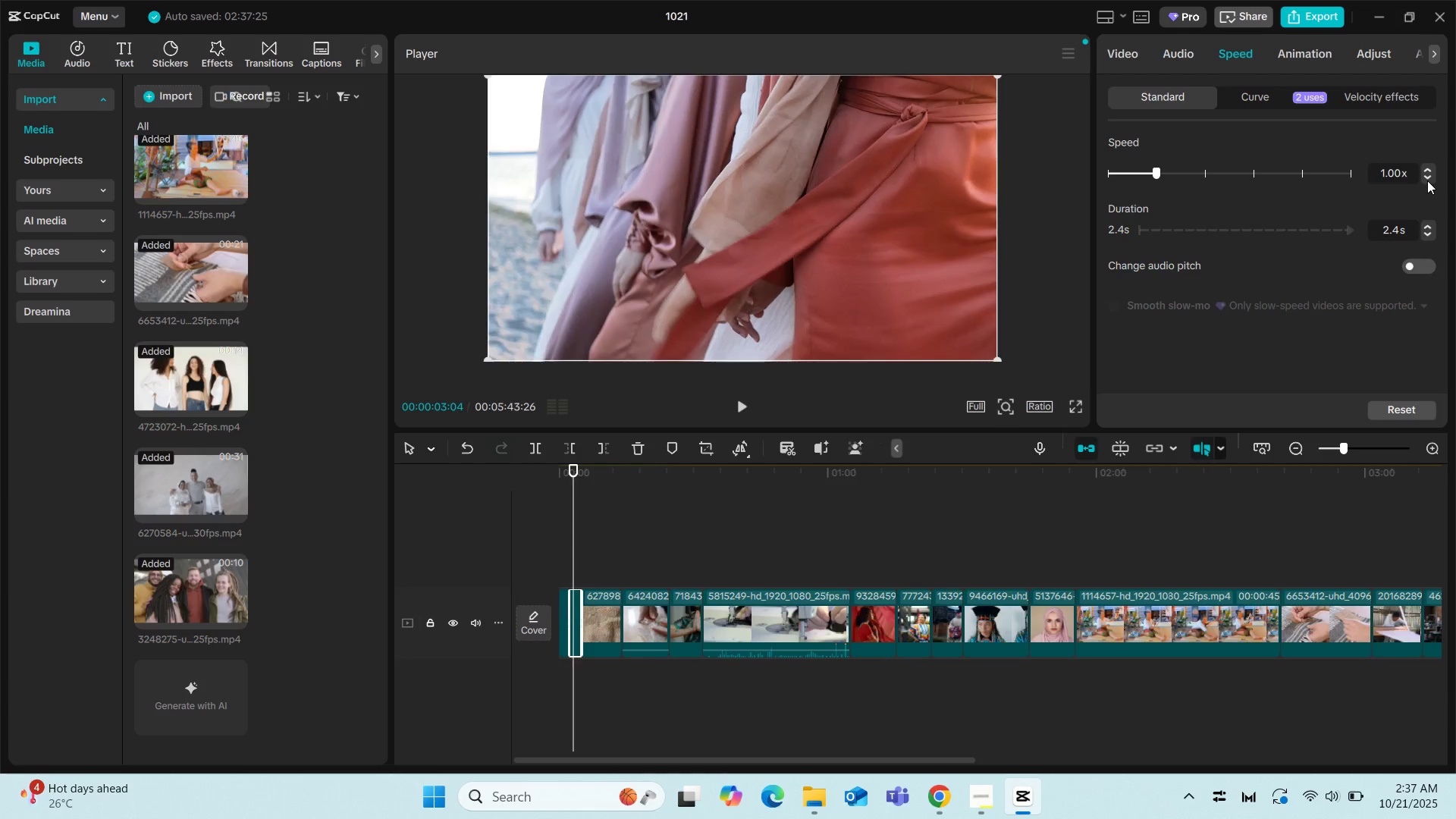 
triple_click([1427, 180])
 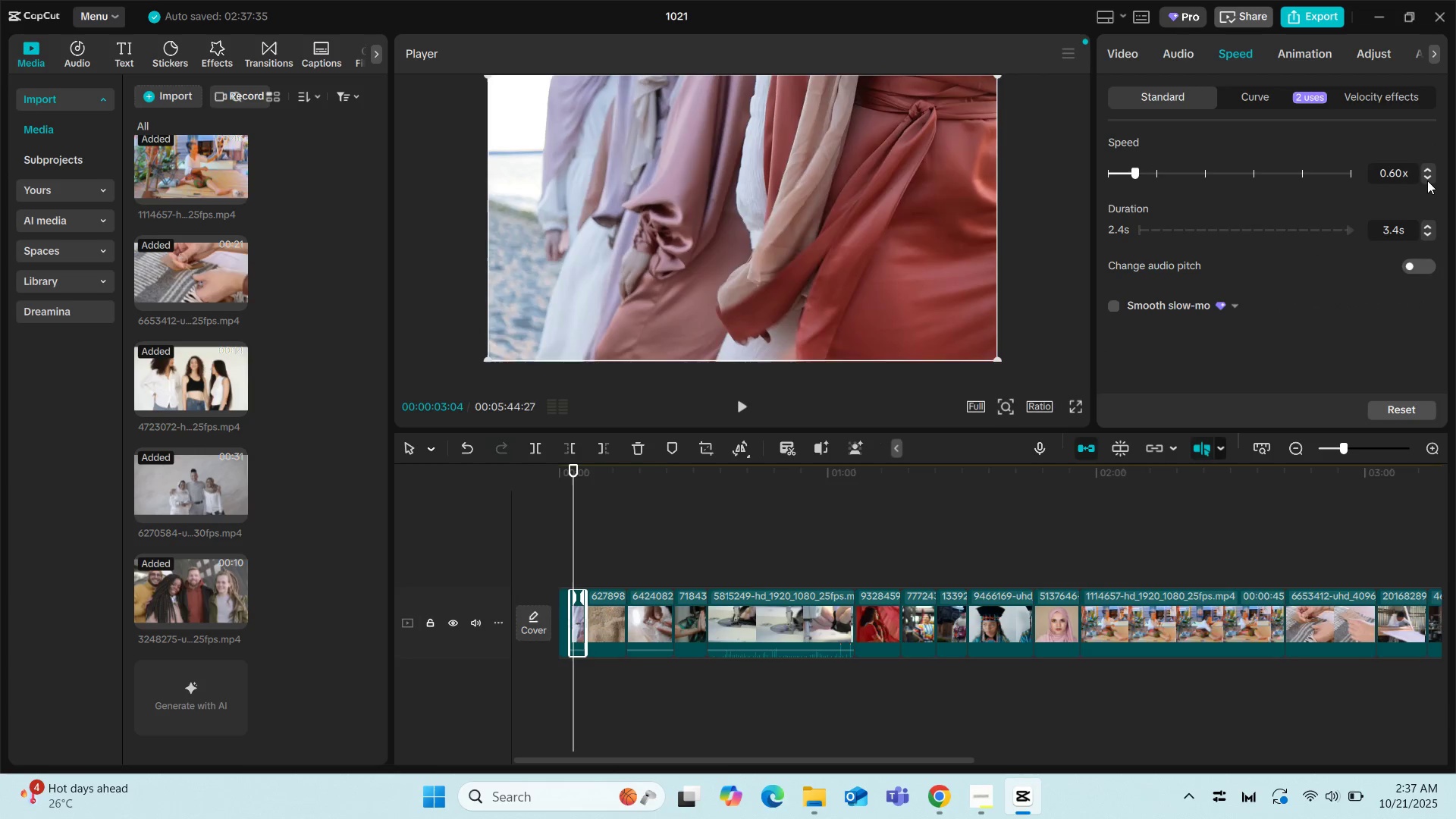 
left_click([1427, 180])
 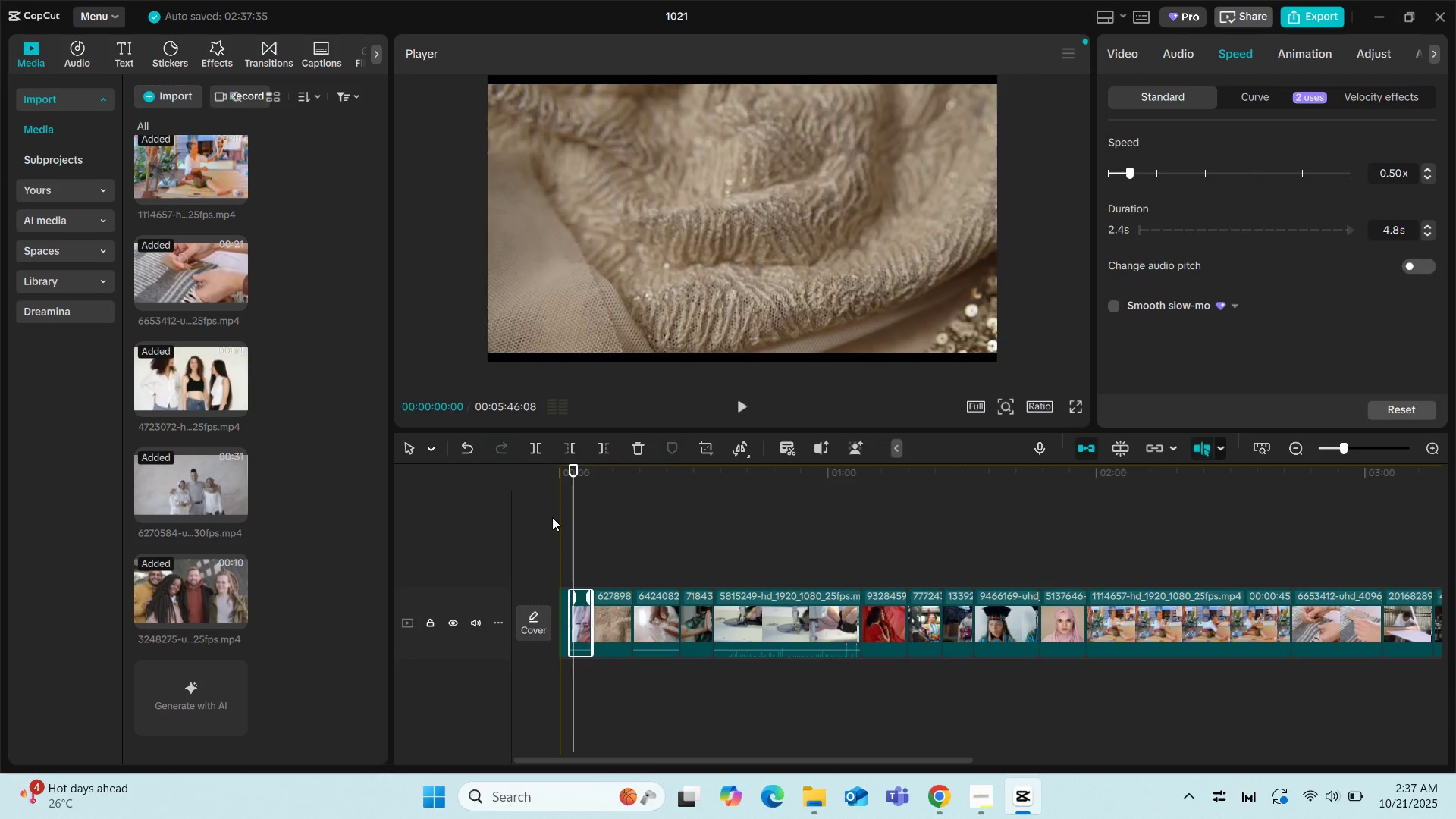 
left_click([556, 517])
 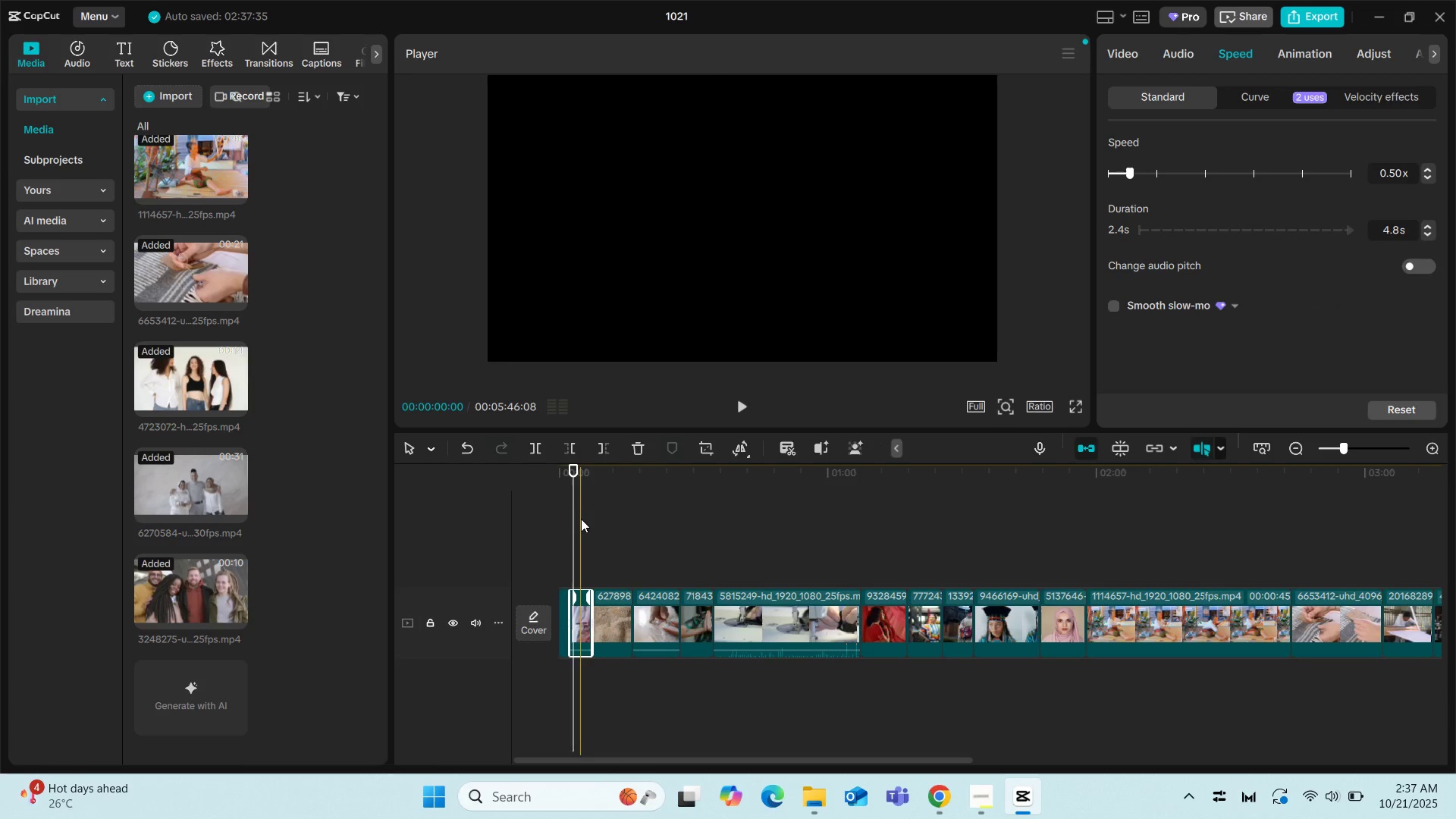 
key(Space)
 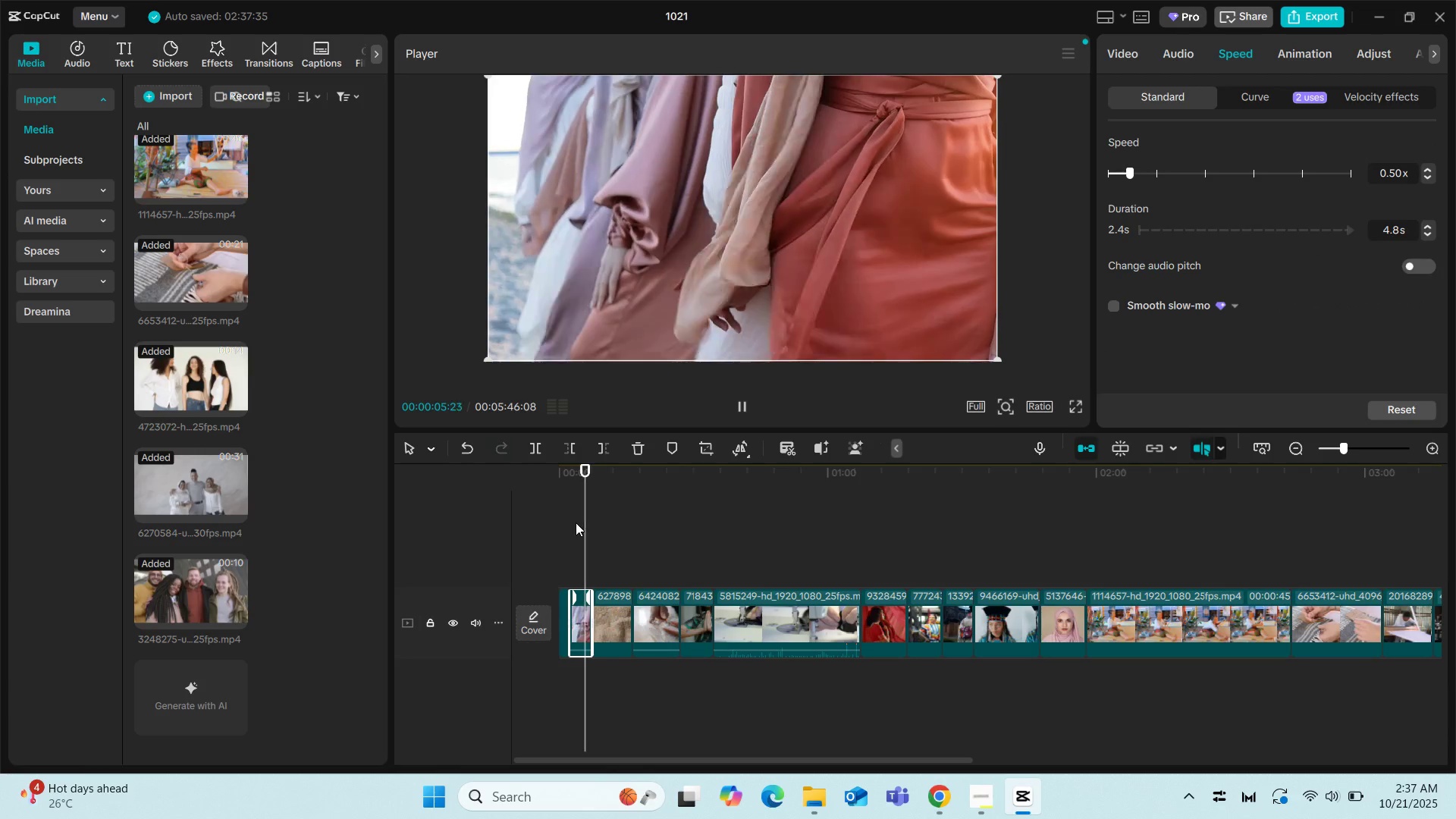 
left_click([564, 523])
 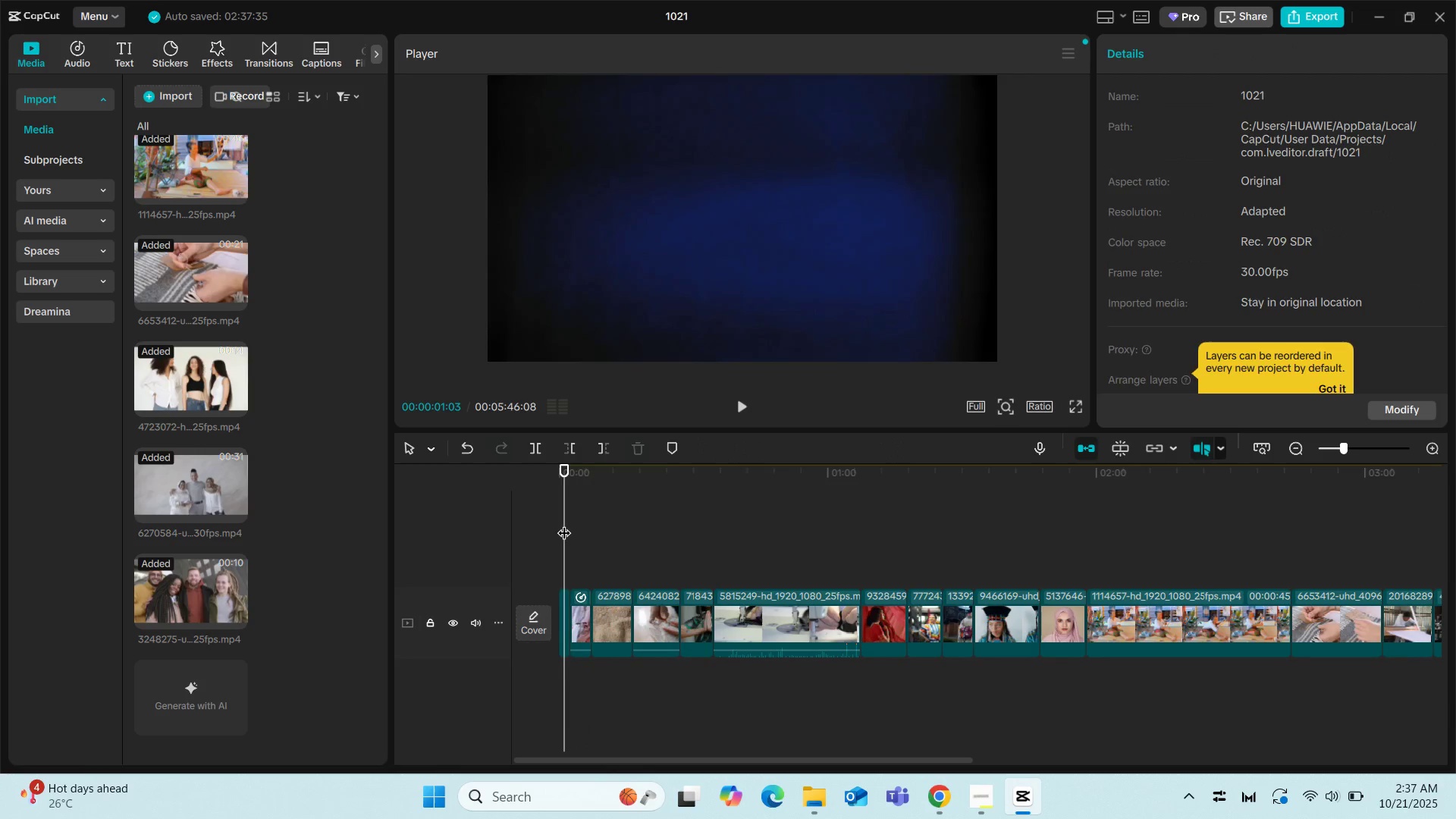 
key(Space)
 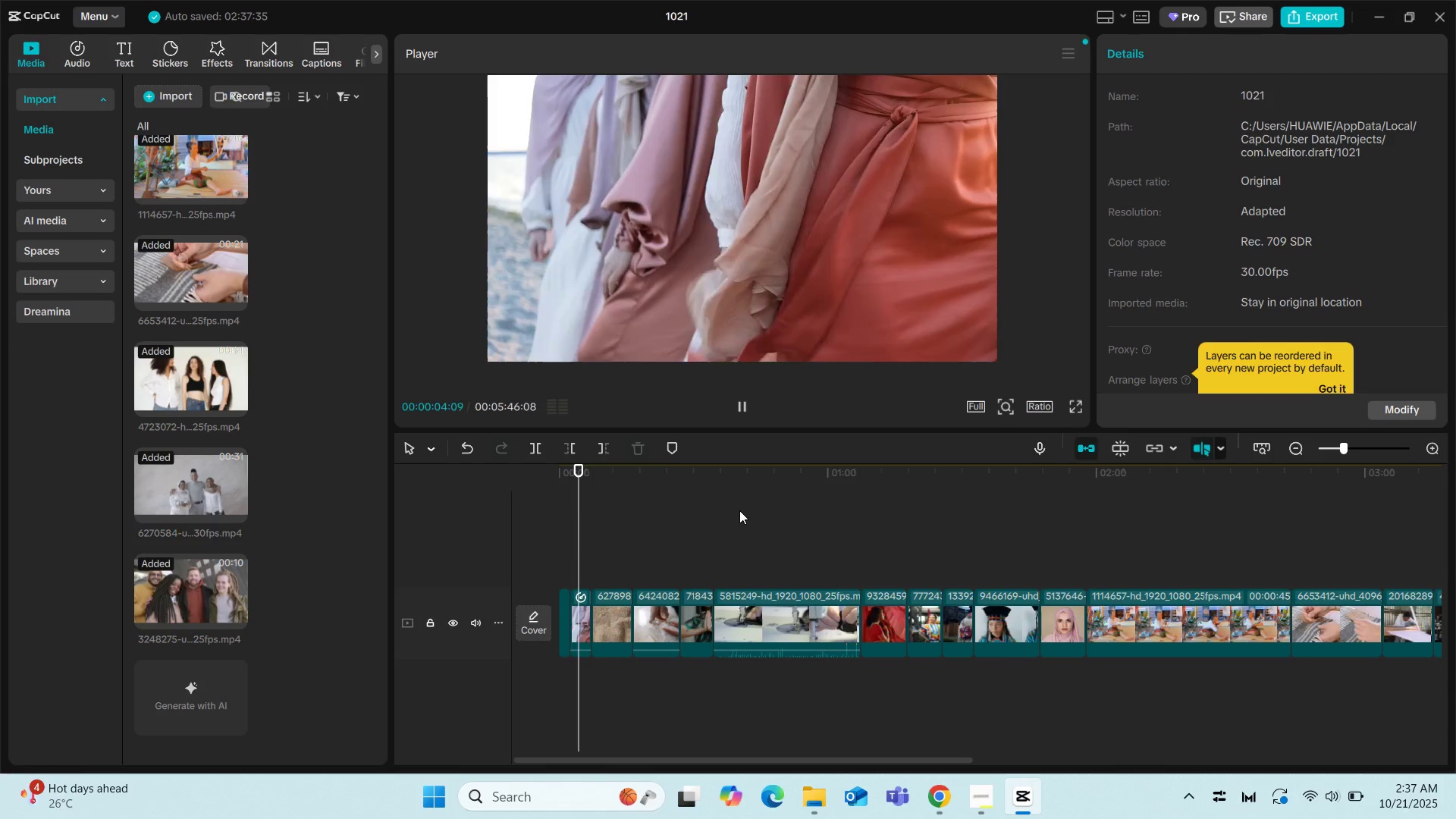 
key(Space)
 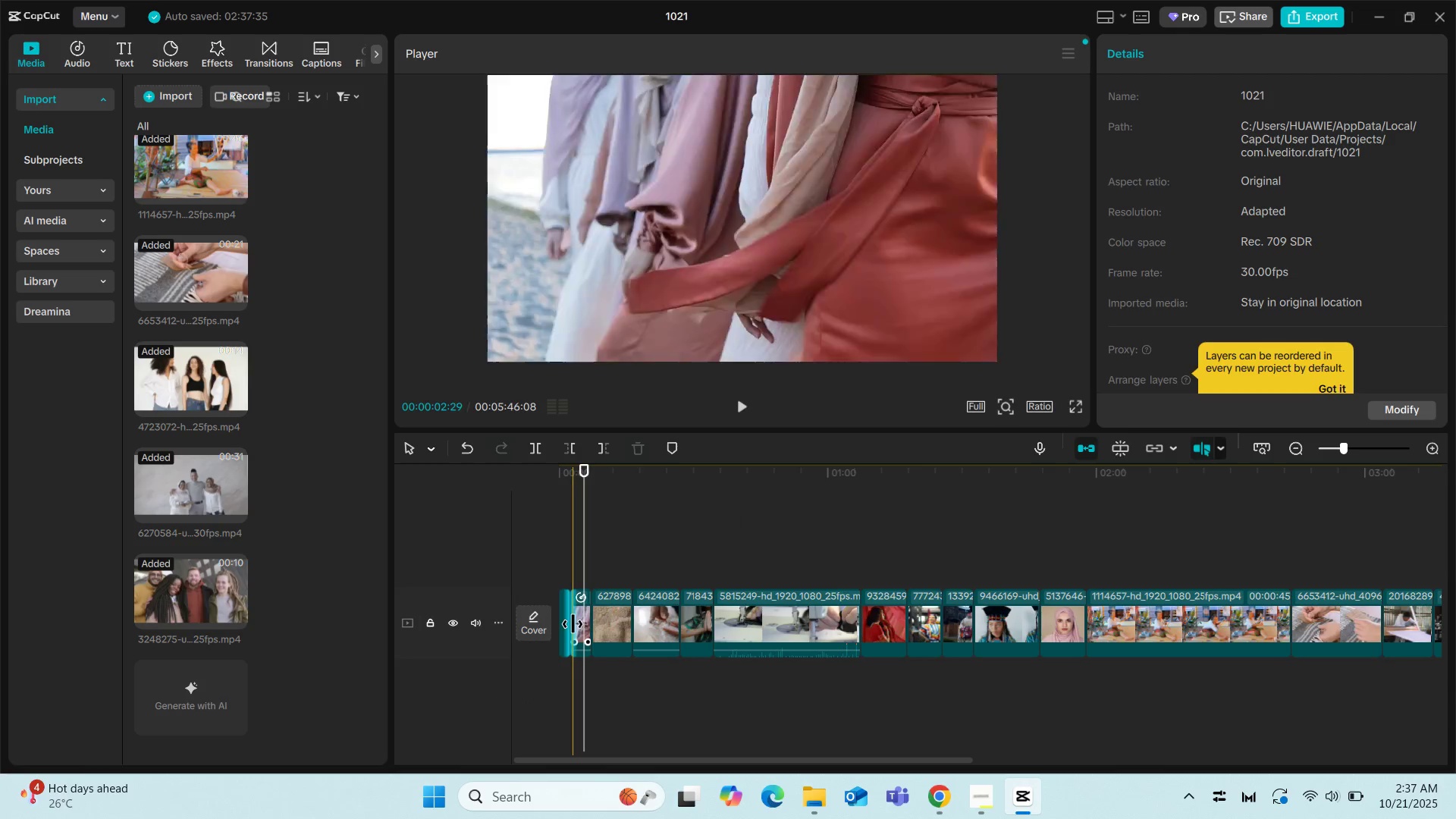 
left_click([580, 624])
 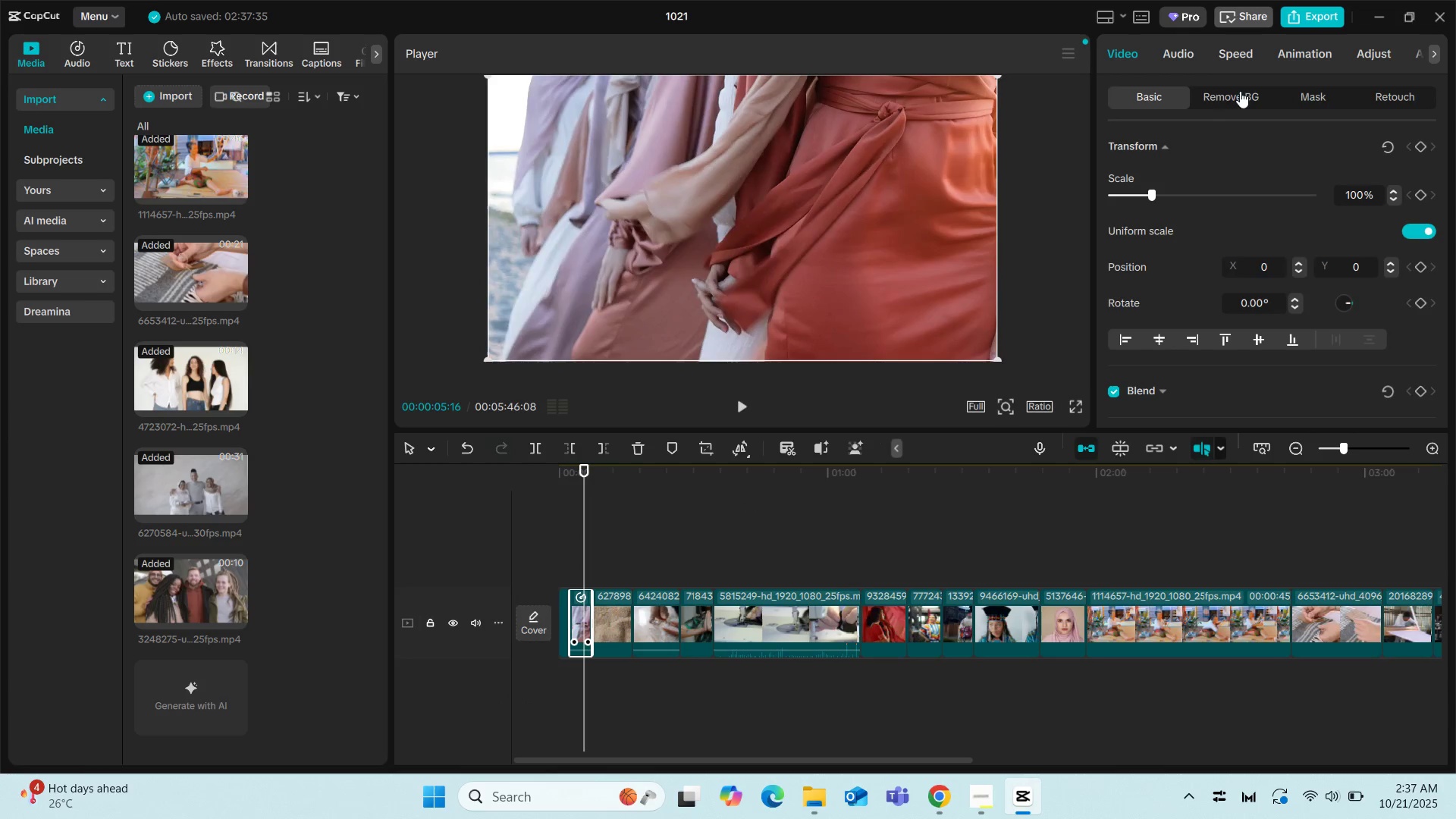 
left_click([1228, 56])
 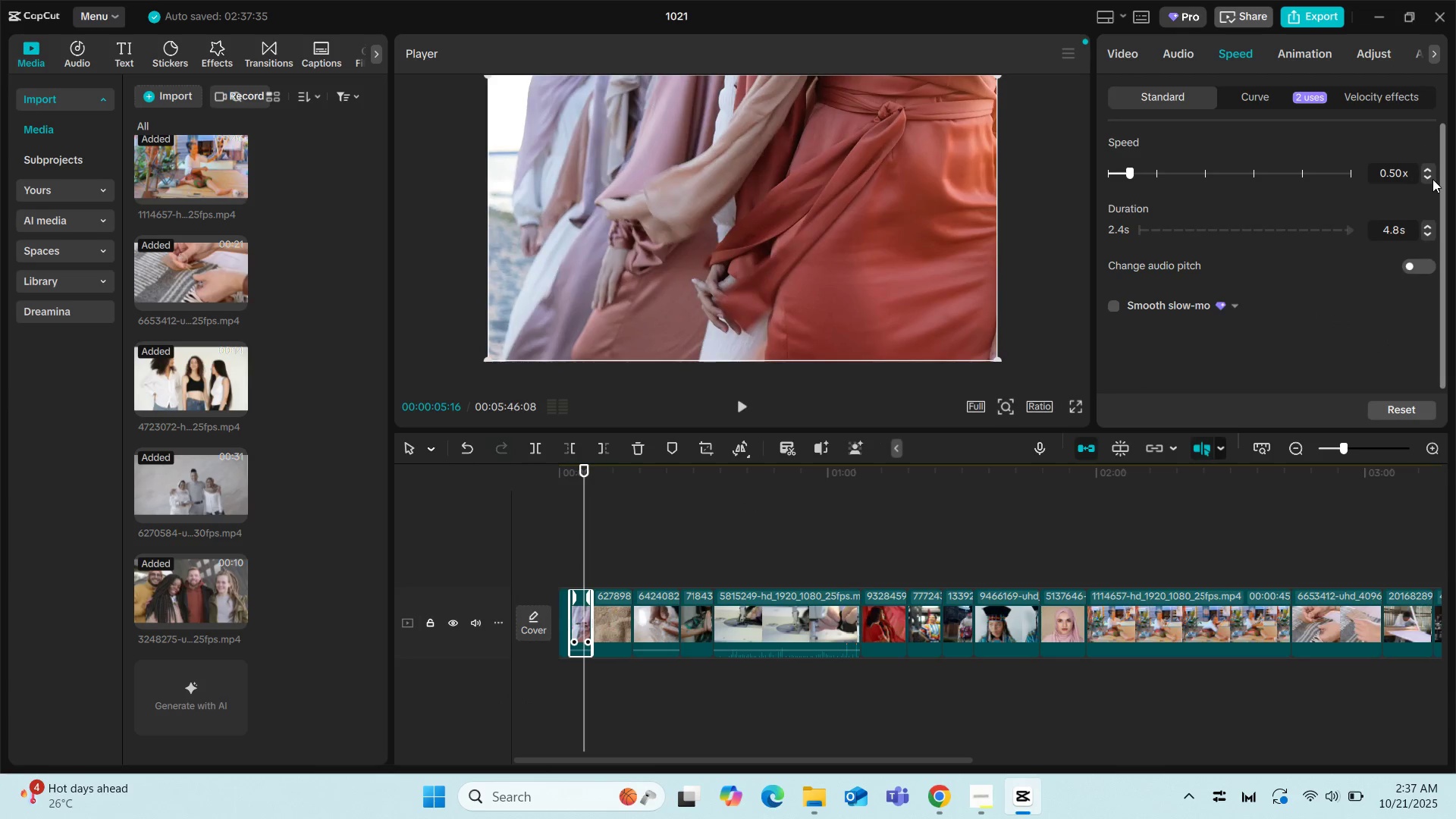 
left_click([1429, 179])
 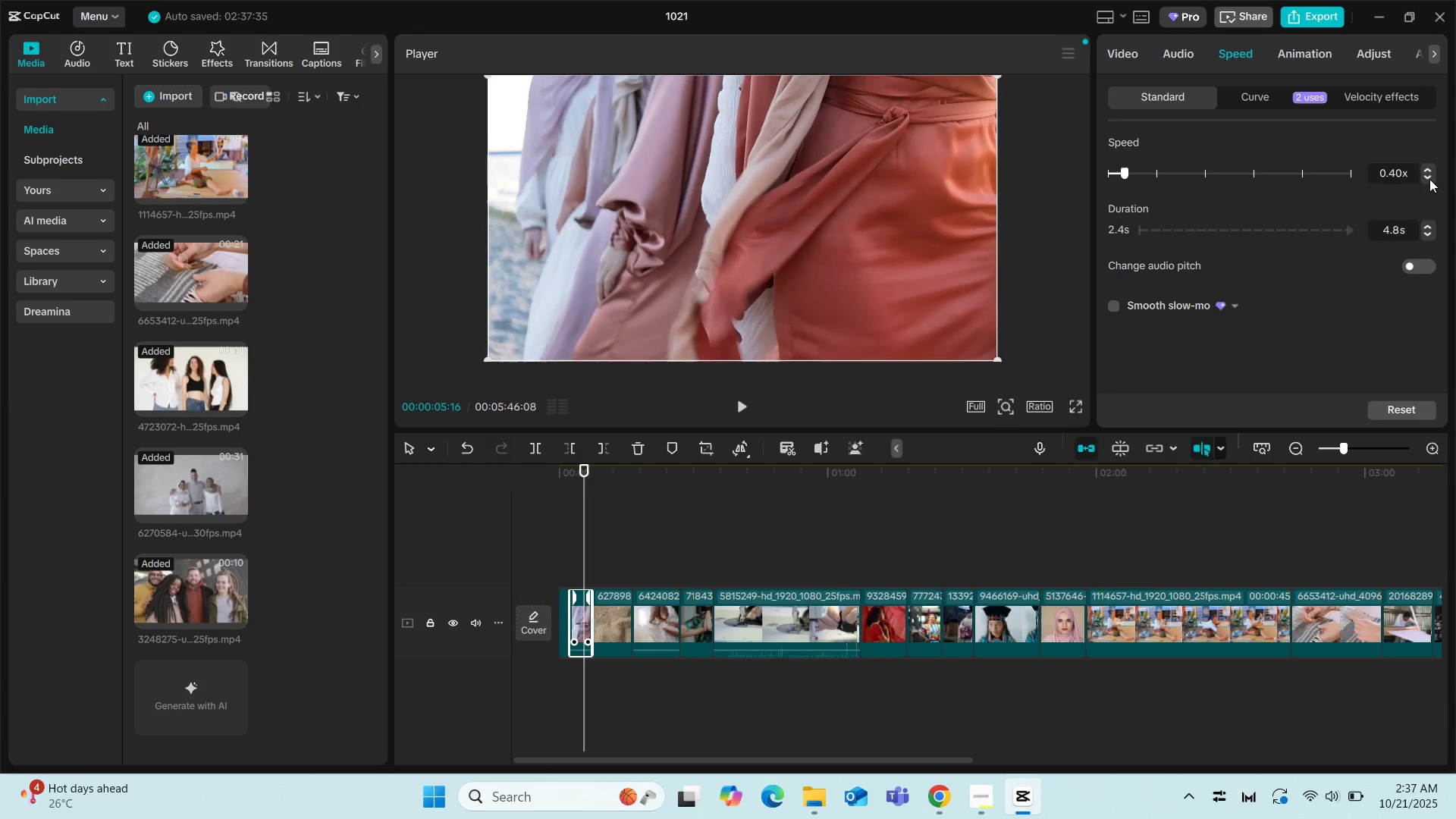 
left_click([1429, 179])
 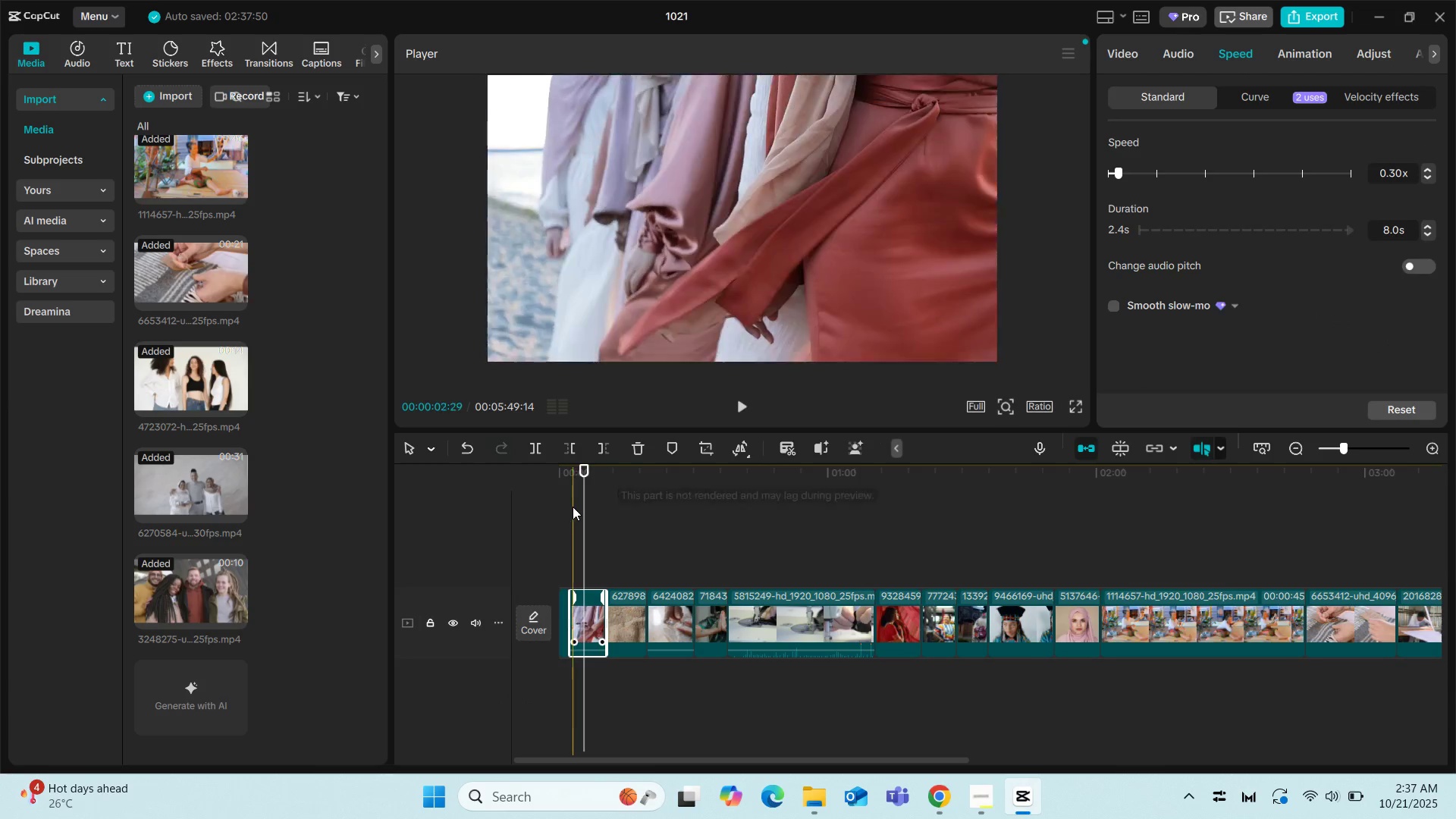 
left_click([573, 507])
 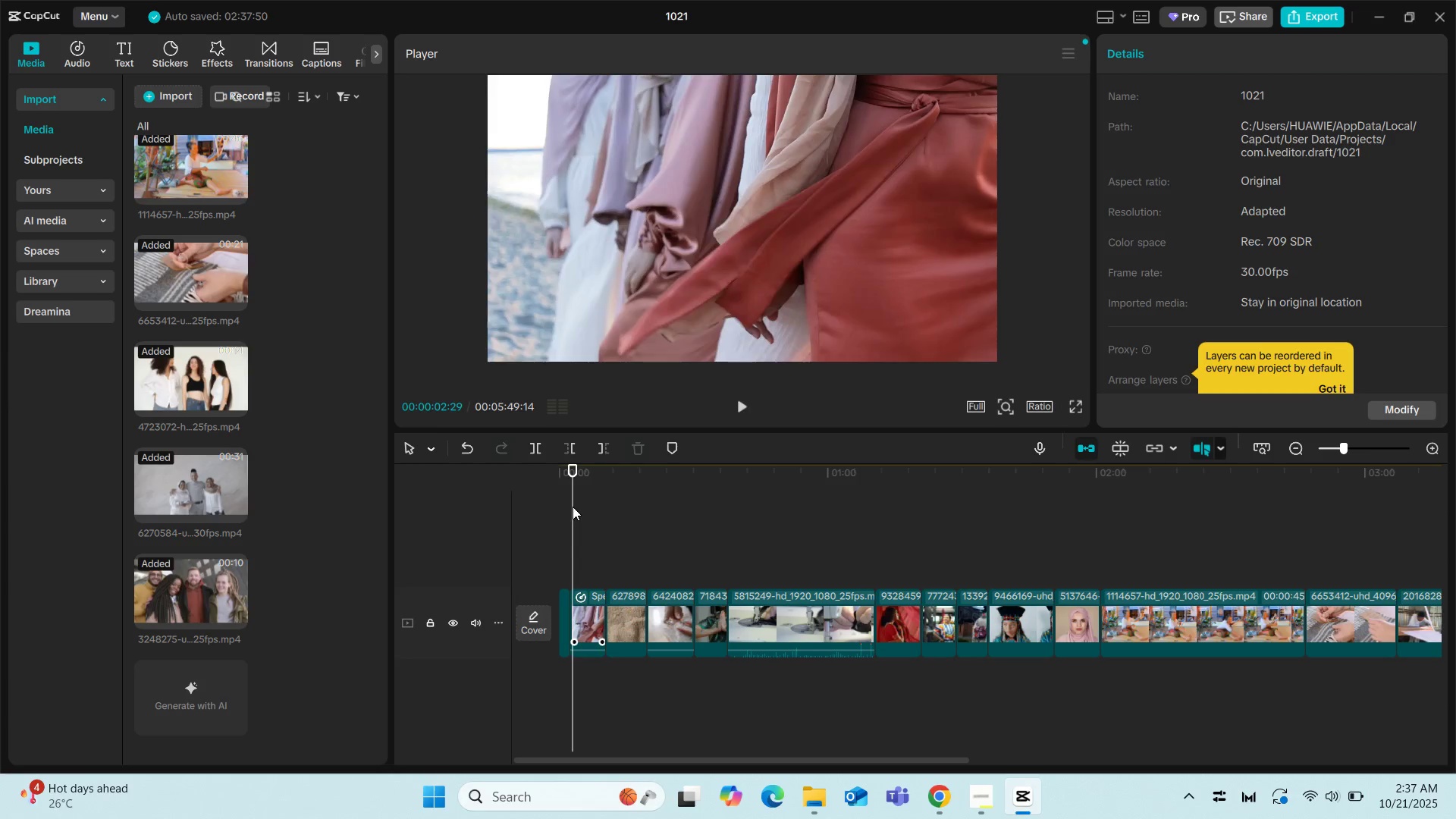 
key(Space)
 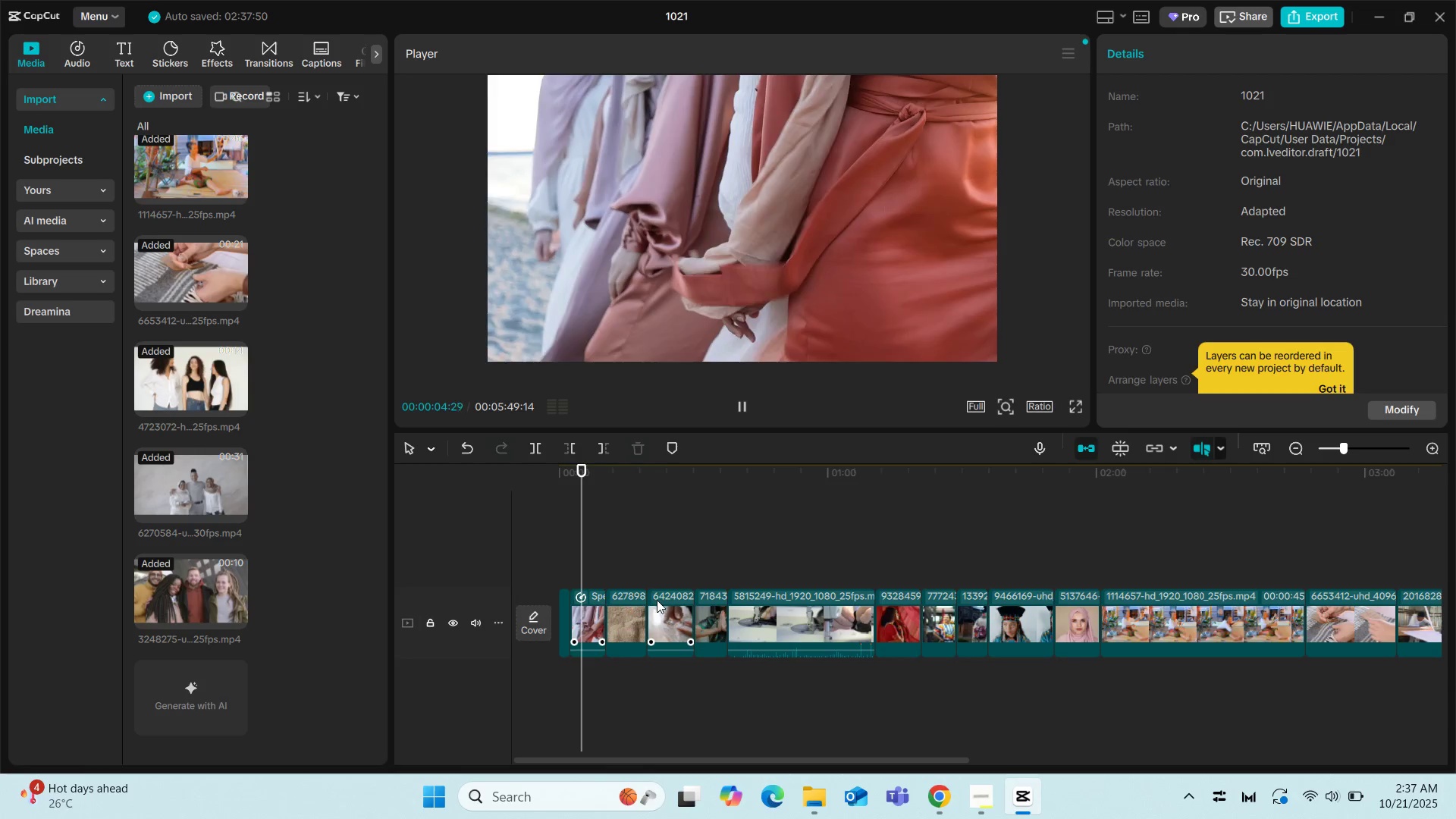 
left_click([619, 545])
 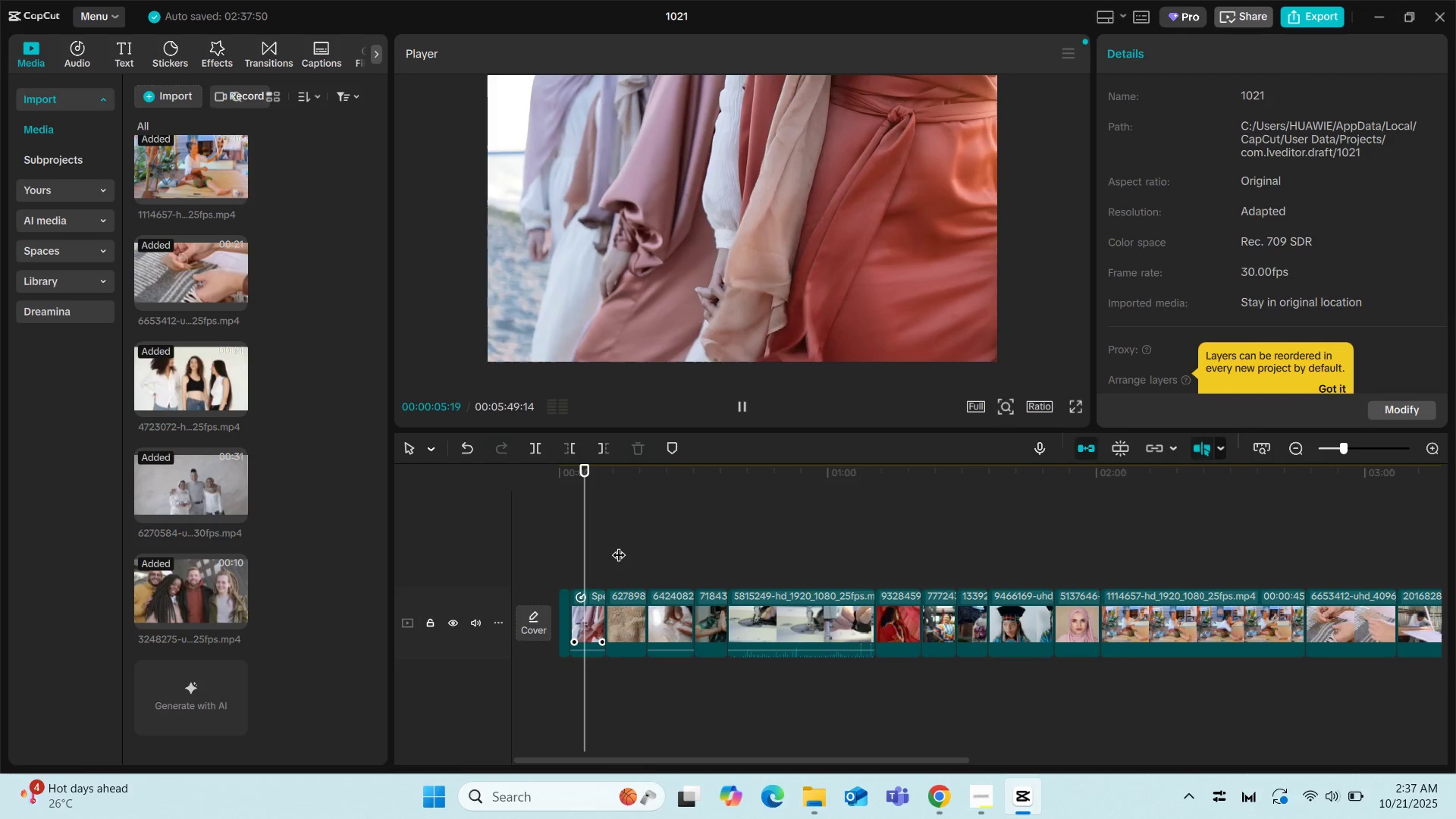 
key(Space)
 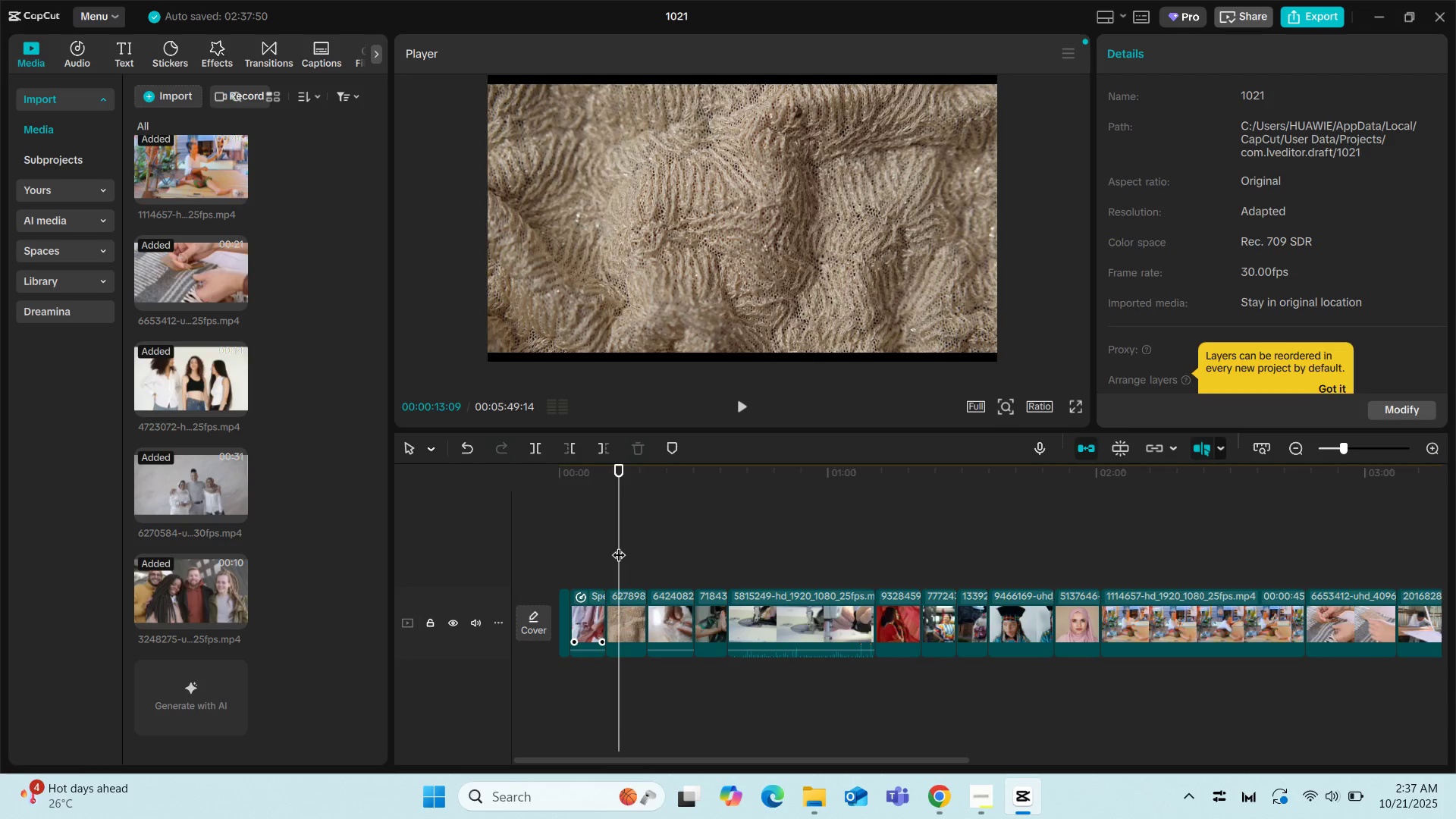 
key(Space)
 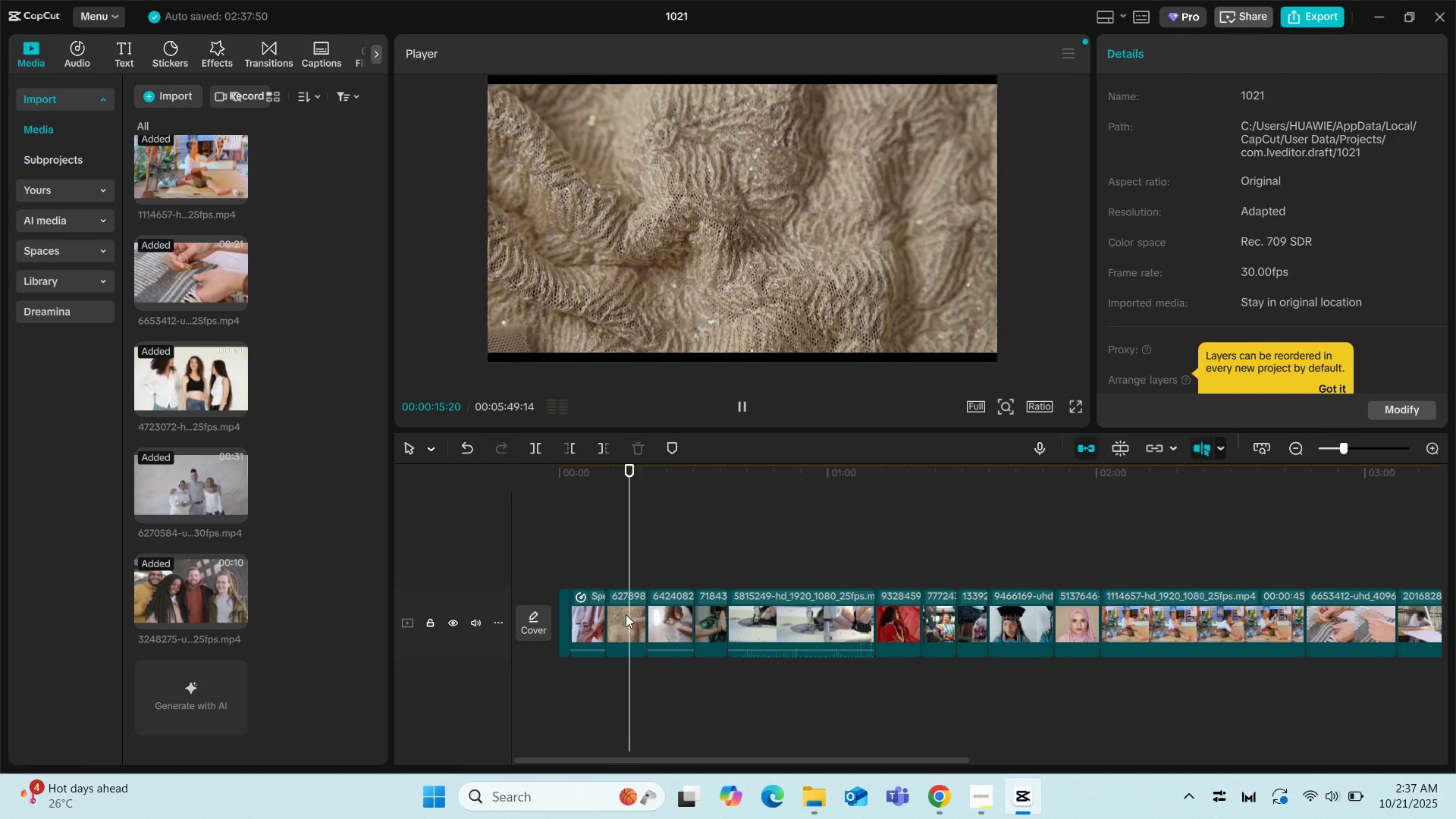 
left_click([566, 534])
 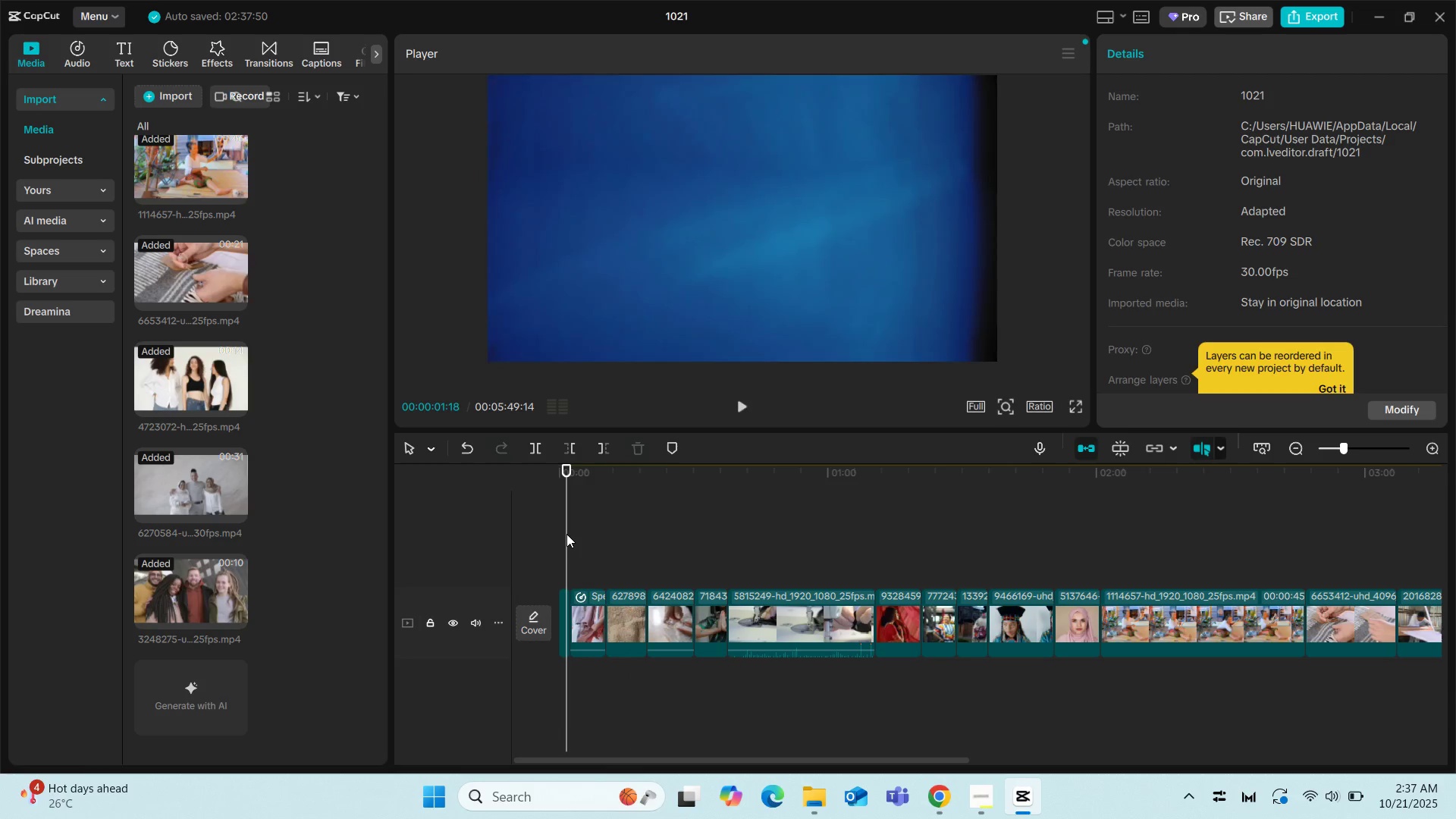 
key(Space)
 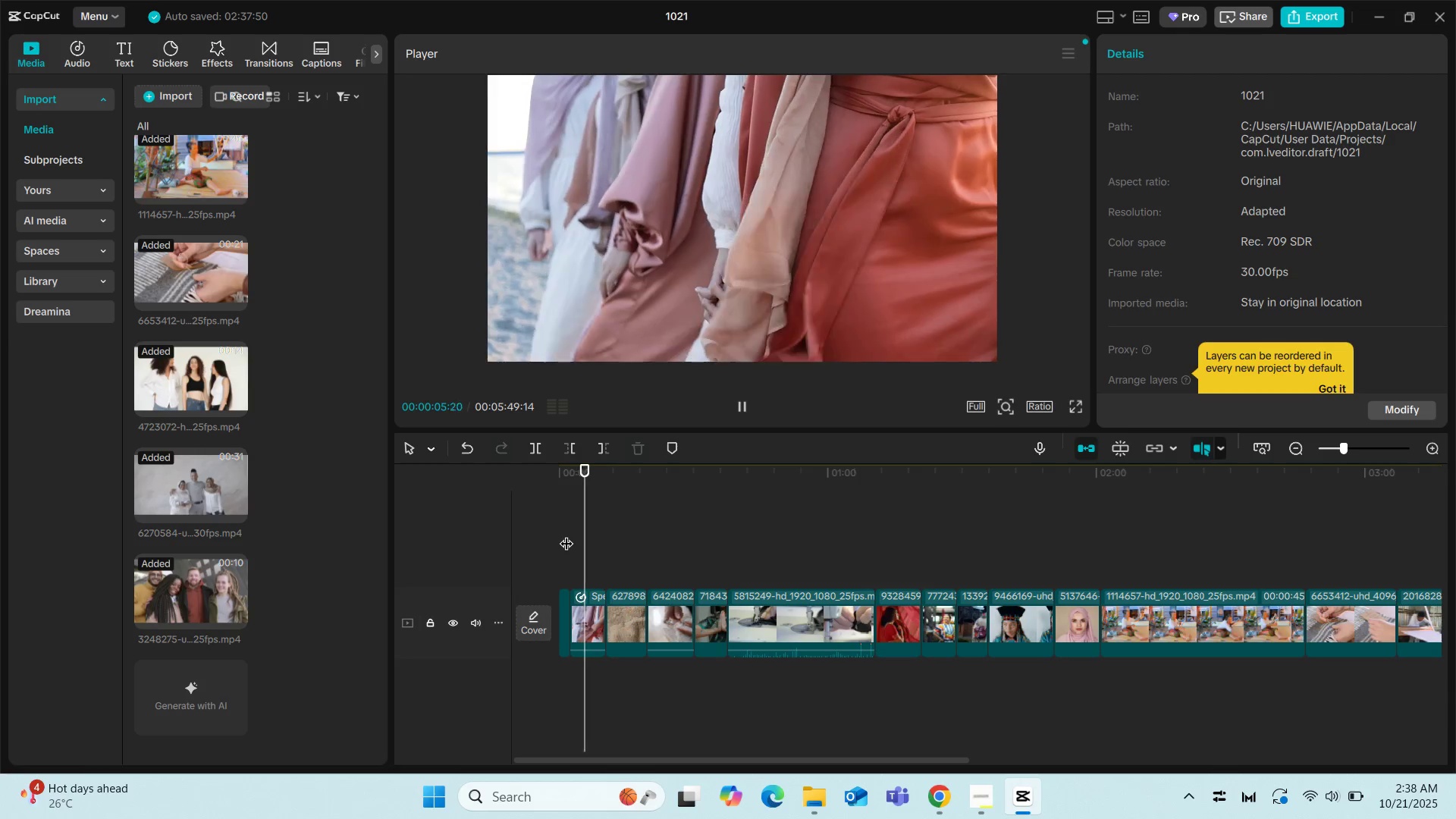 
wait(5.54)
 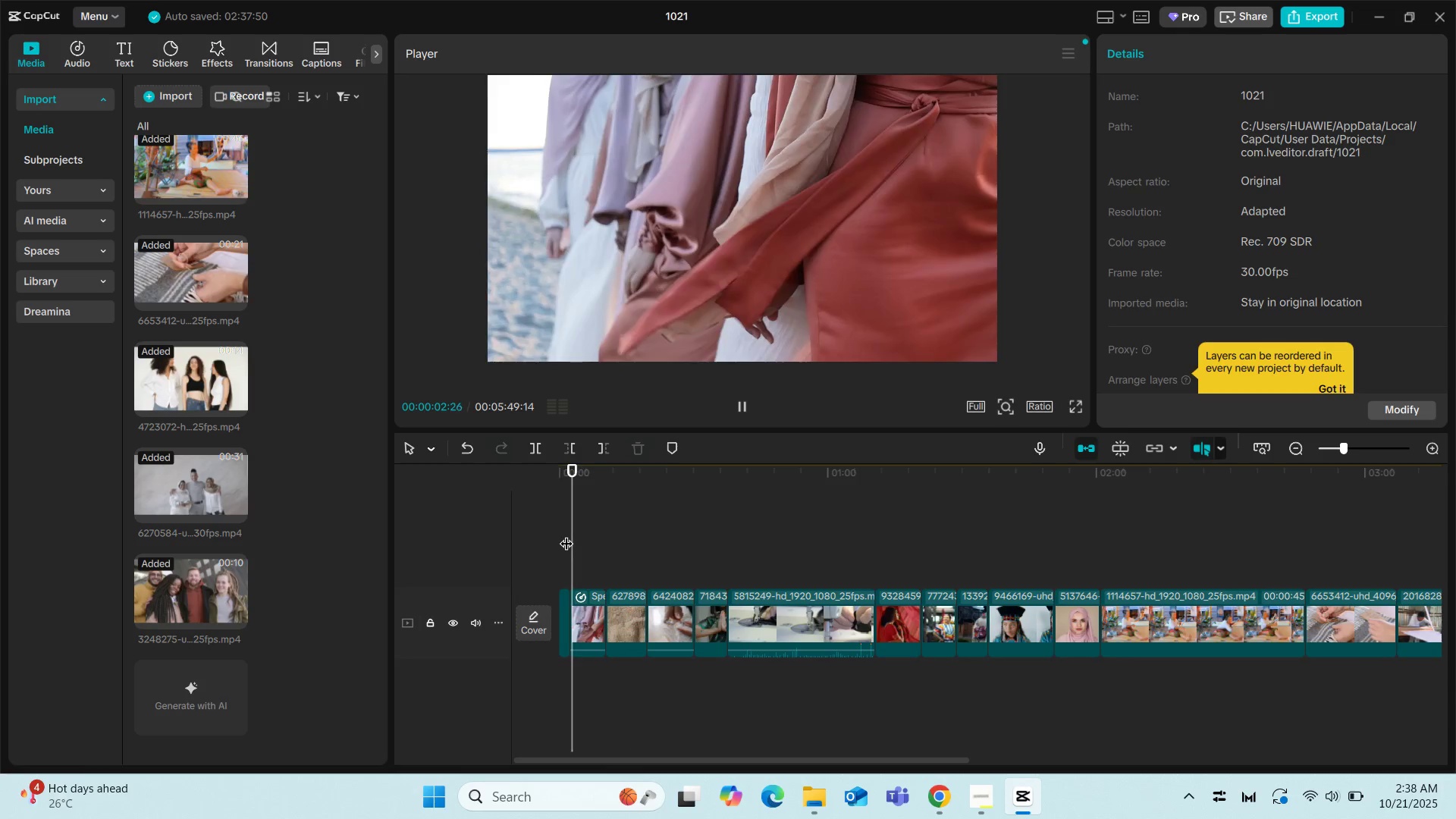 
key(Space)
 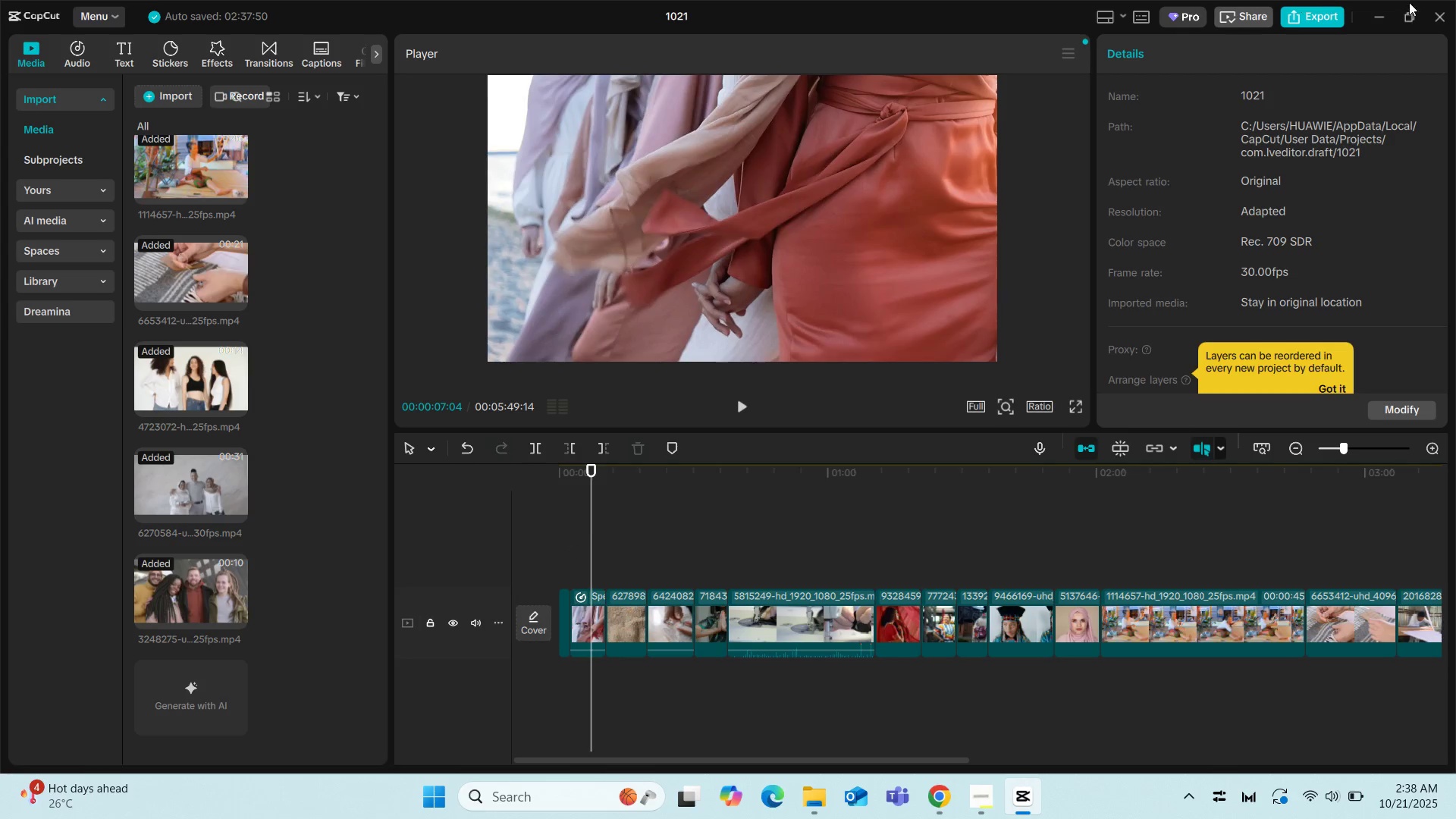 
left_click([1373, 16])
 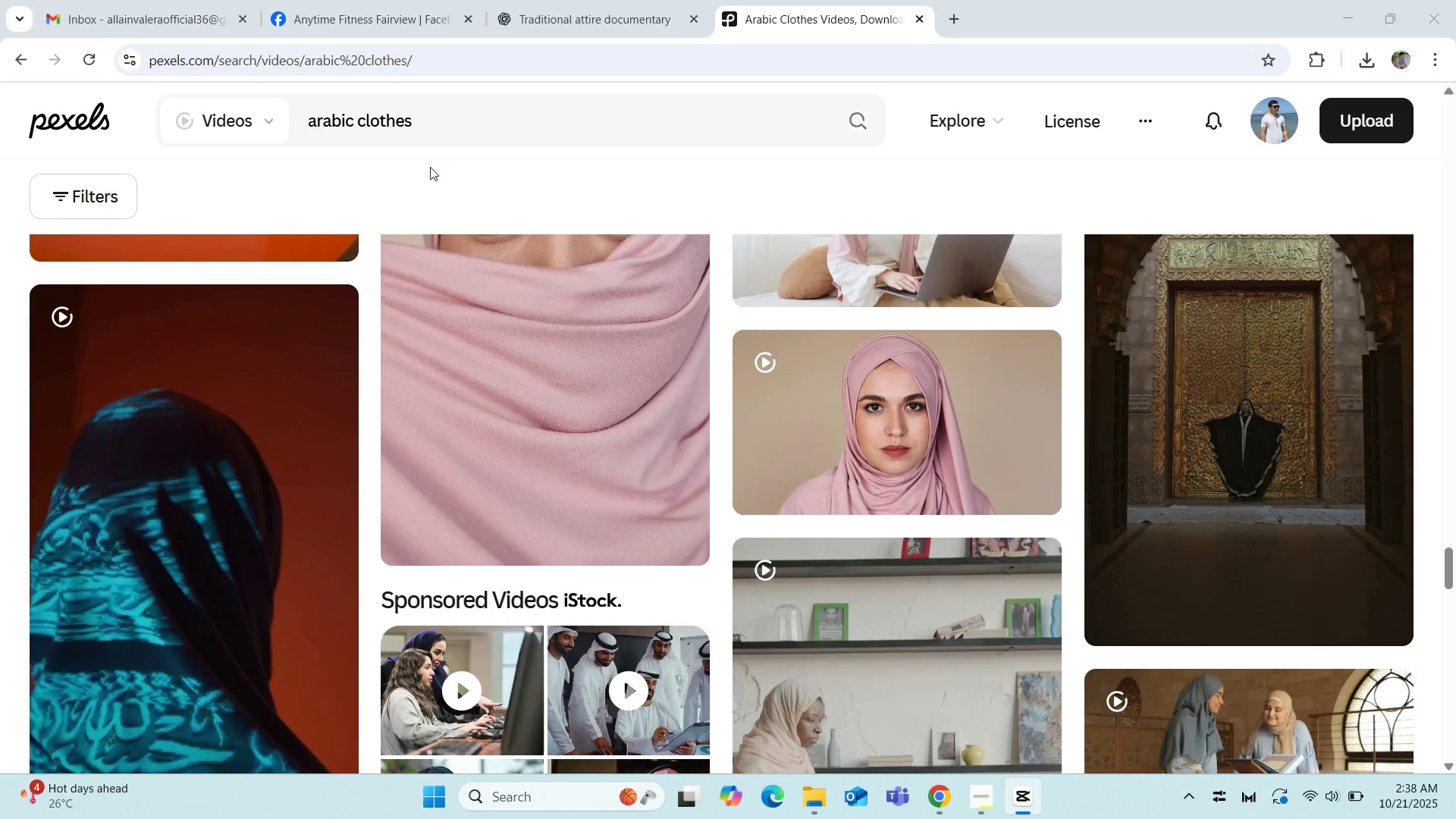 
left_click_drag(start_coordinate=[421, 116], to_coordinate=[240, 130])
 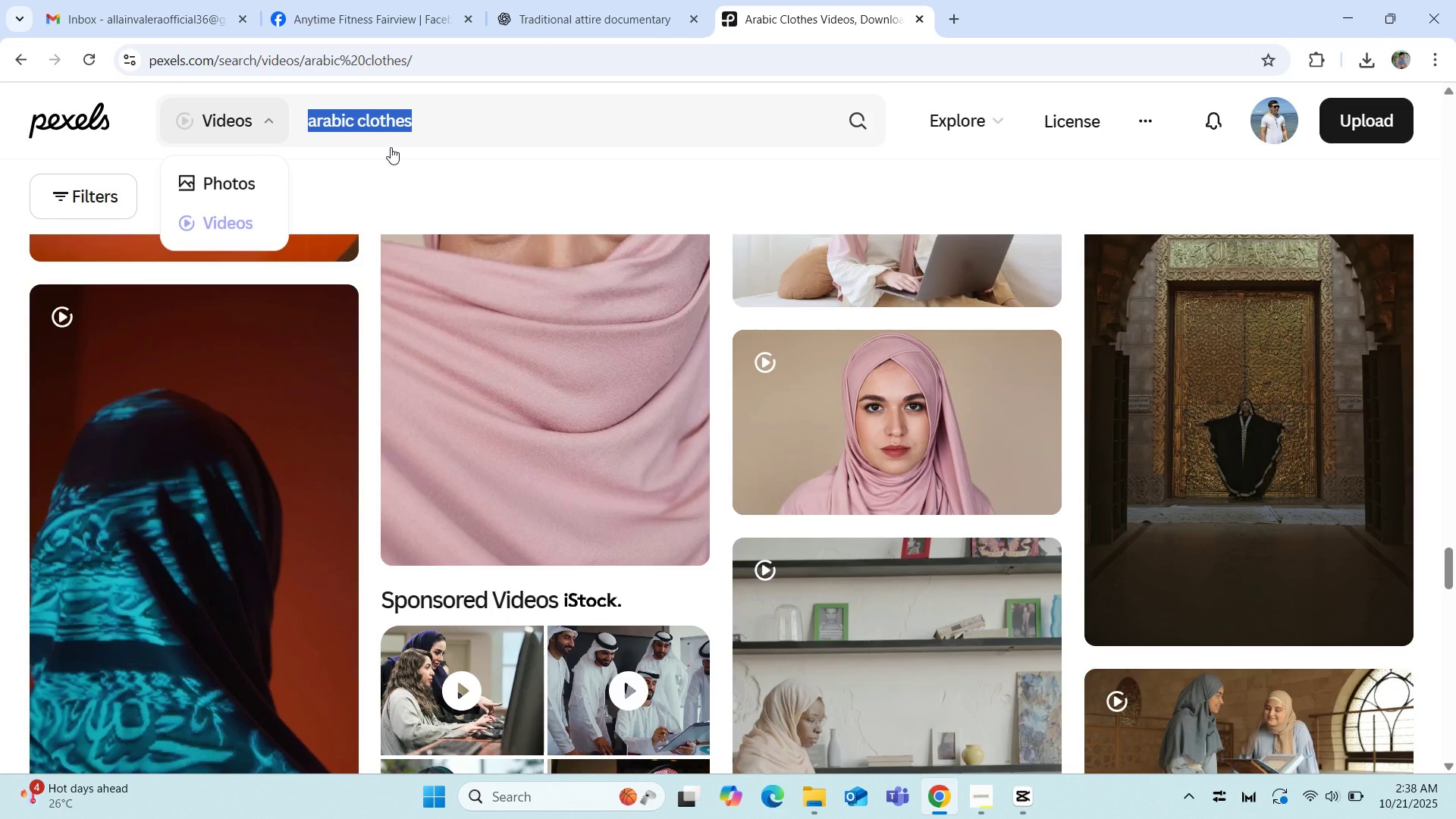 
type(fabric clothes)
 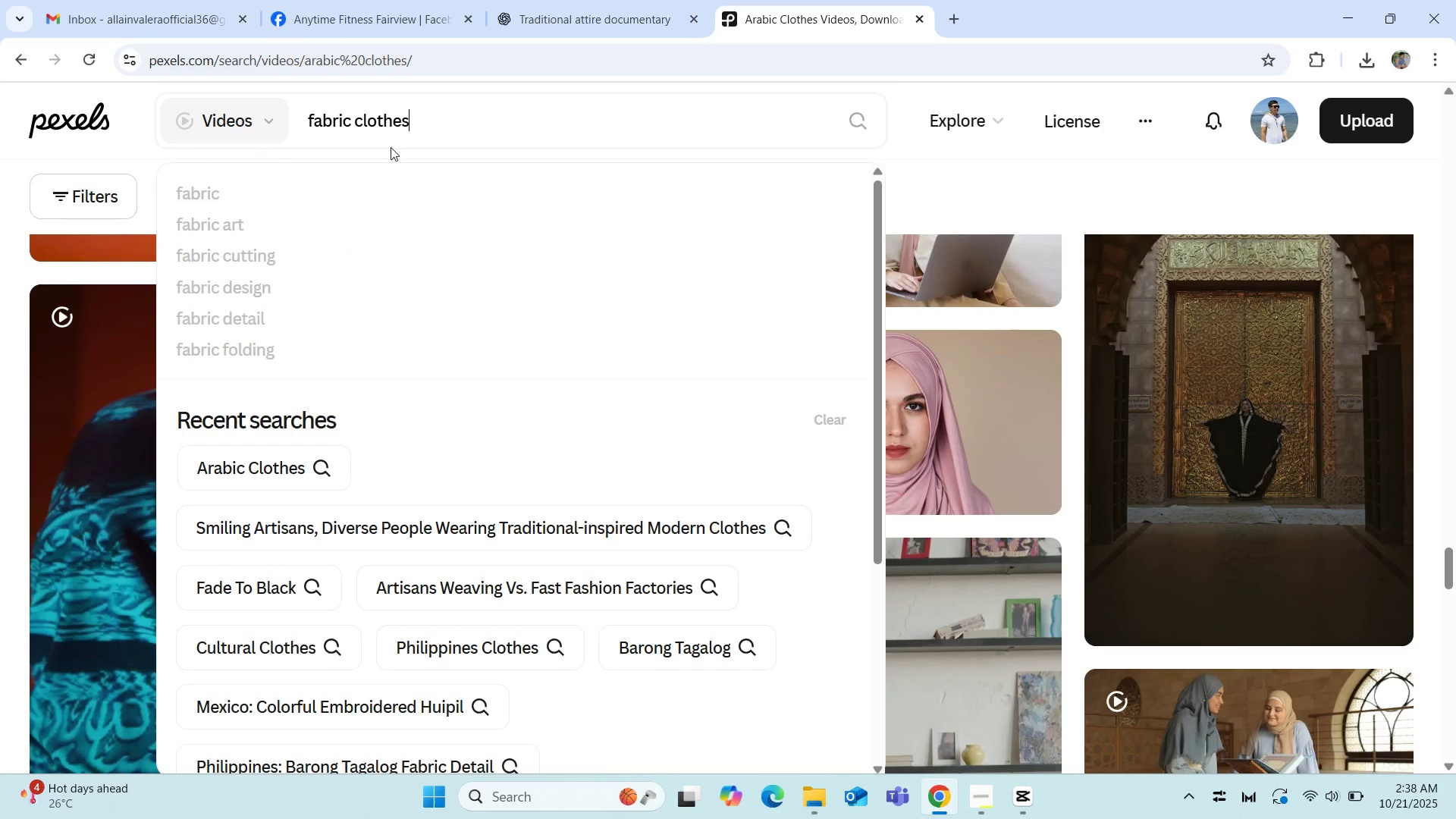 
key(Enter)
 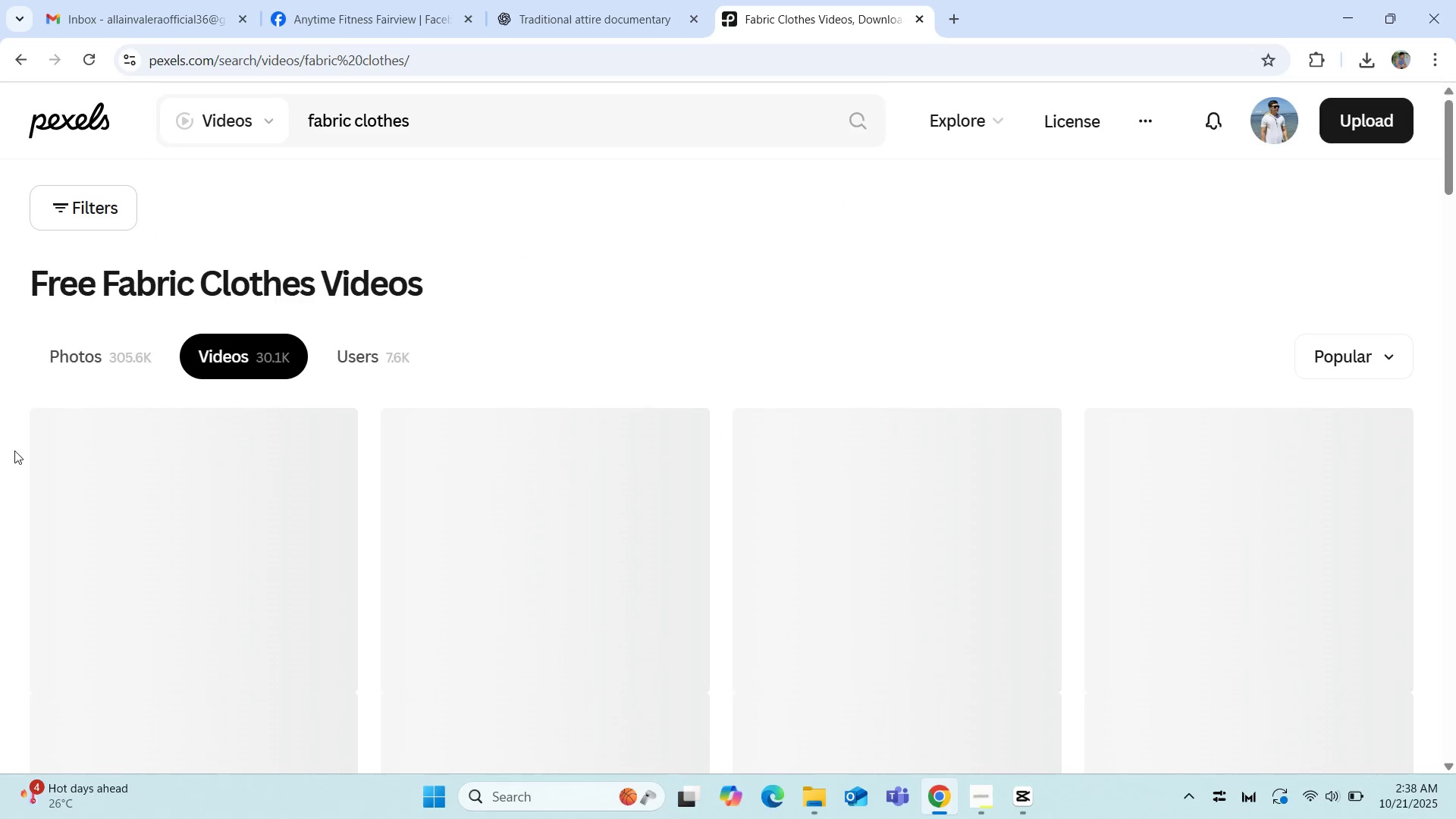 
wait(5.08)
 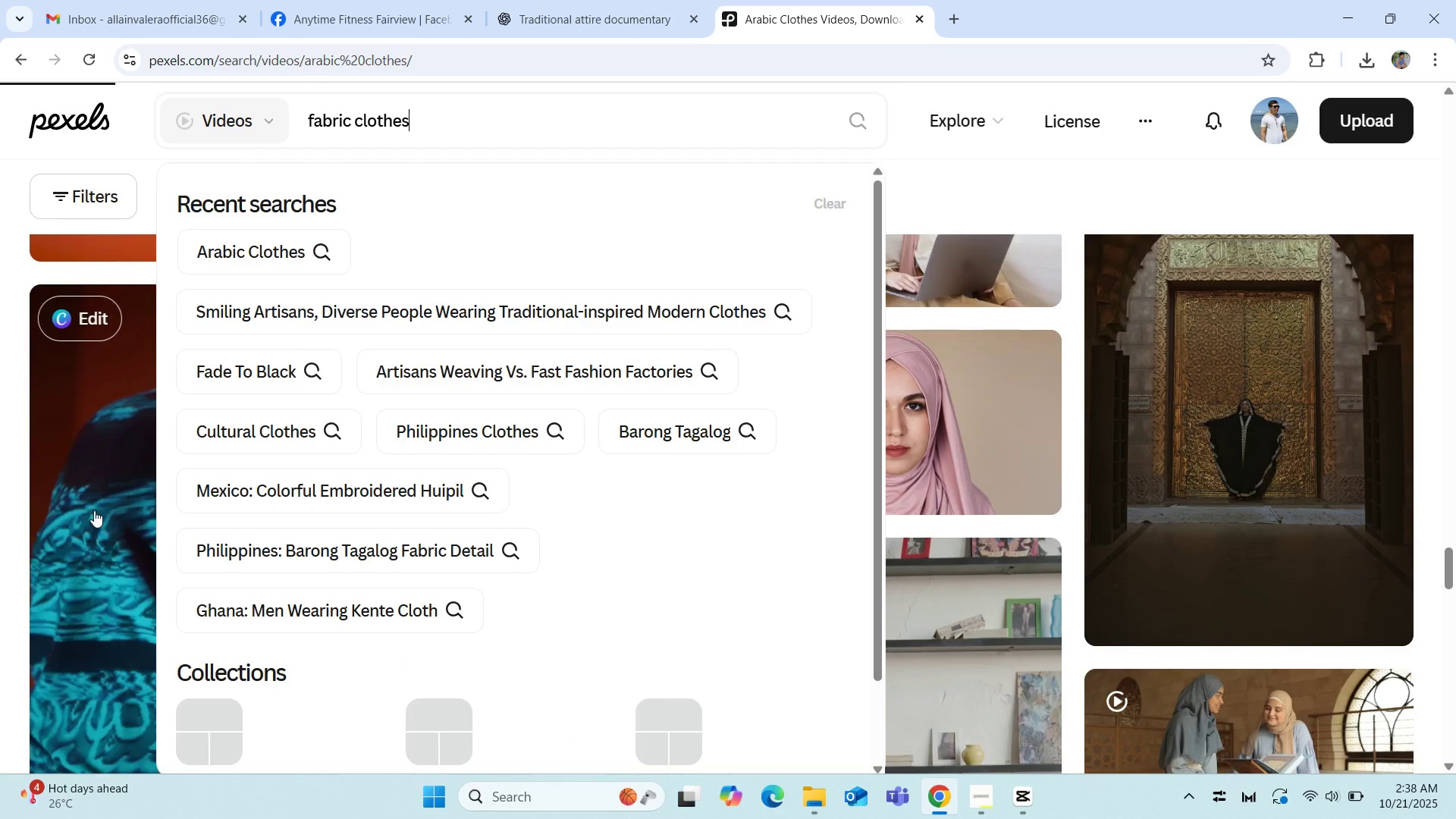 
scroll: coordinate [6, 485], scroll_direction: down, amount: 16.0
 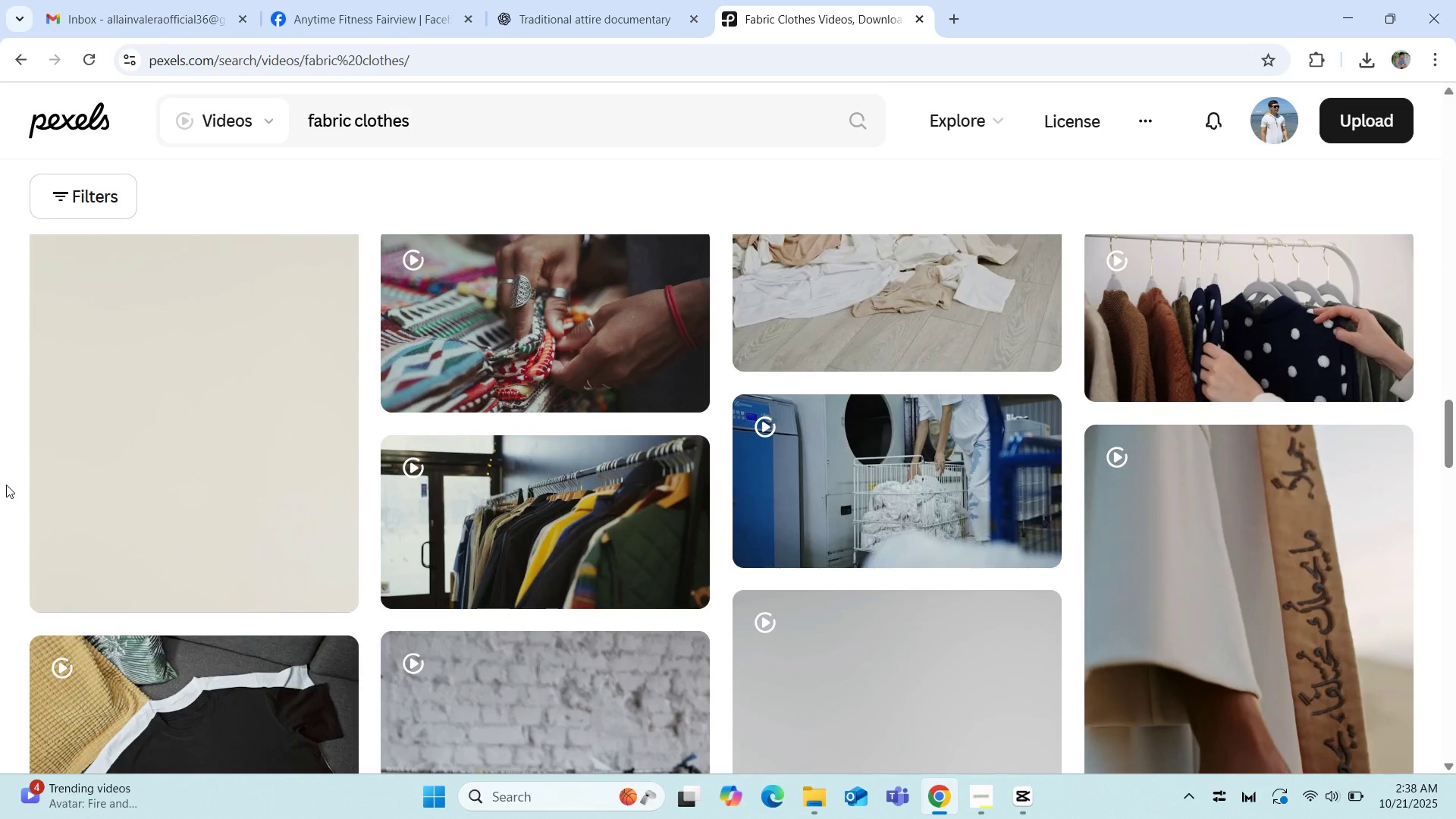 
scroll: coordinate [6, 485], scroll_direction: down, amount: 4.0
 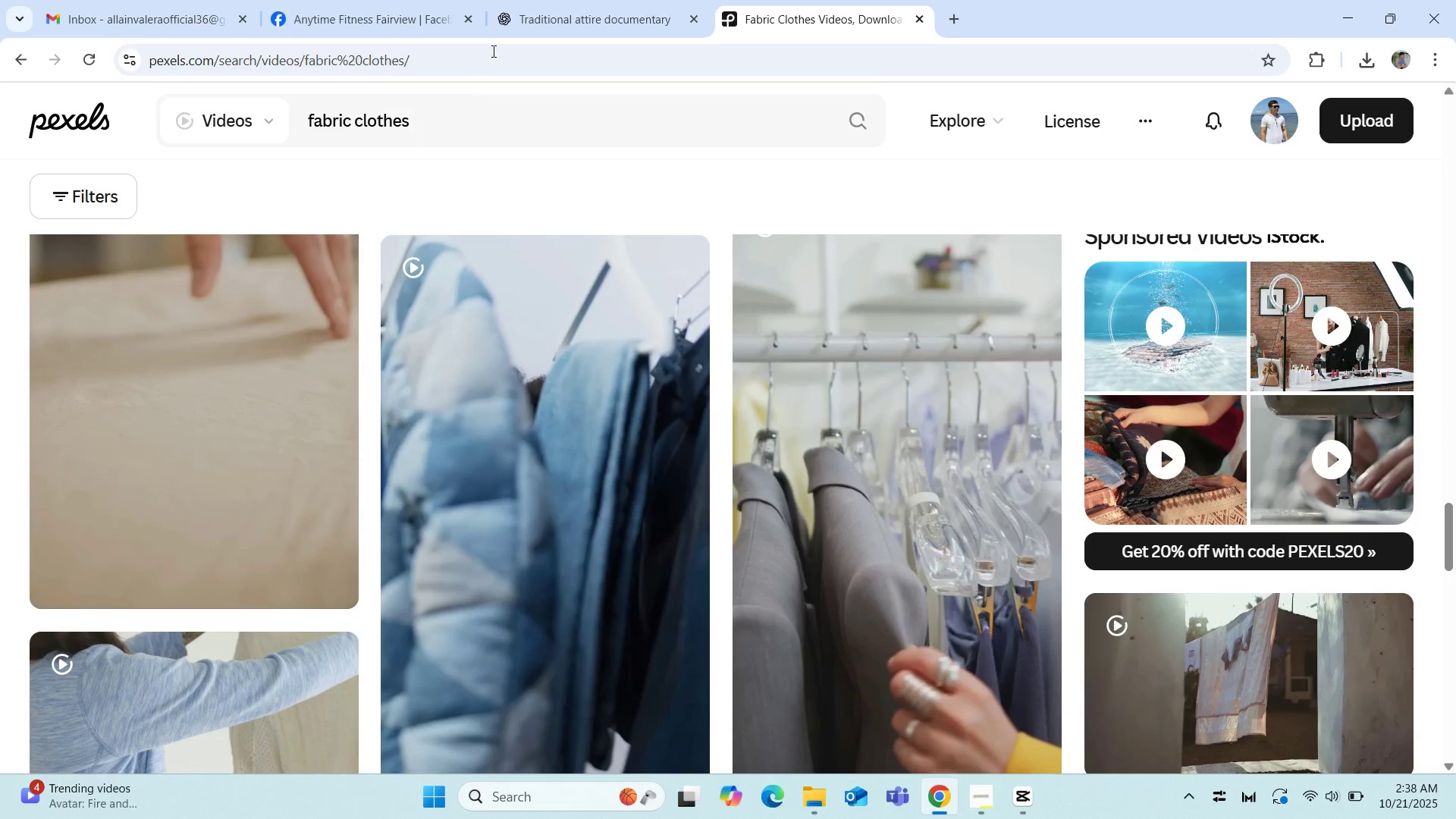 
left_click([545, 6])
 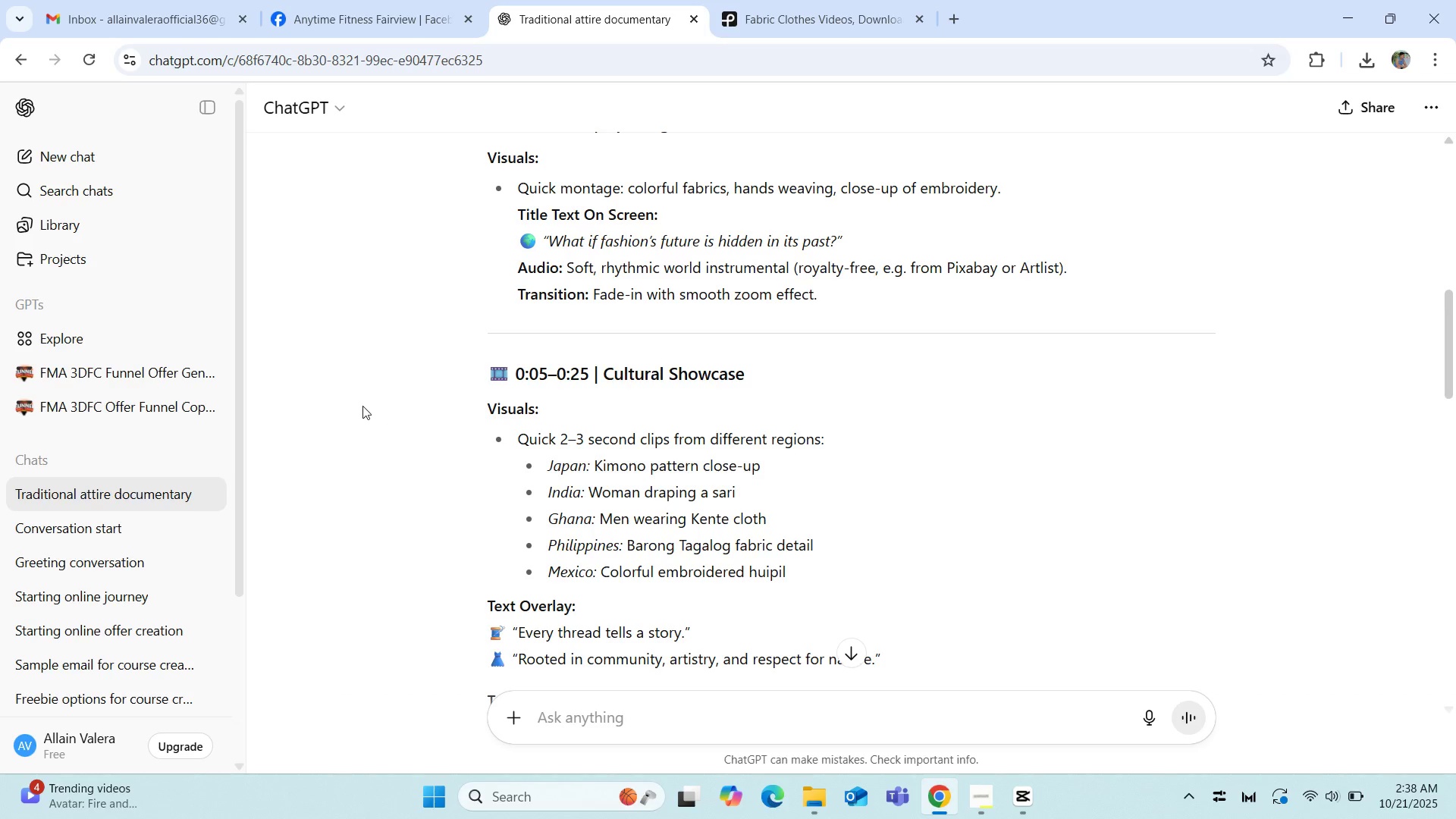 
scroll: coordinate [412, 419], scroll_direction: up, amount: 4.0
 